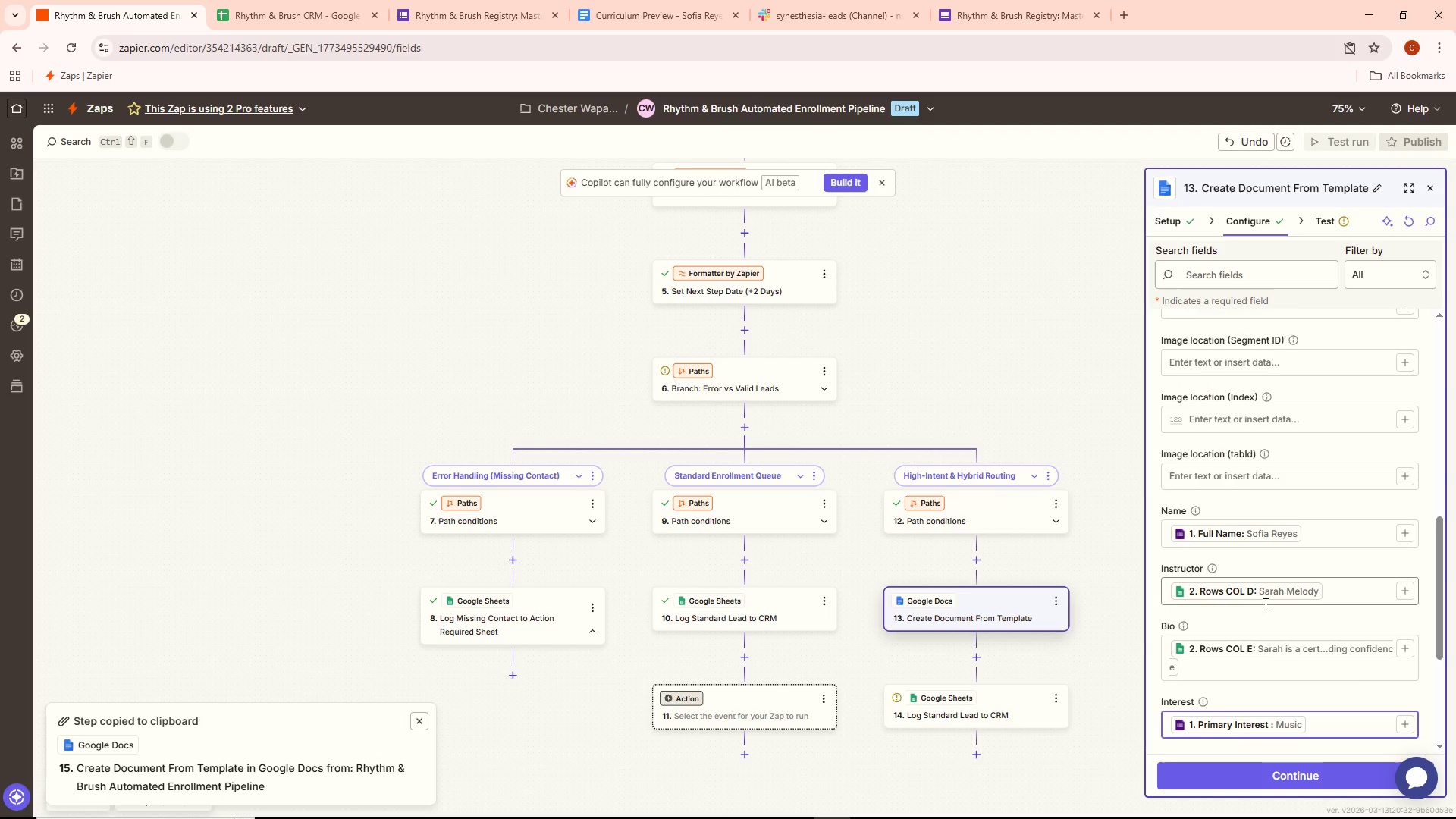 
scroll: coordinate [1269, 644], scroll_direction: down, amount: 2.0
 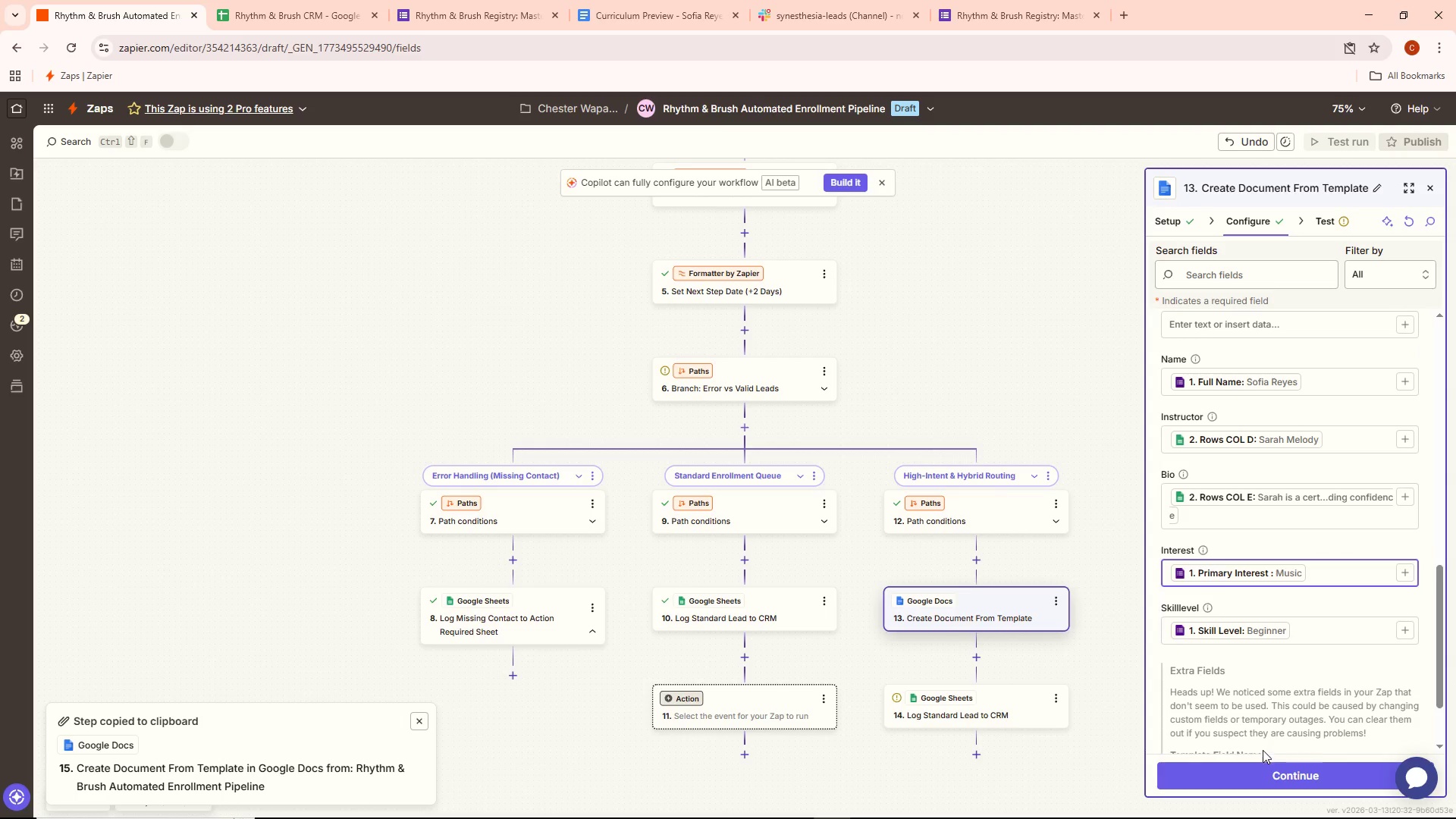 
left_click([1257, 762])
 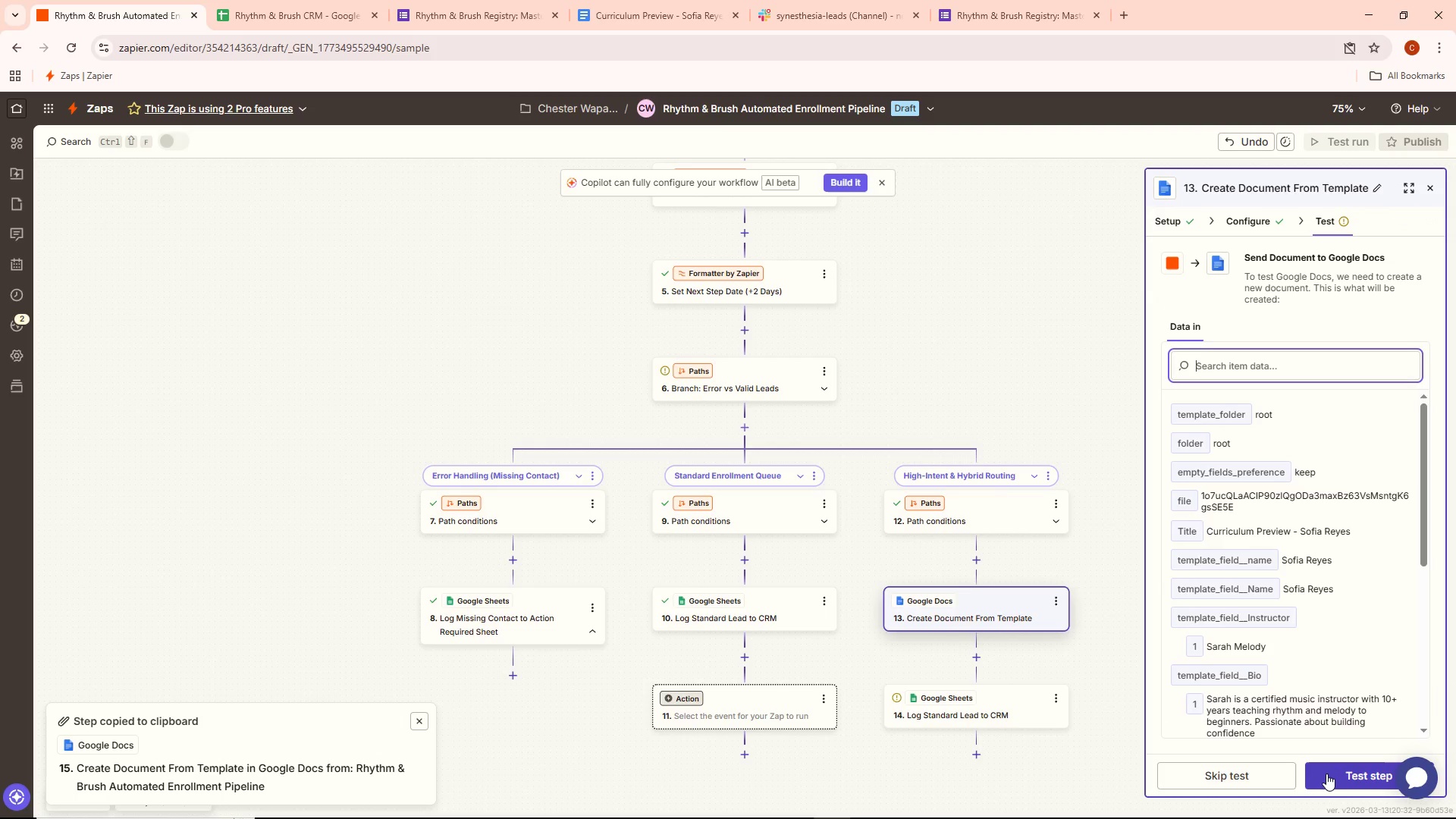 
left_click([1329, 774])
 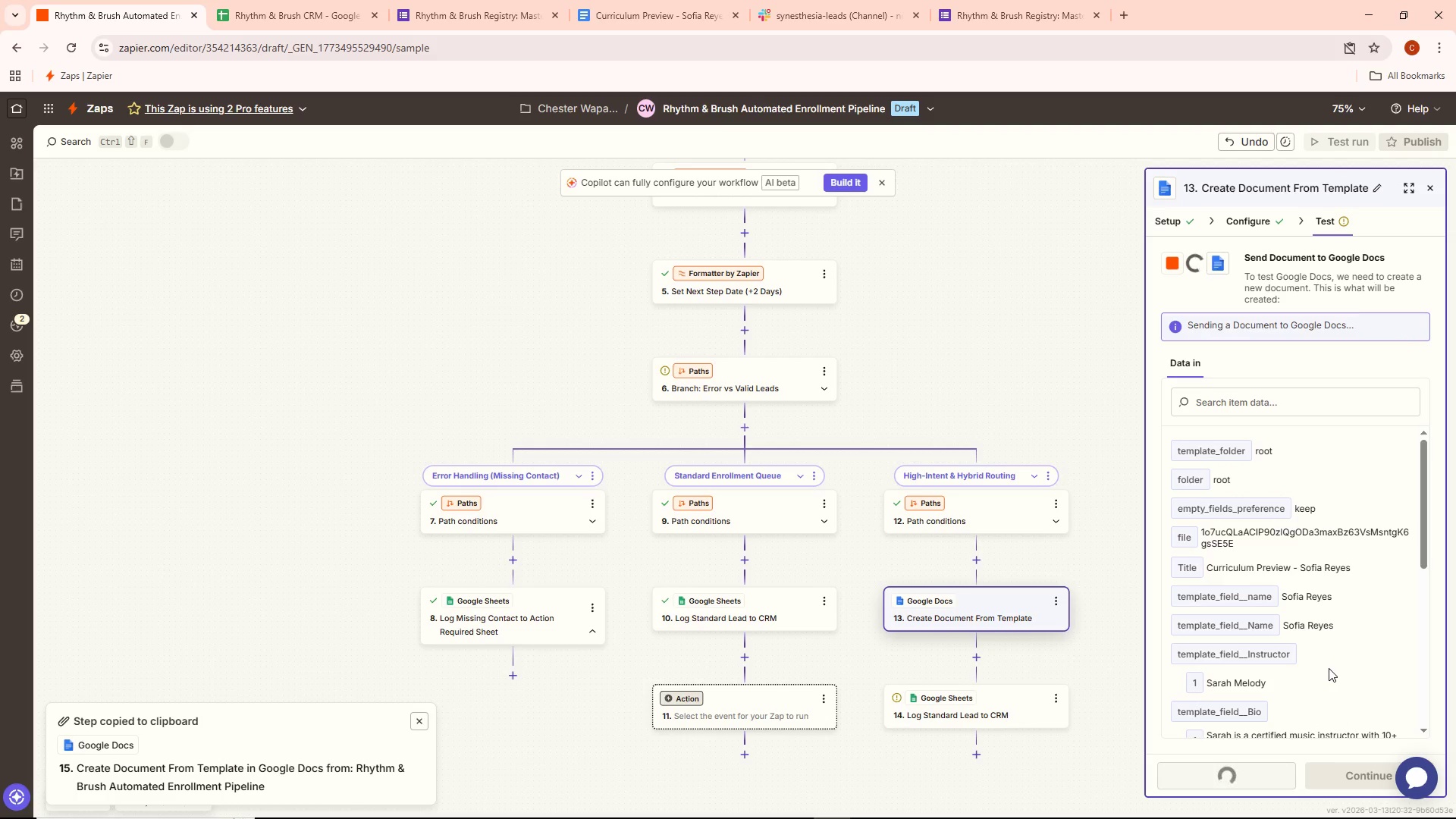 
wait(7.55)
 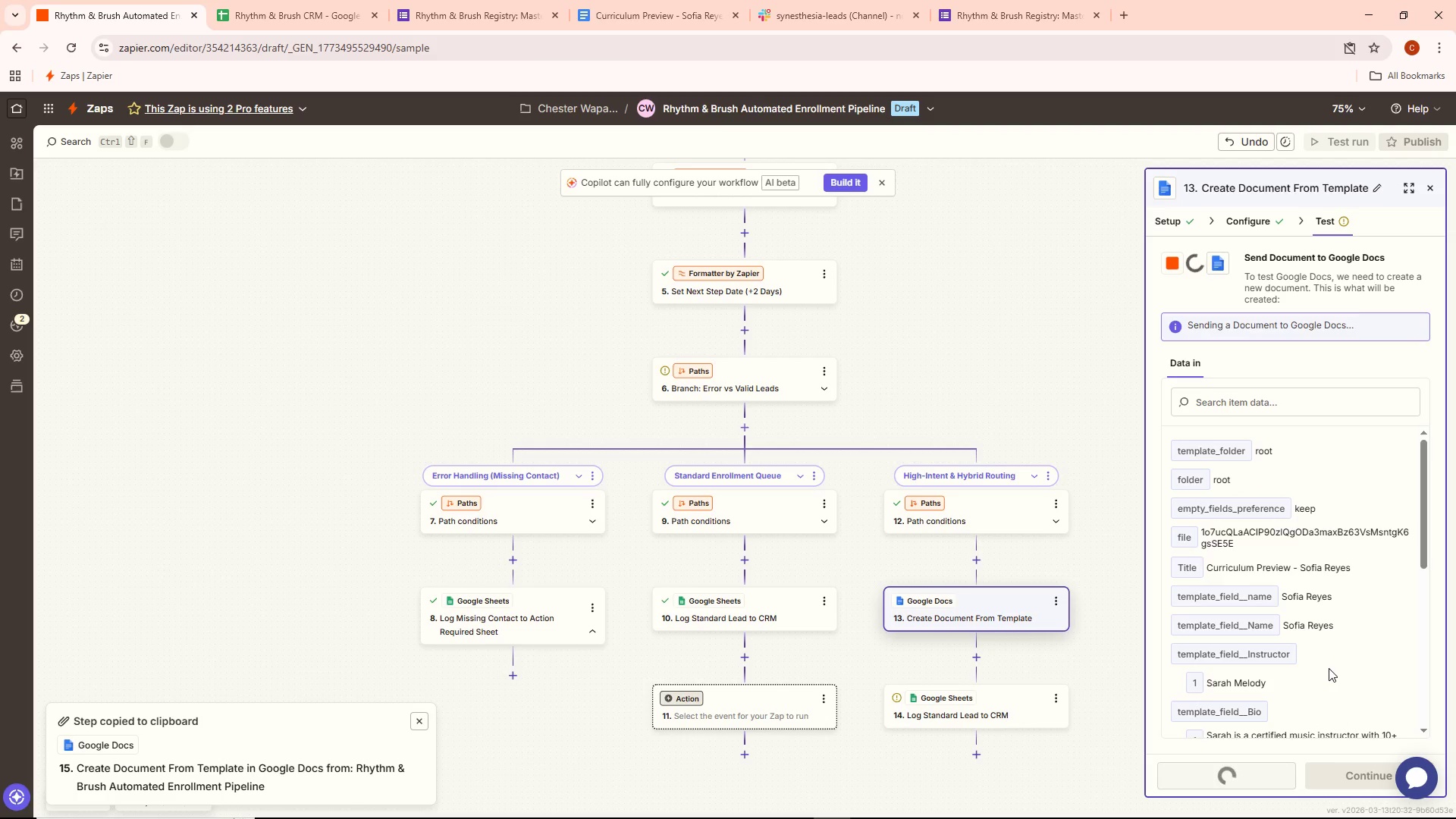 
left_click([1345, 765])
 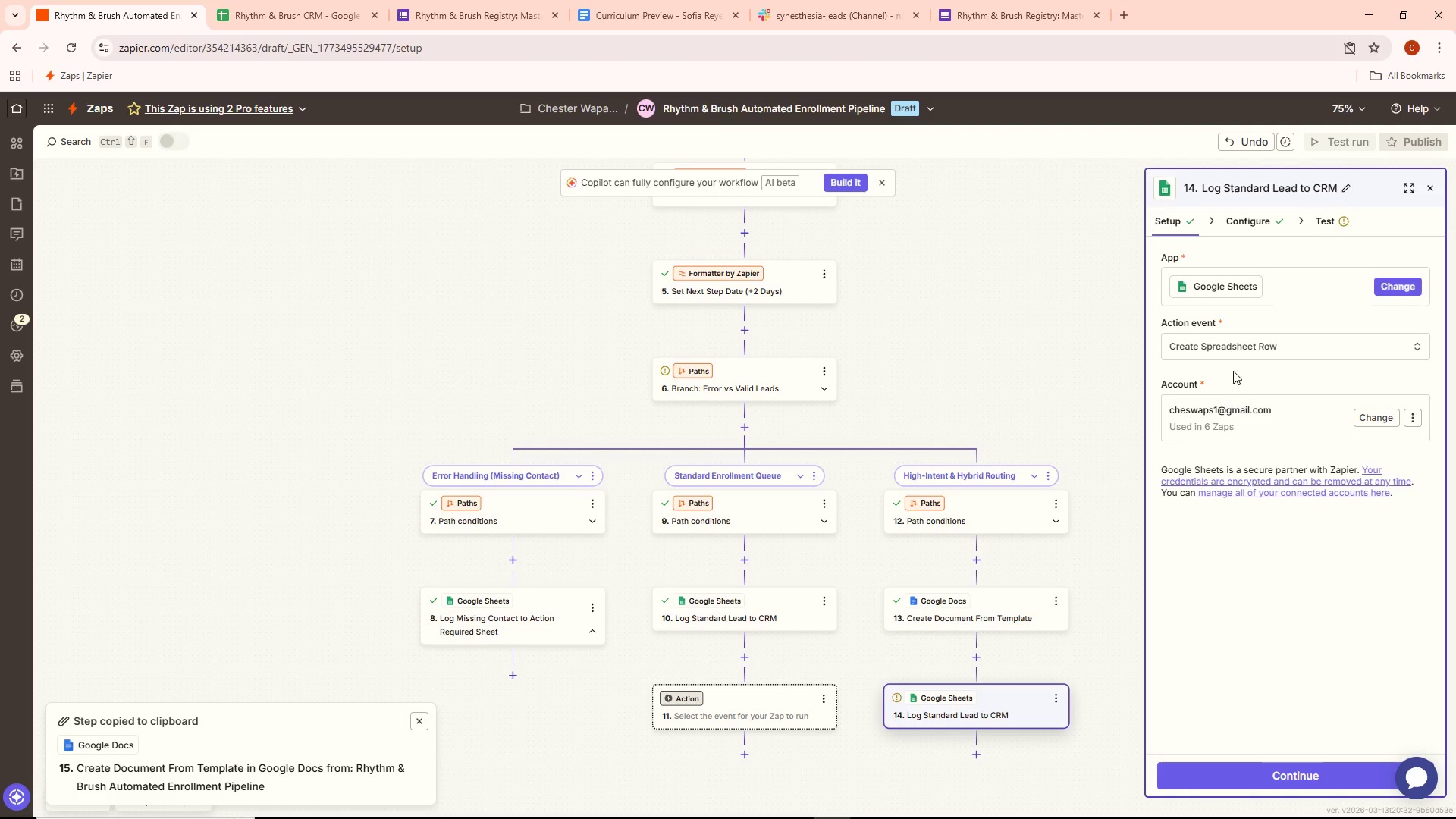 
left_click([1241, 222])
 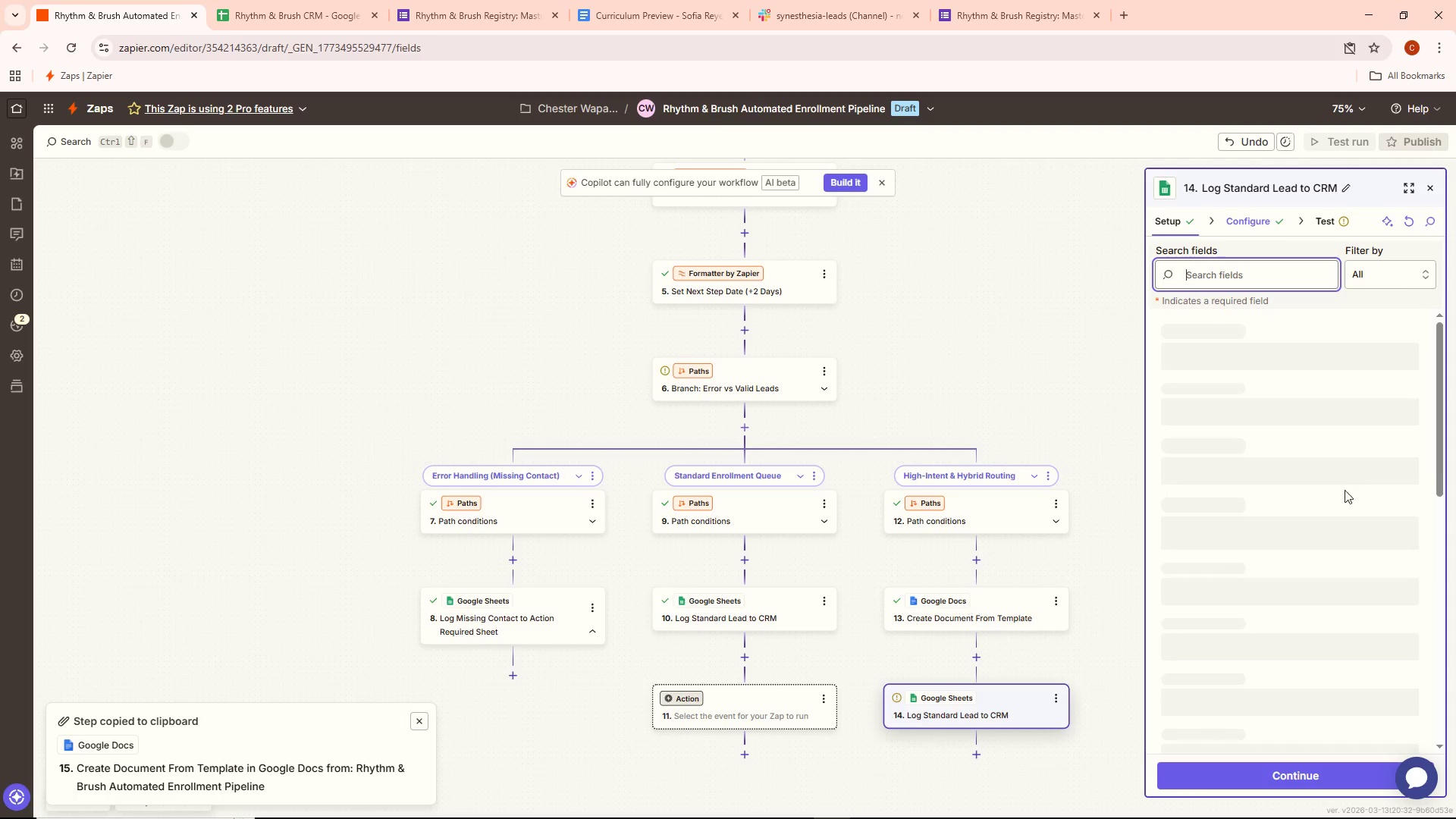 
scroll: coordinate [1338, 535], scroll_direction: down, amount: 12.0
 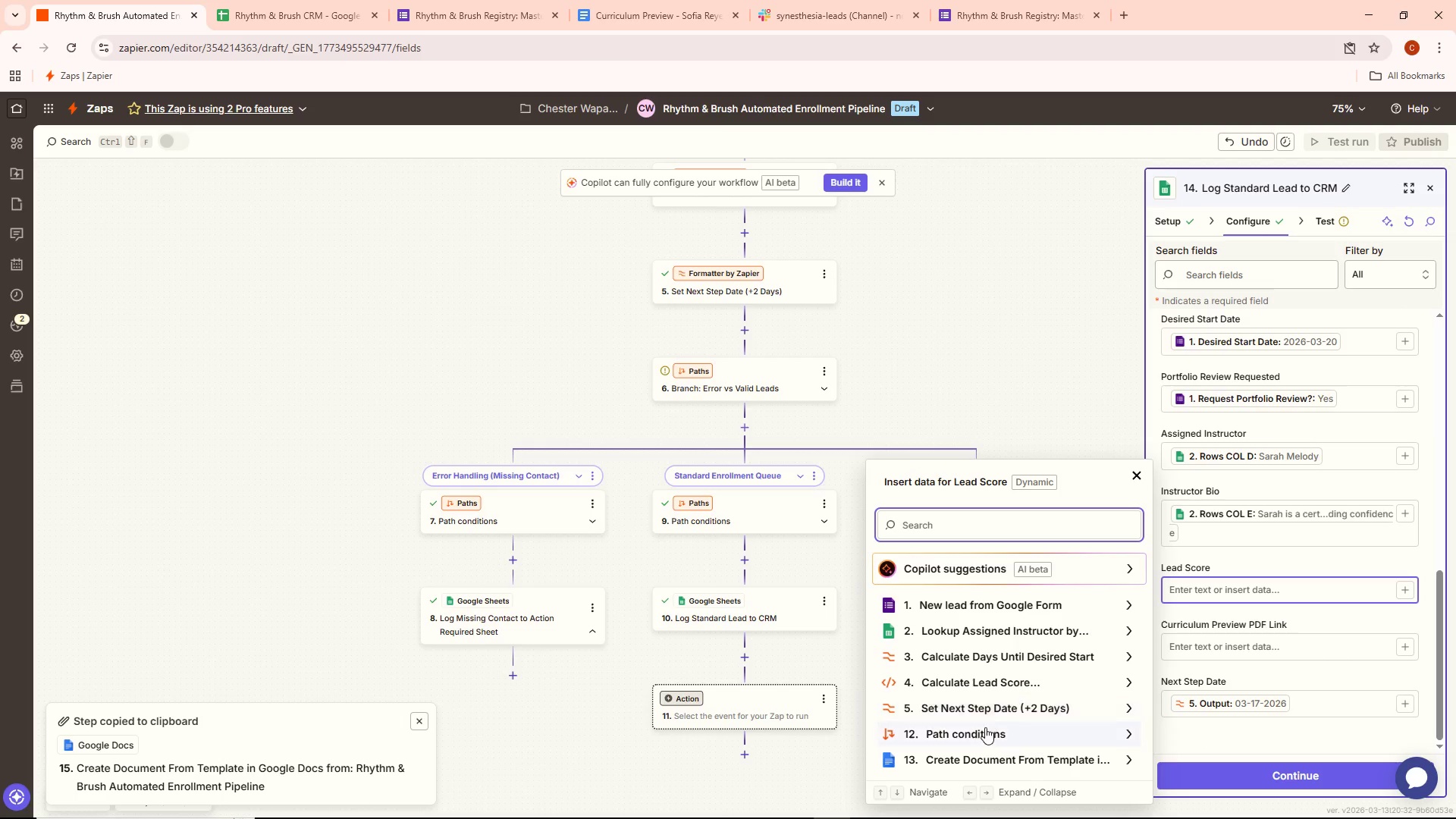 
wait(5.87)
 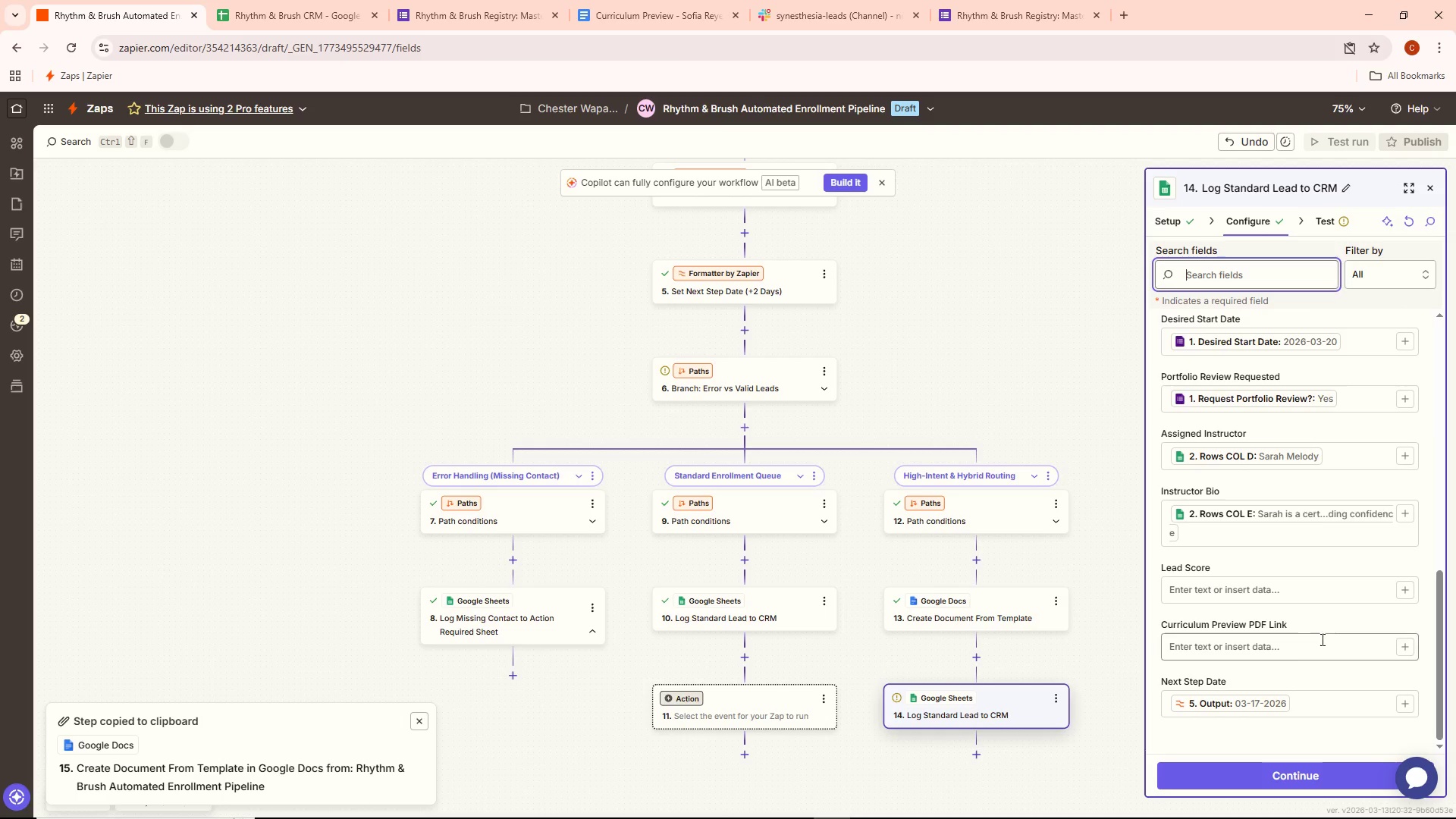 
left_click([990, 678])
 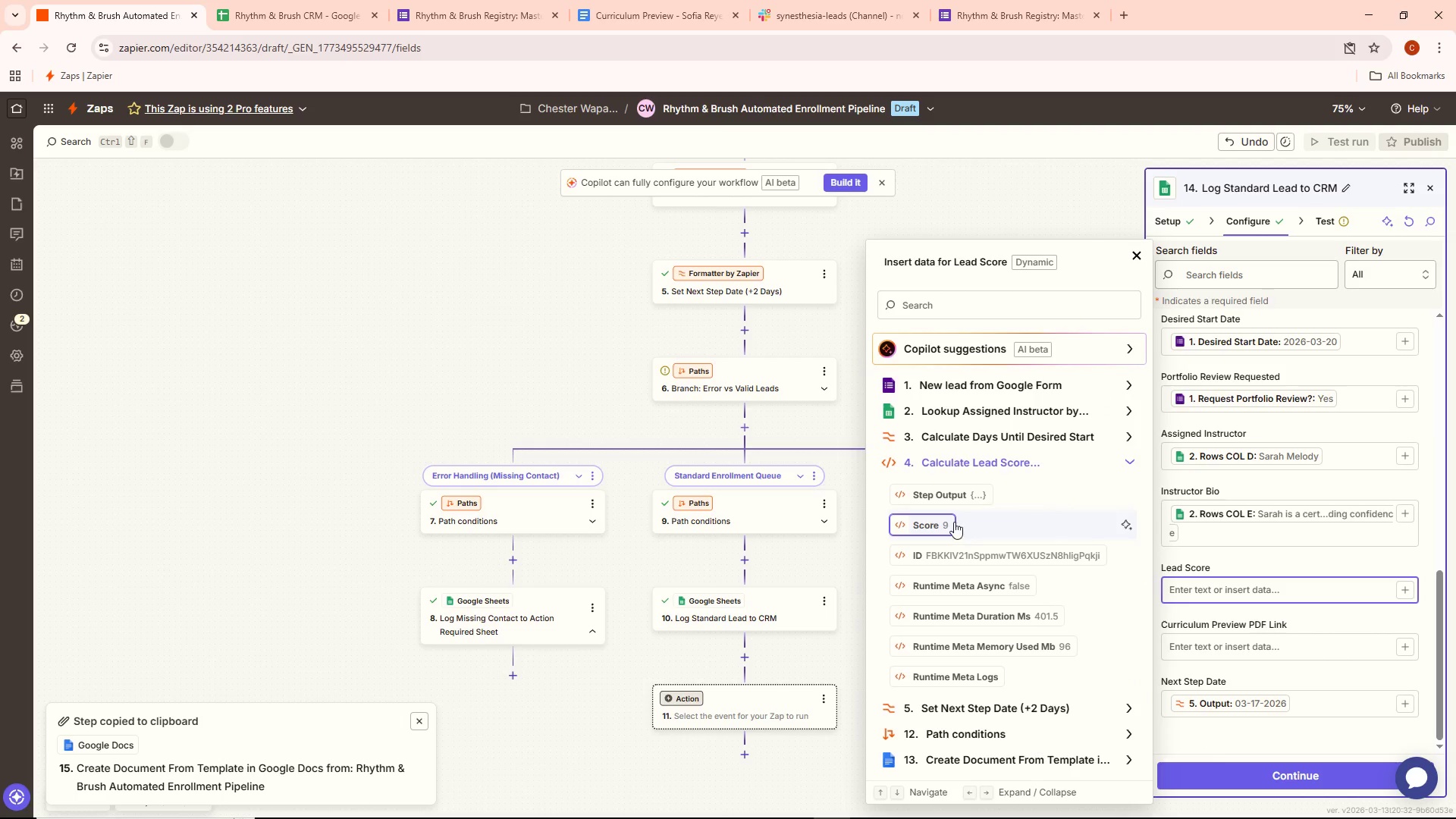 
left_click([947, 522])
 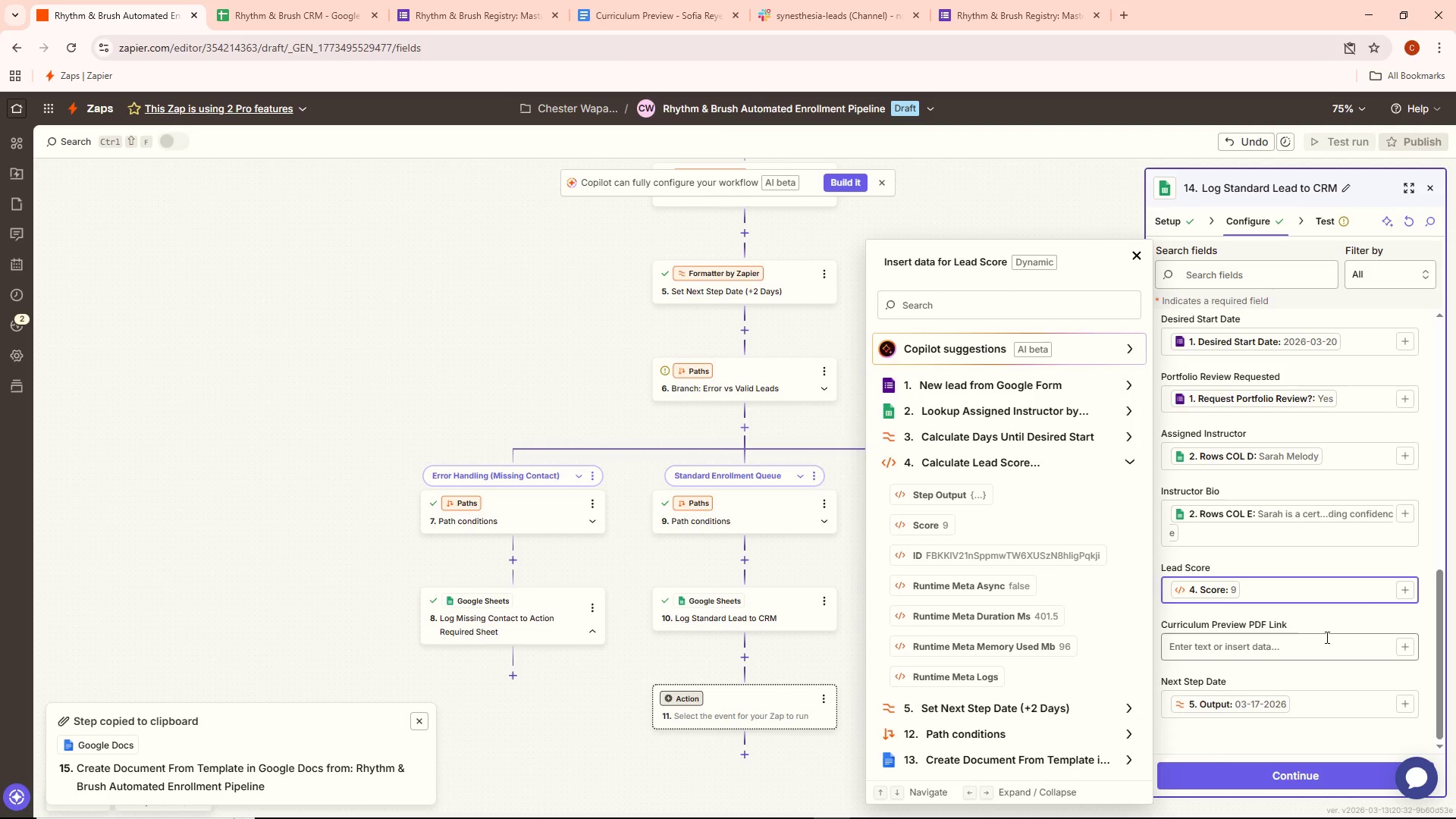 
left_click([1316, 647])
 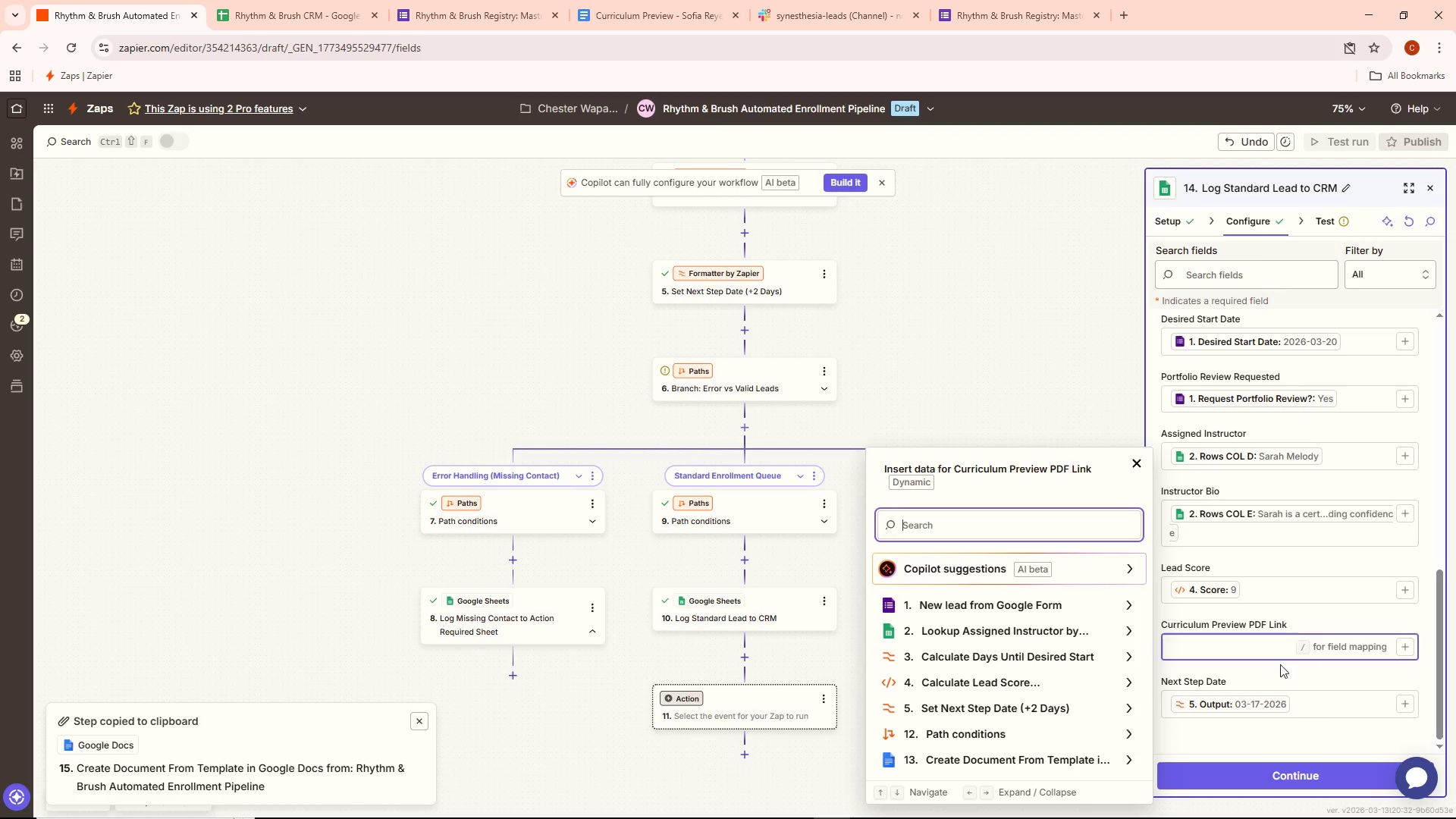 
left_click([997, 751])
 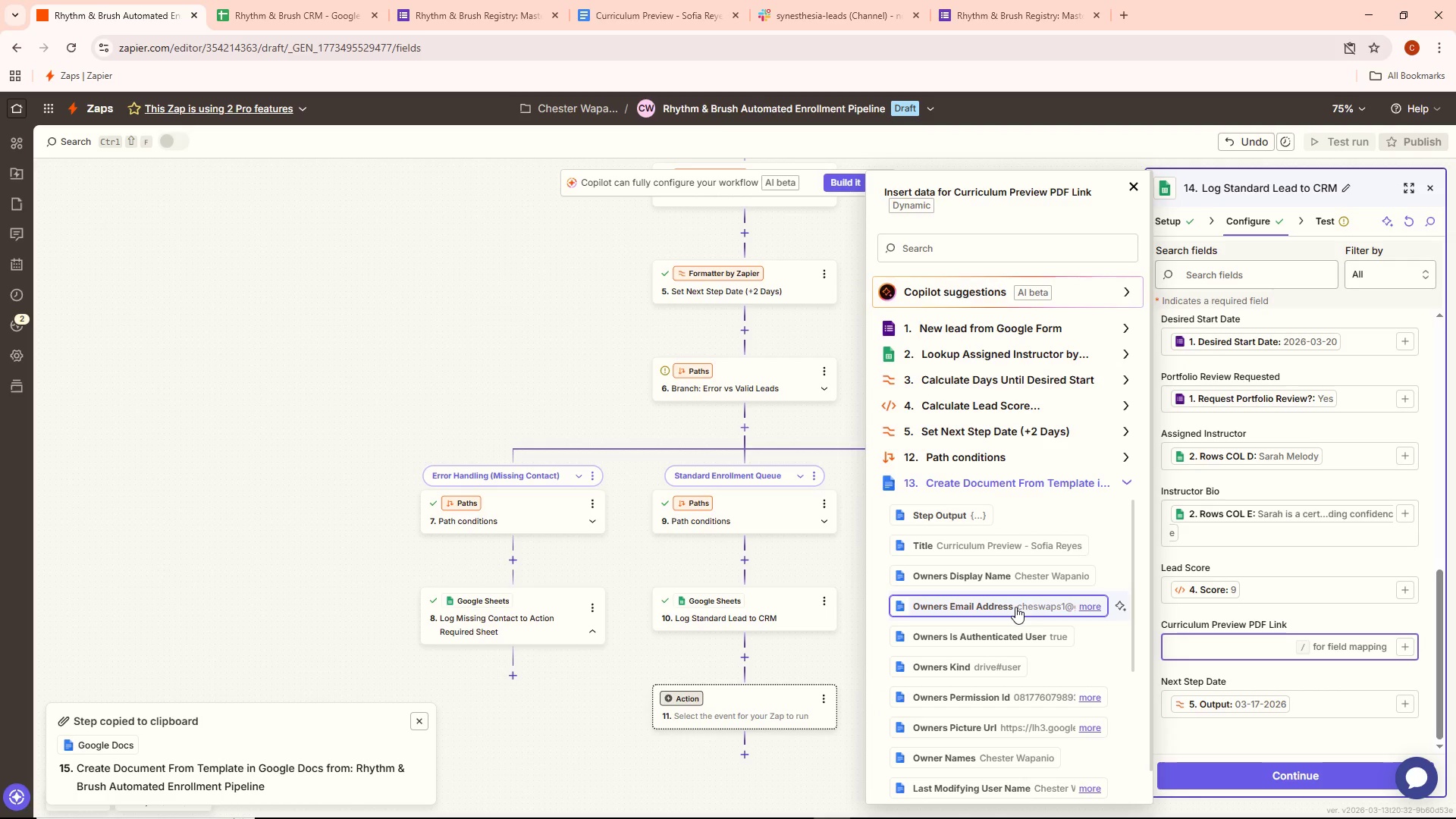 
scroll: coordinate [1041, 667], scroll_direction: down, amount: 21.0
 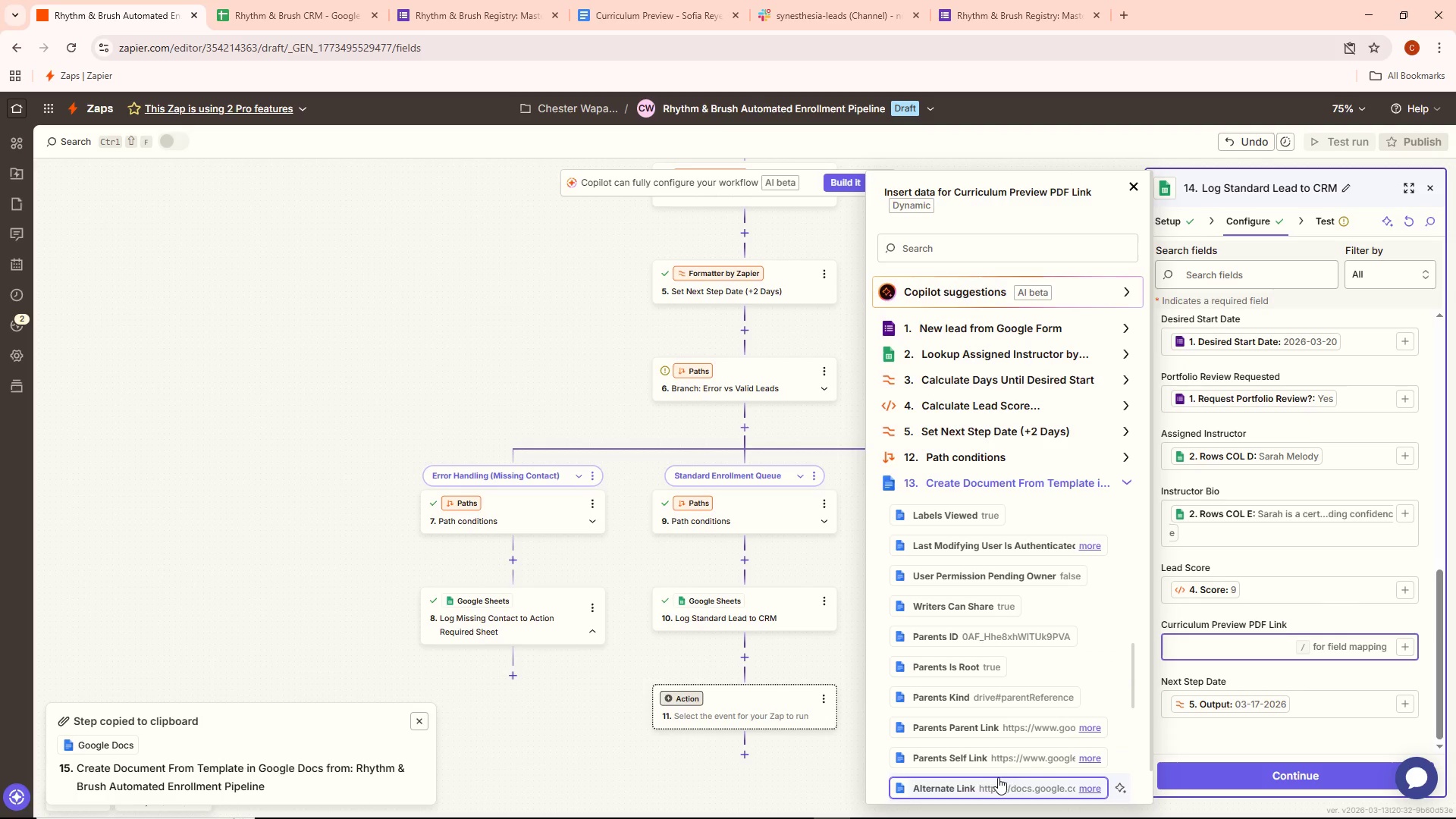 
left_click([996, 778])
 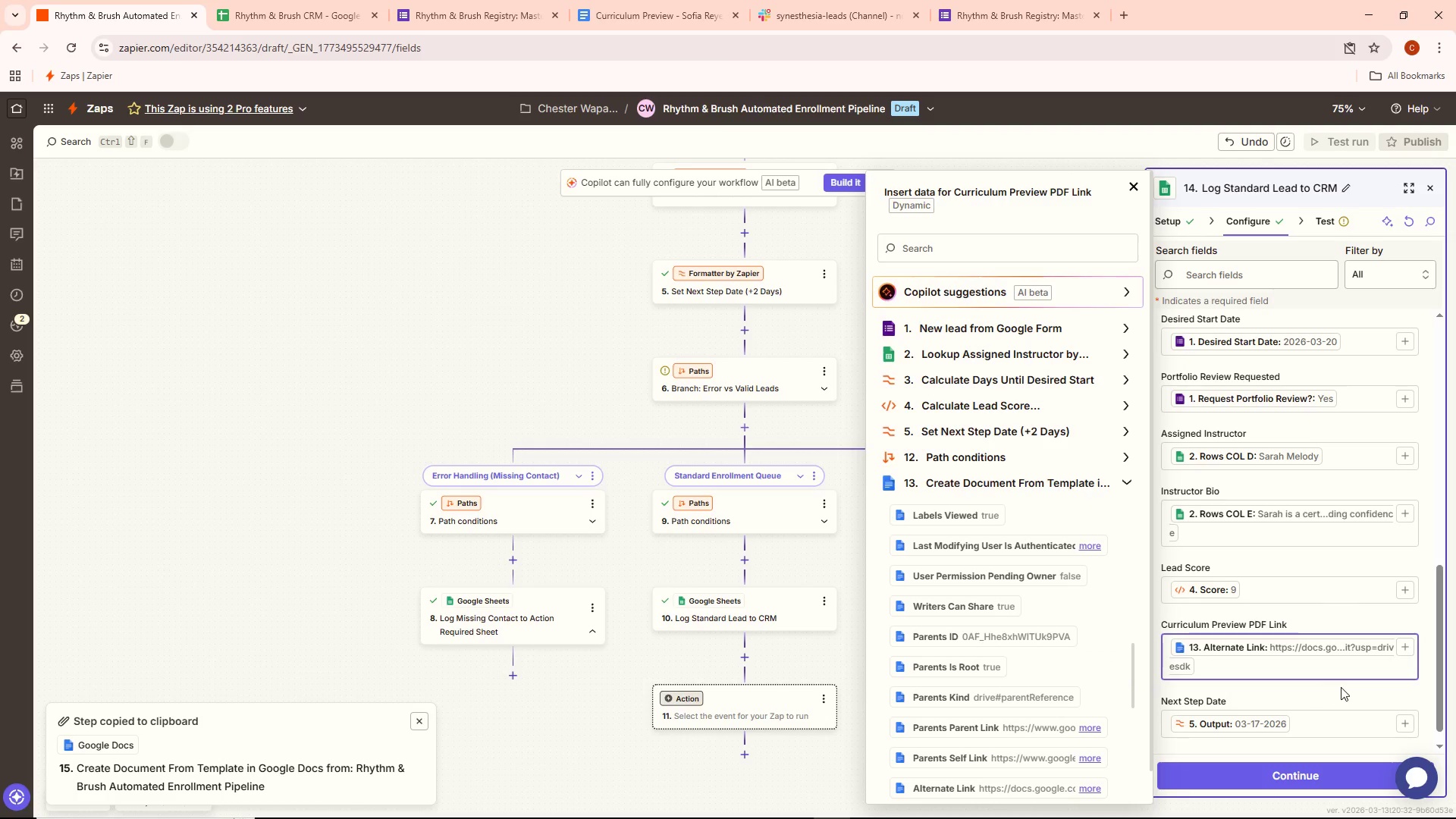 
left_click([1341, 686])
 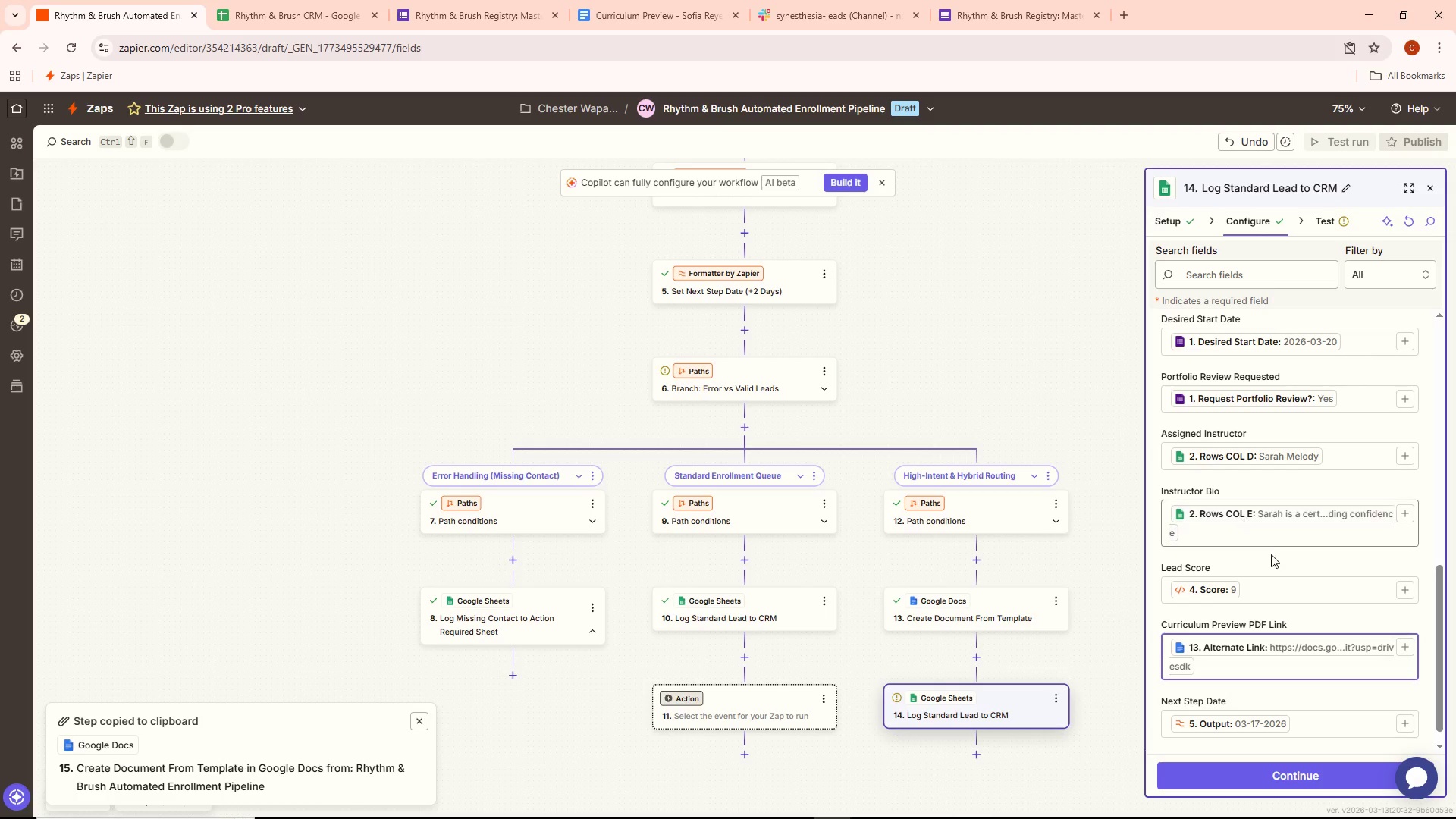 
scroll: coordinate [1313, 578], scroll_direction: up, amount: 16.0
 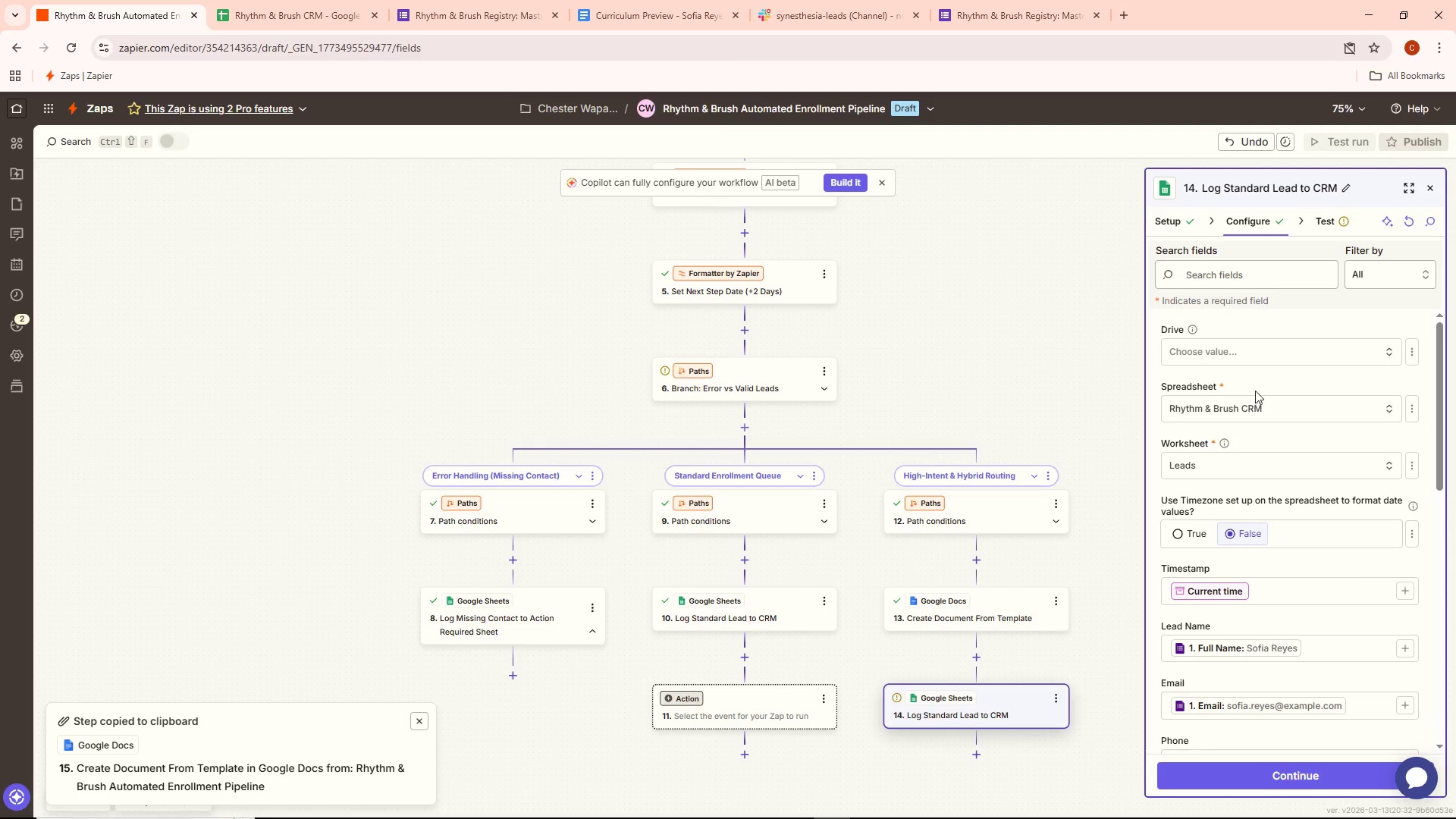 
left_click([1329, 782])
 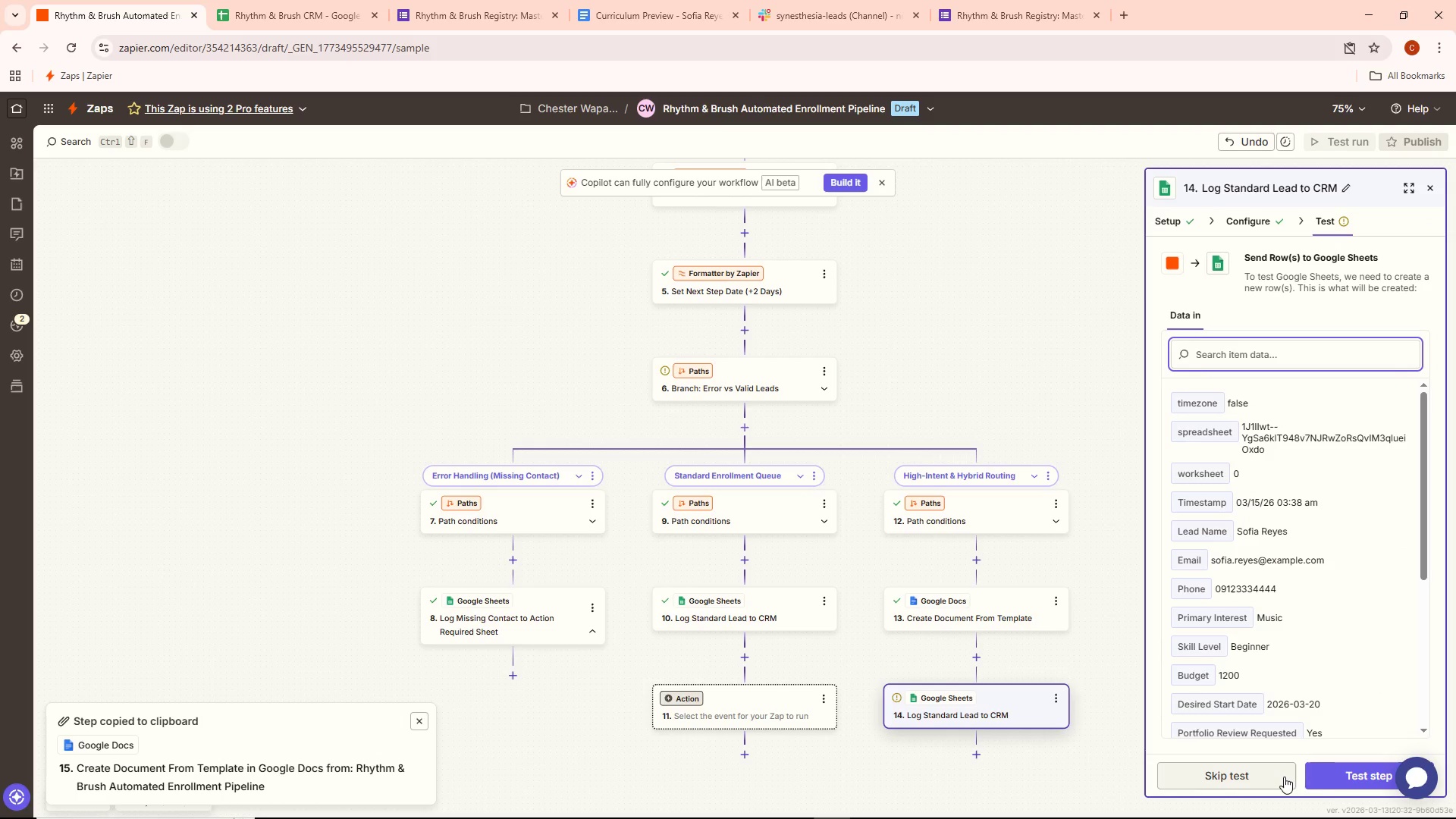 
left_click([1338, 776])
 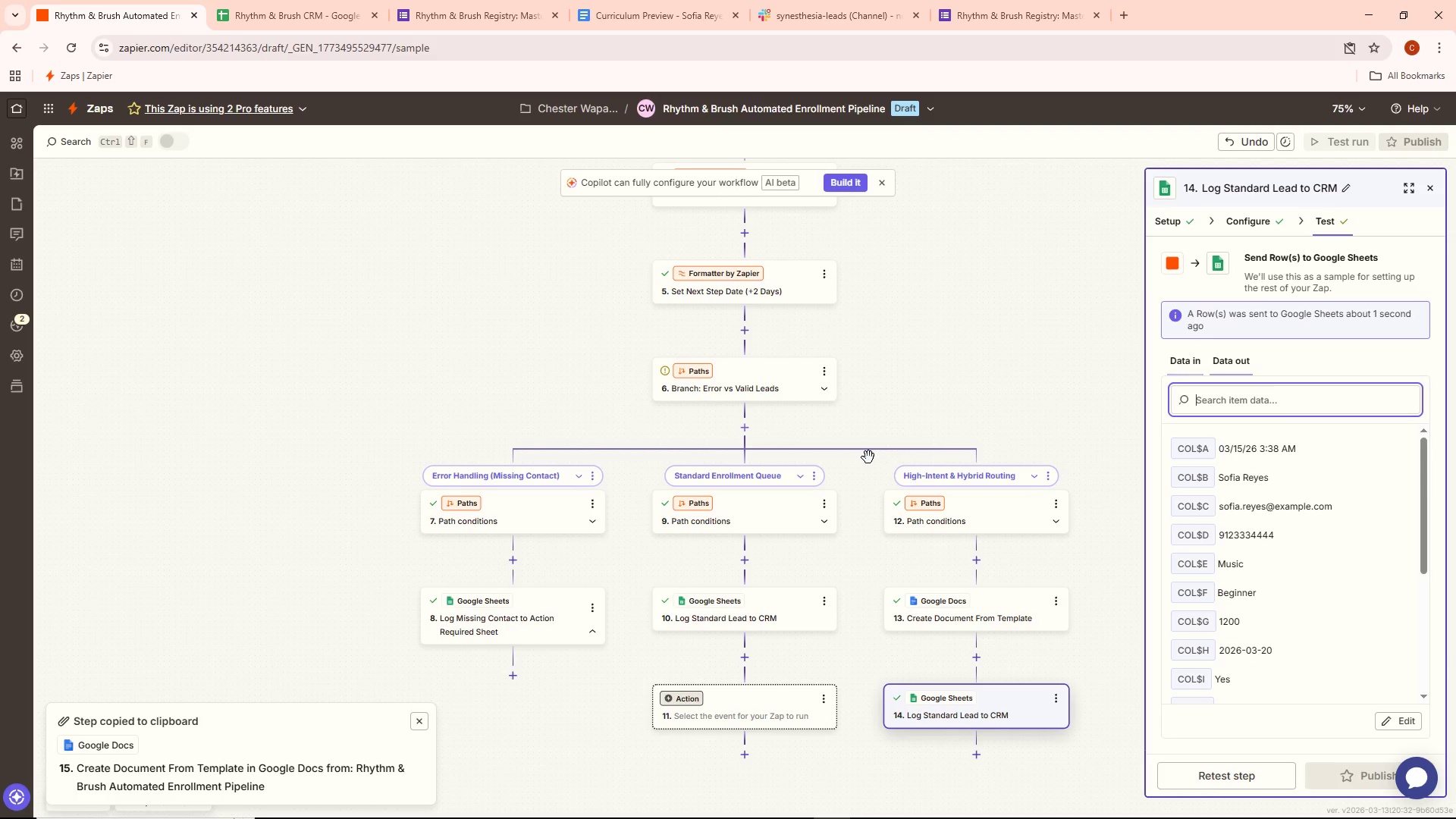 
left_click([290, 18])
 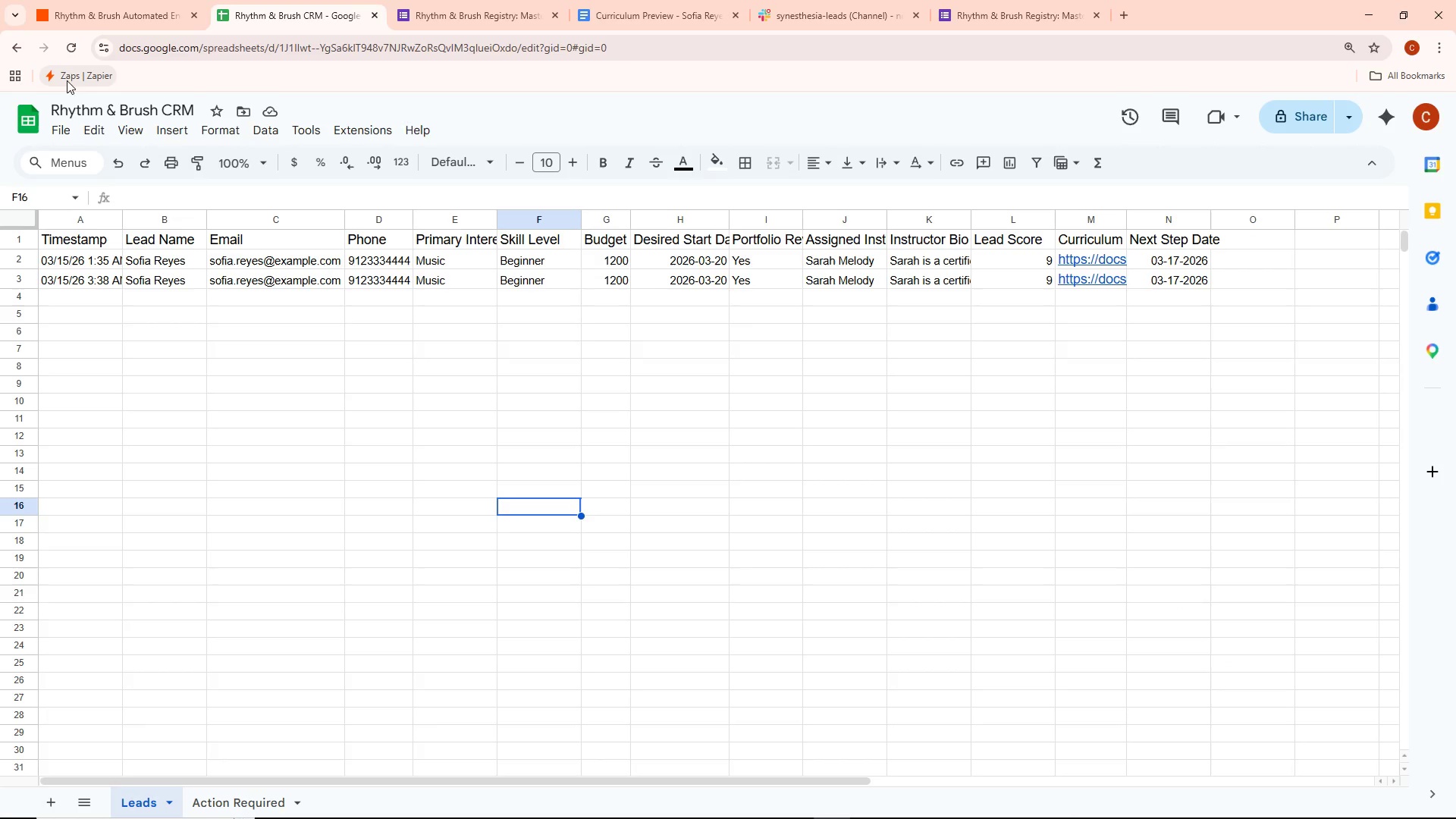 
wait(5.49)
 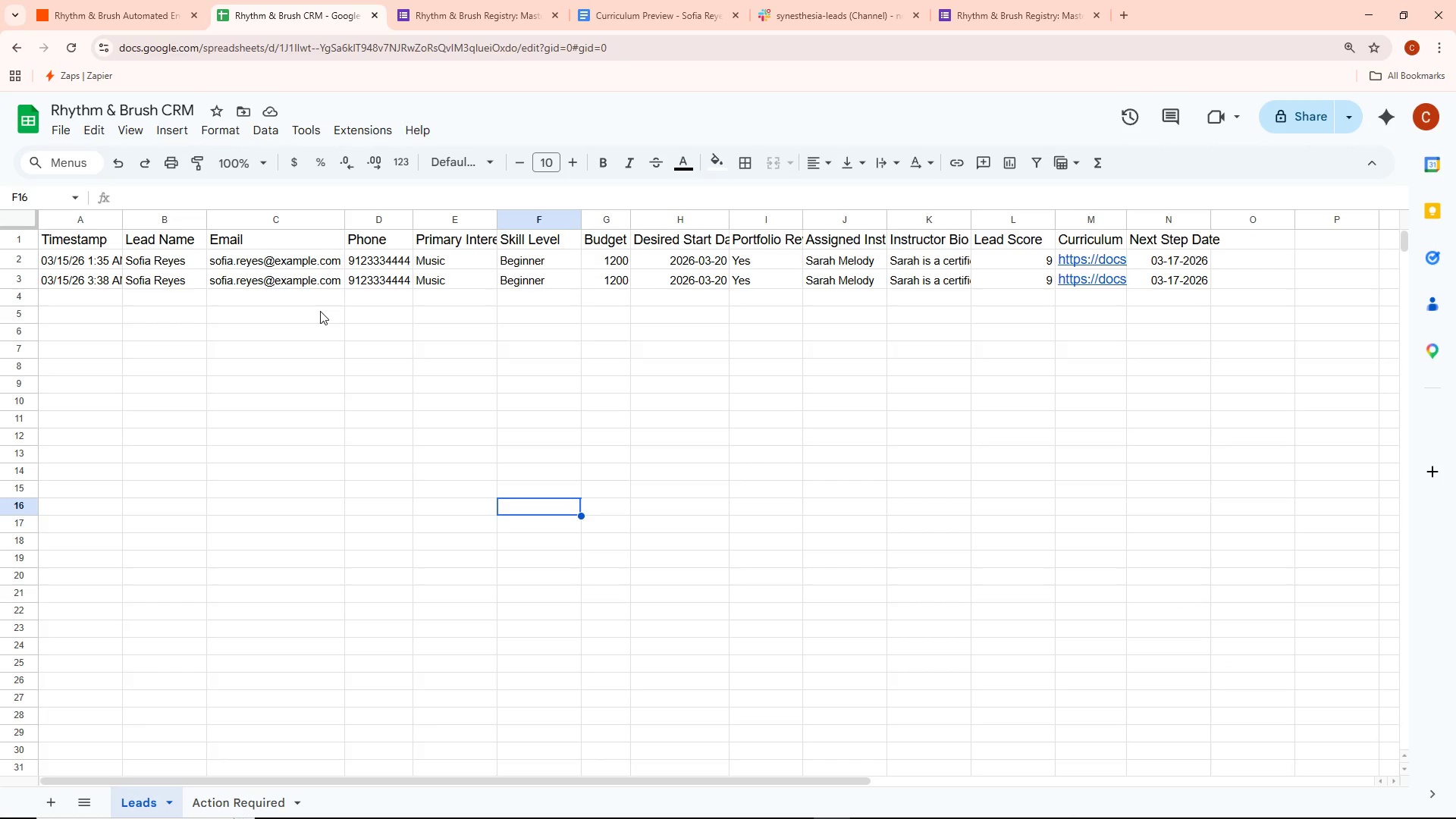 
mouse_move([97, 7])
 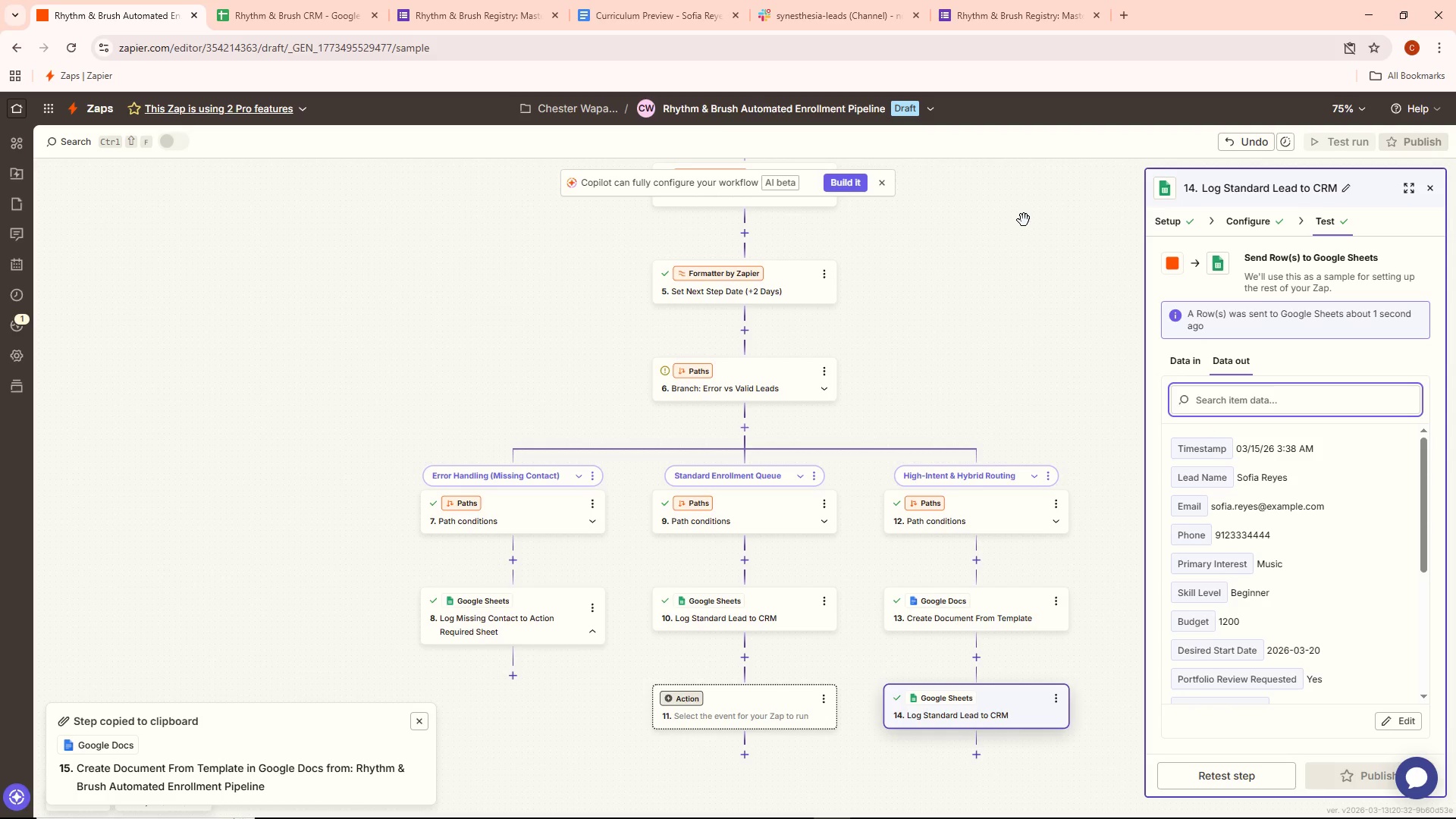 
wait(20.97)
 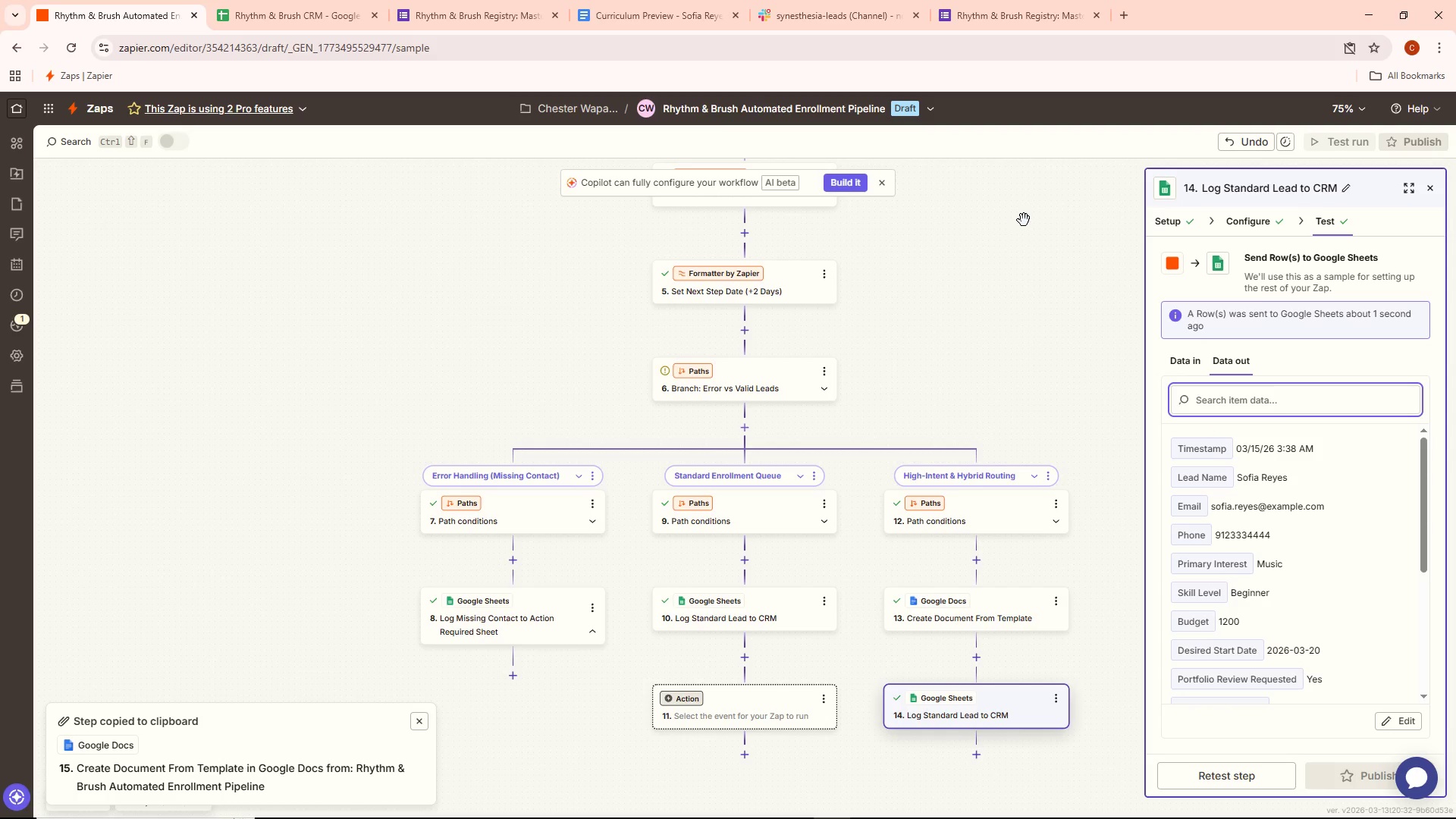 
left_click([1001, 617])
 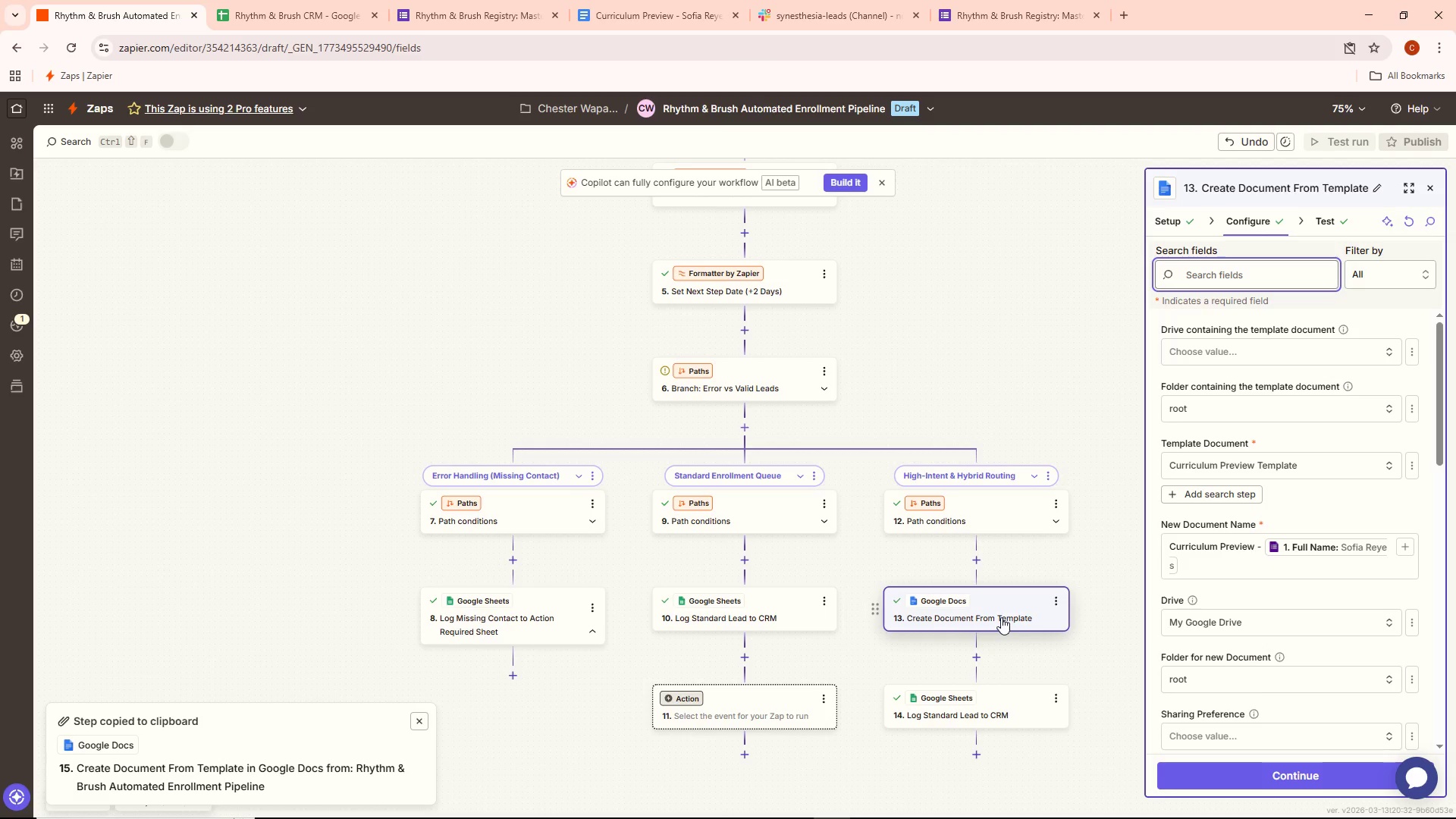 
wait(5.7)
 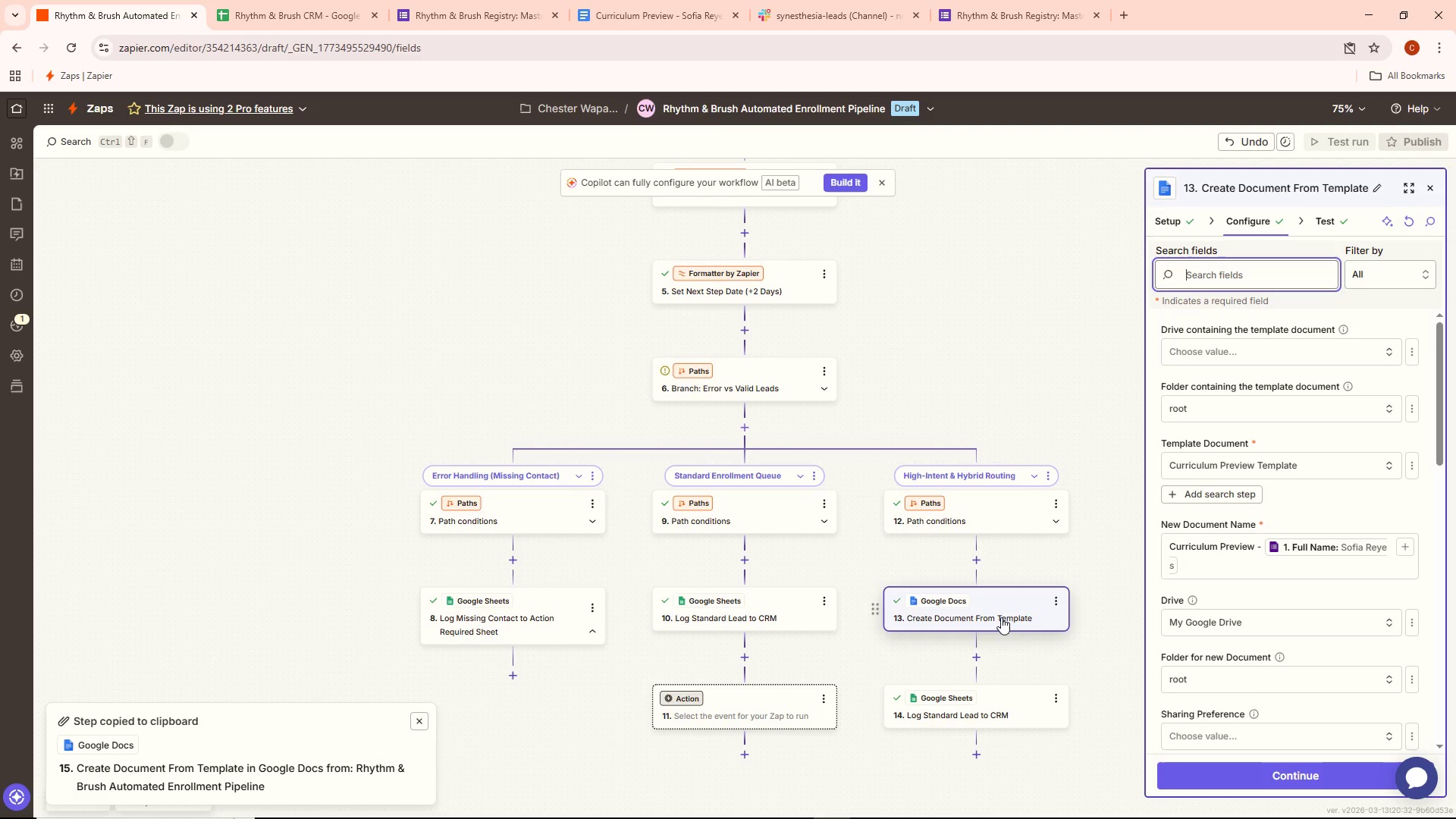 
left_click([988, 714])
 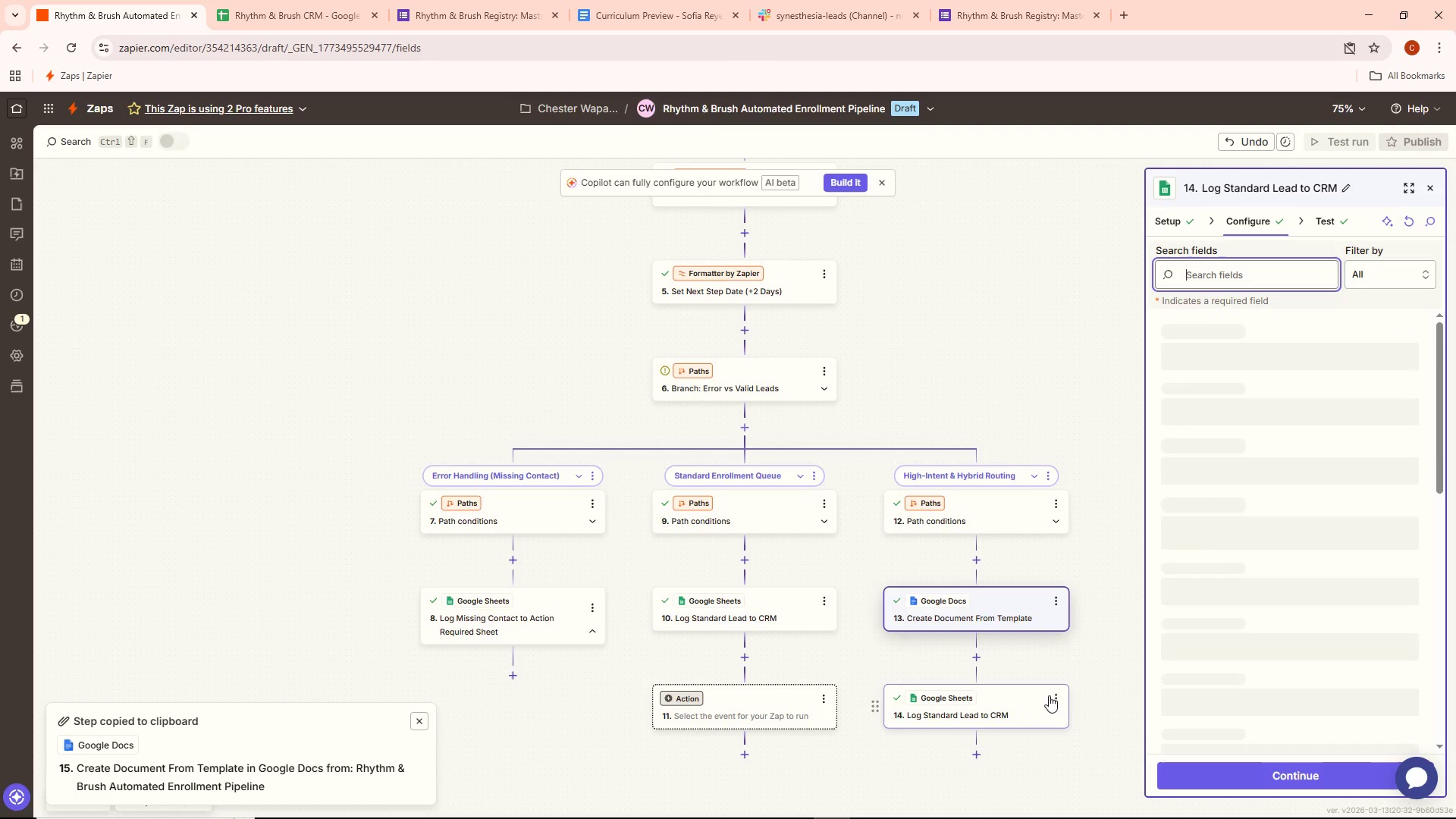 
left_click([1057, 694])
 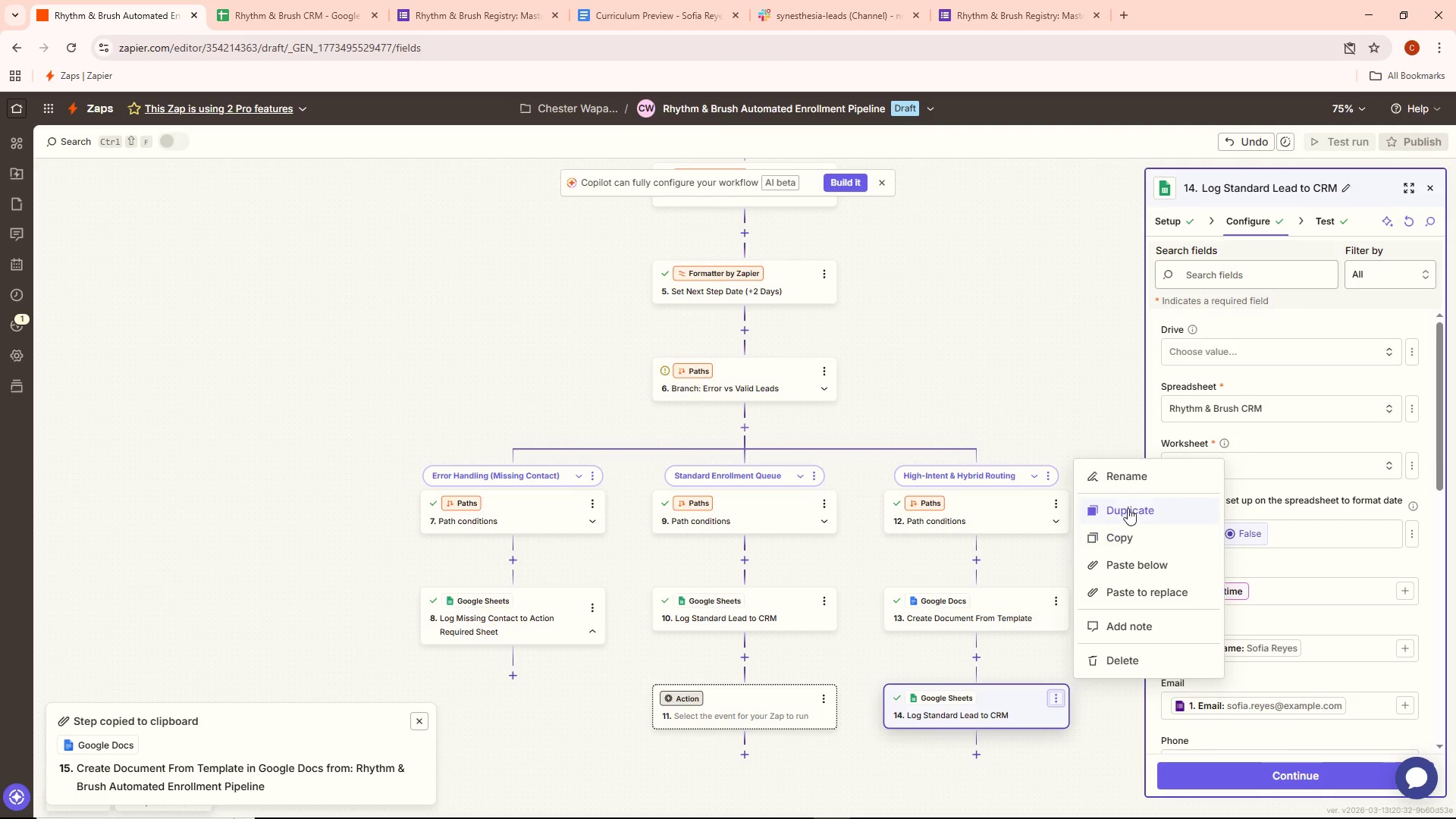 
left_click([1134, 473])
 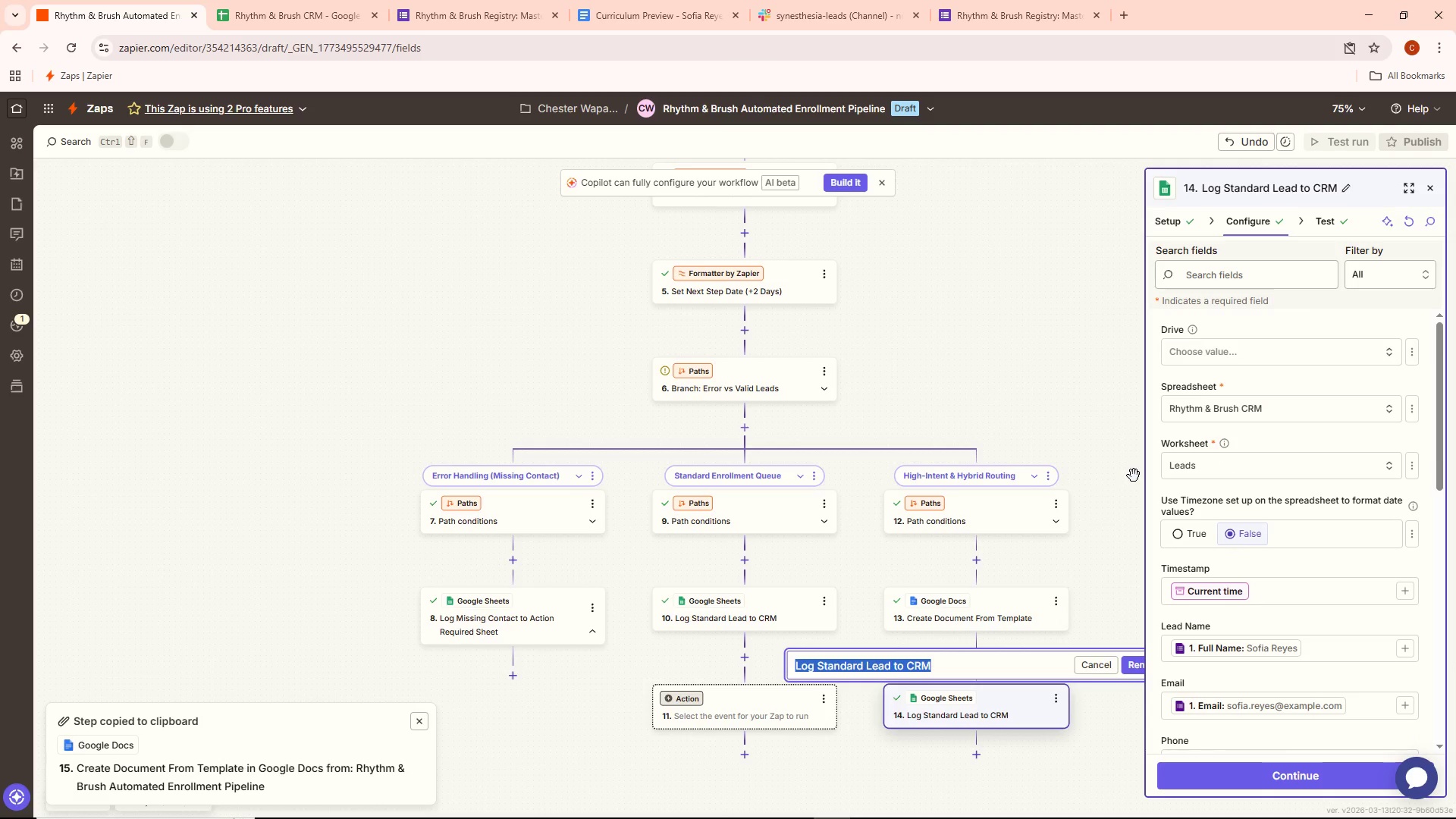 
key(Backspace)
type(Log prio)
 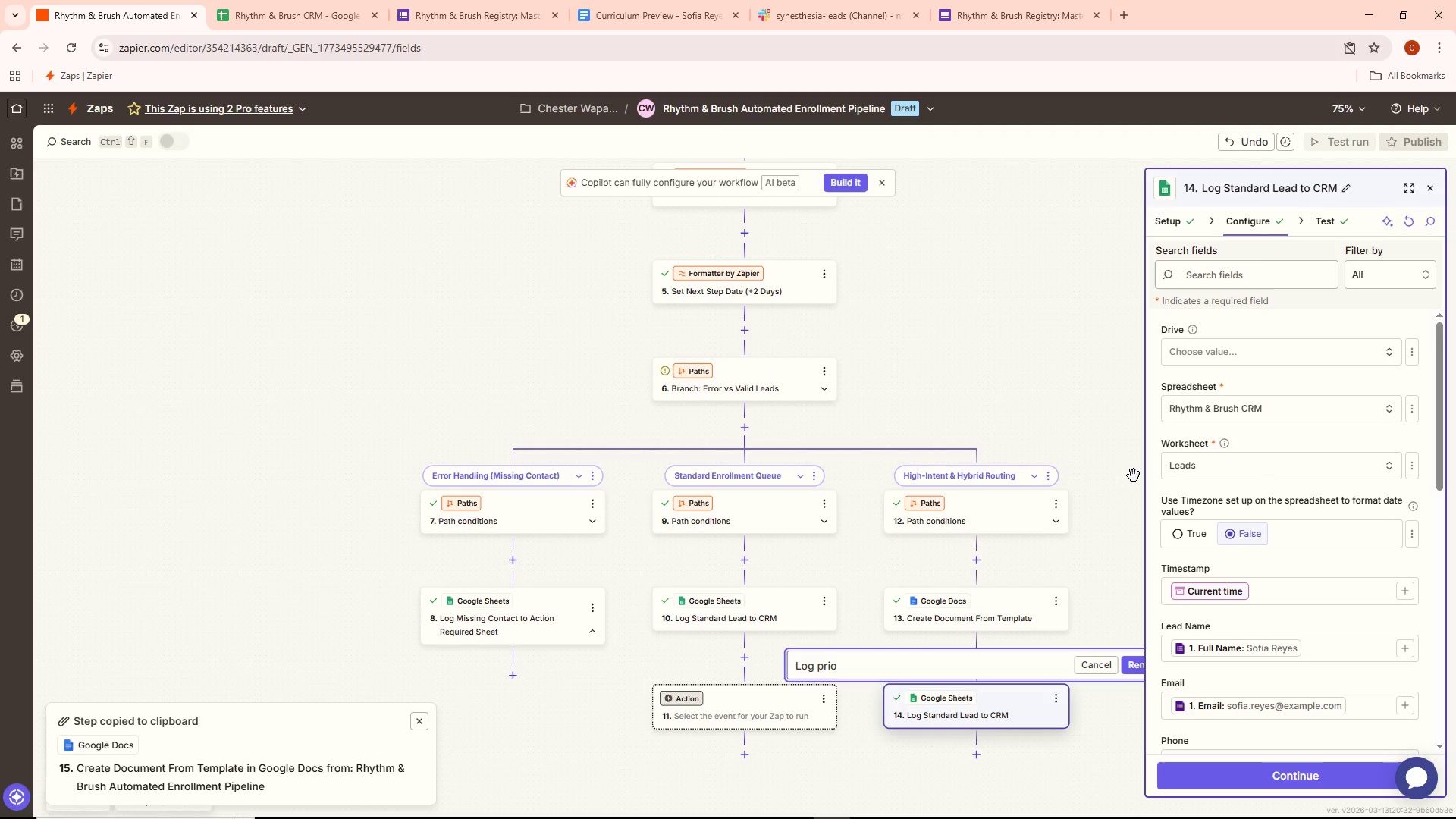 
key(Control+ControlLeft)
 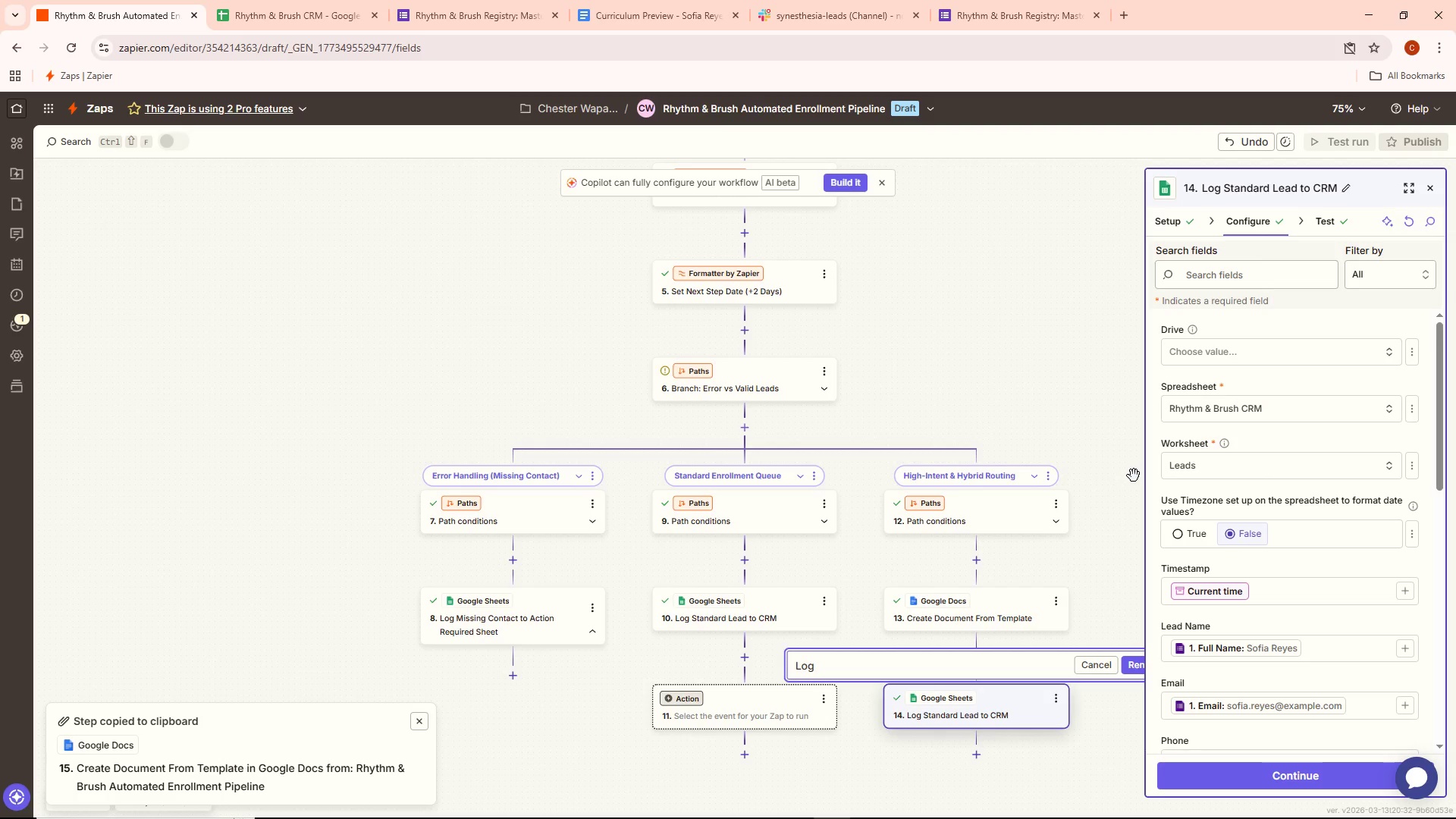 
key(Control+Backspace)
 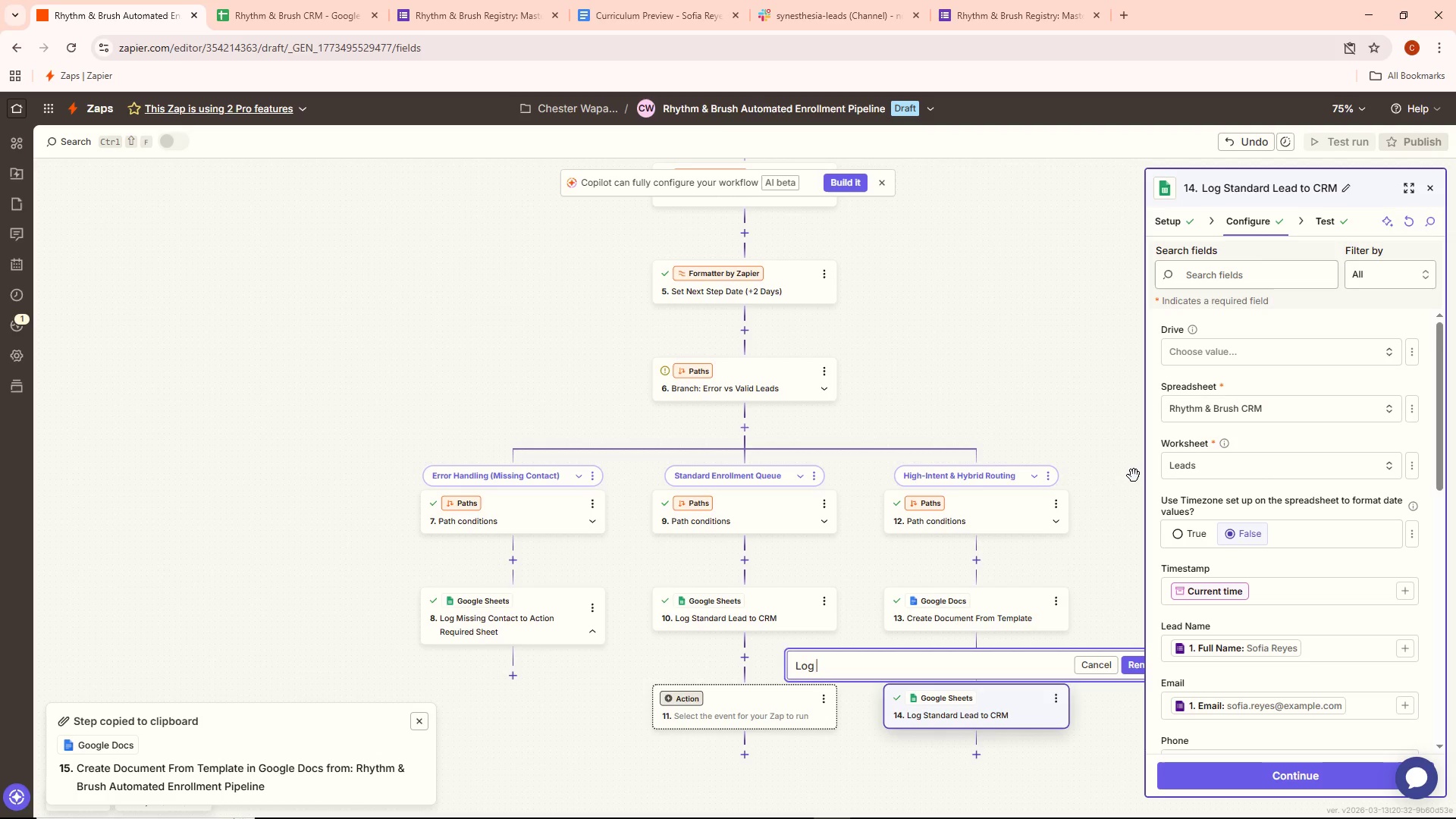 
type(Priority Lead)
 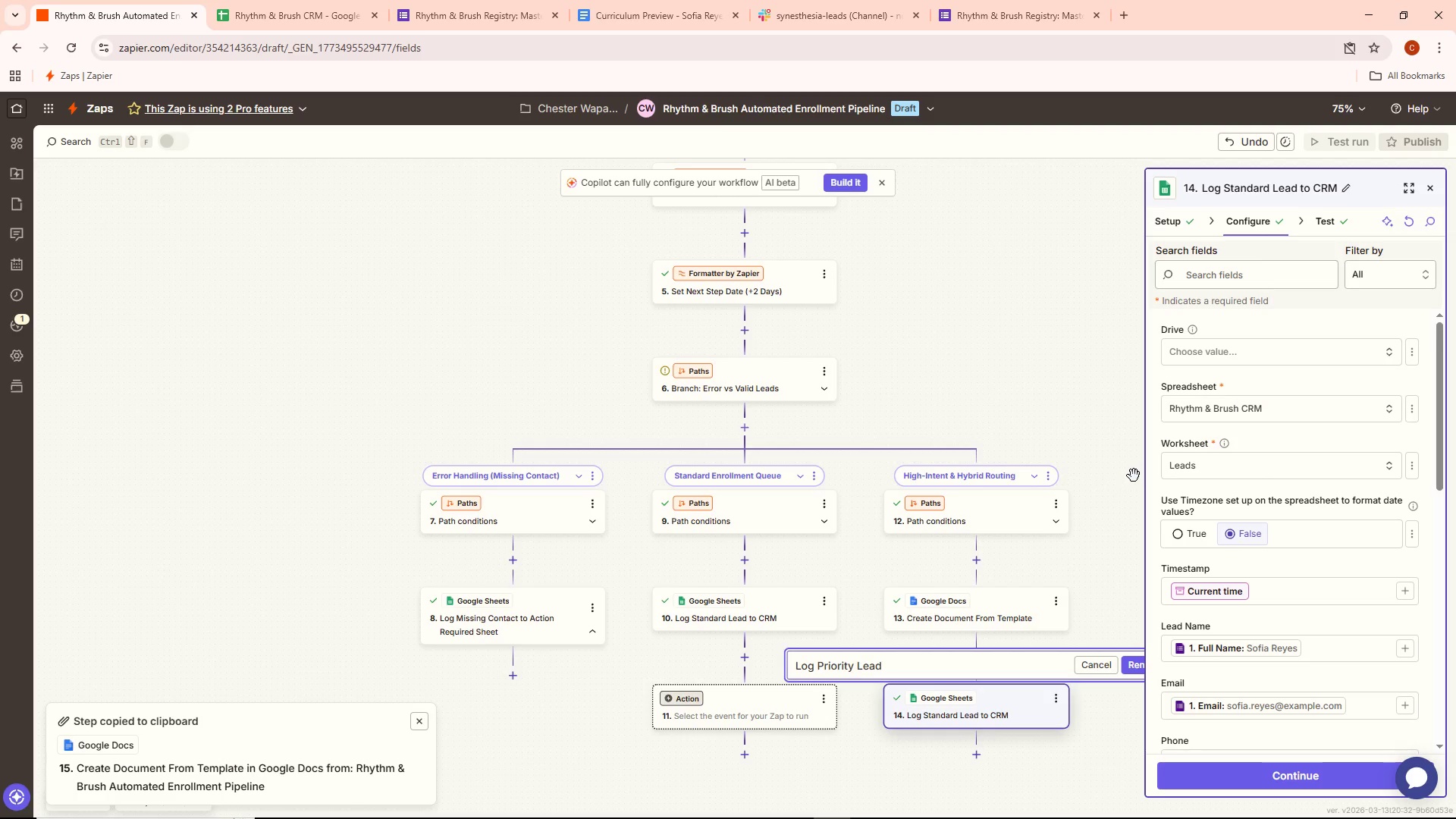 
type( & PDF Link to CRm)
 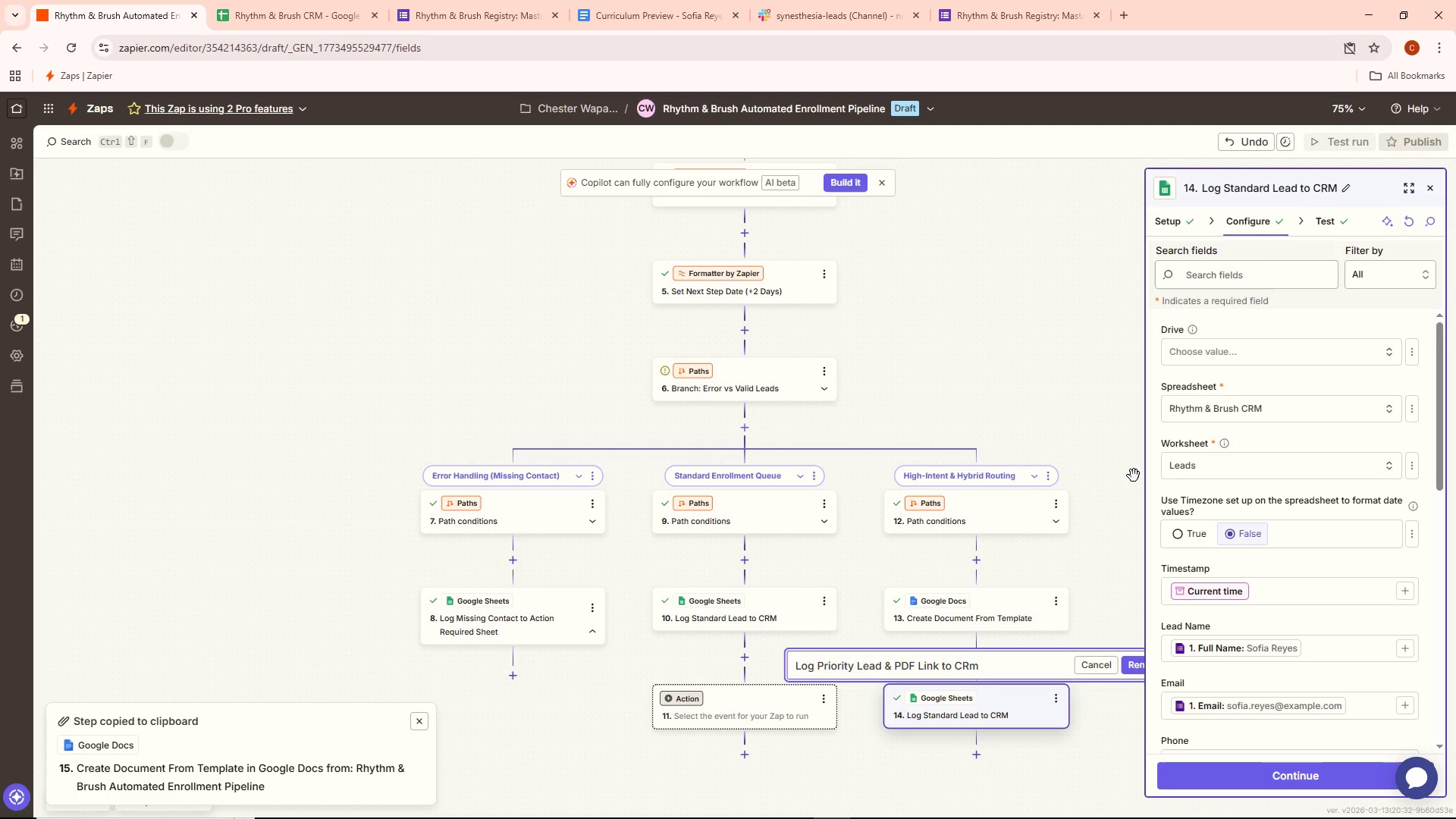 
key(Backspace)
 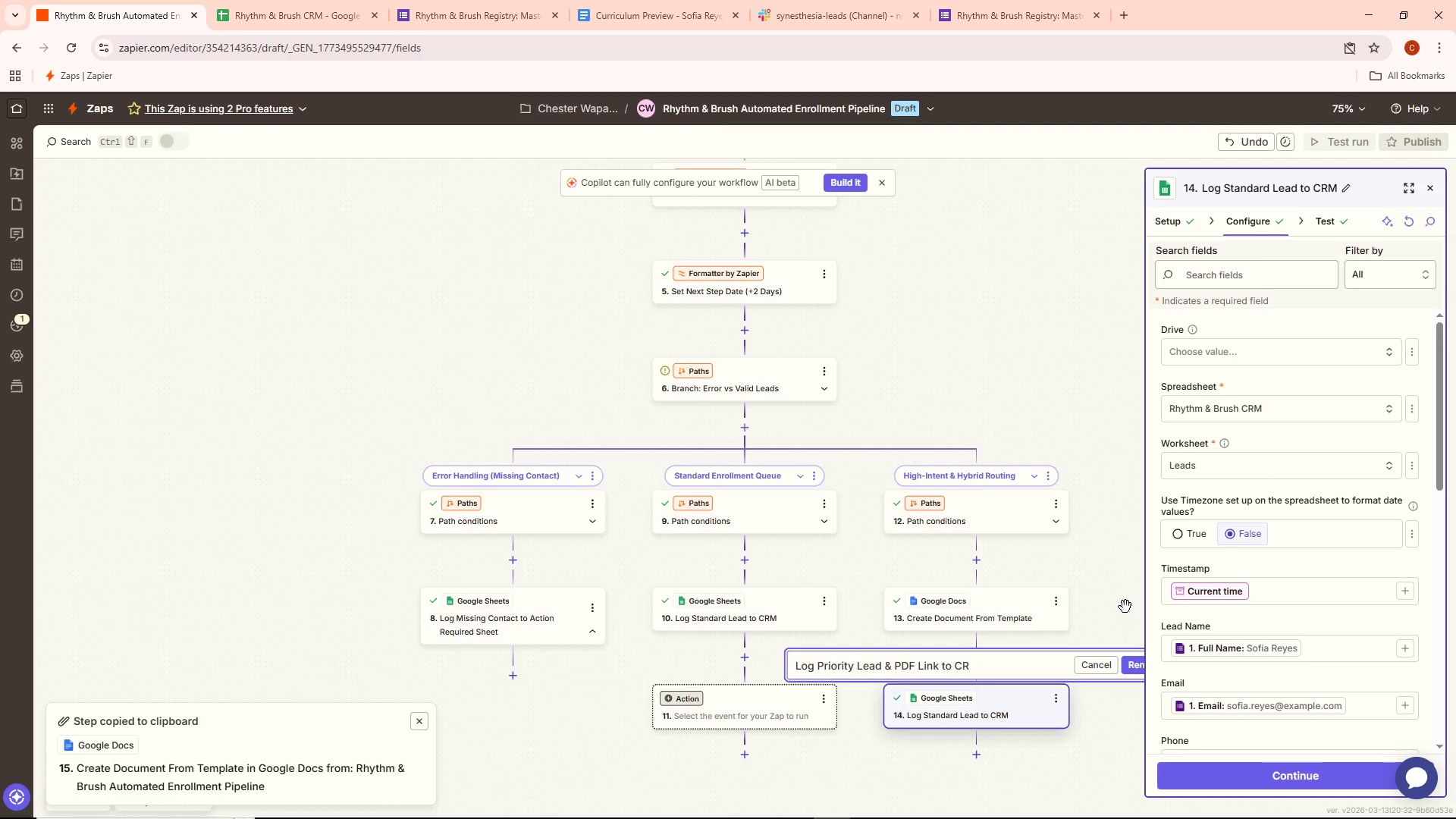 
key(Shift+M)
 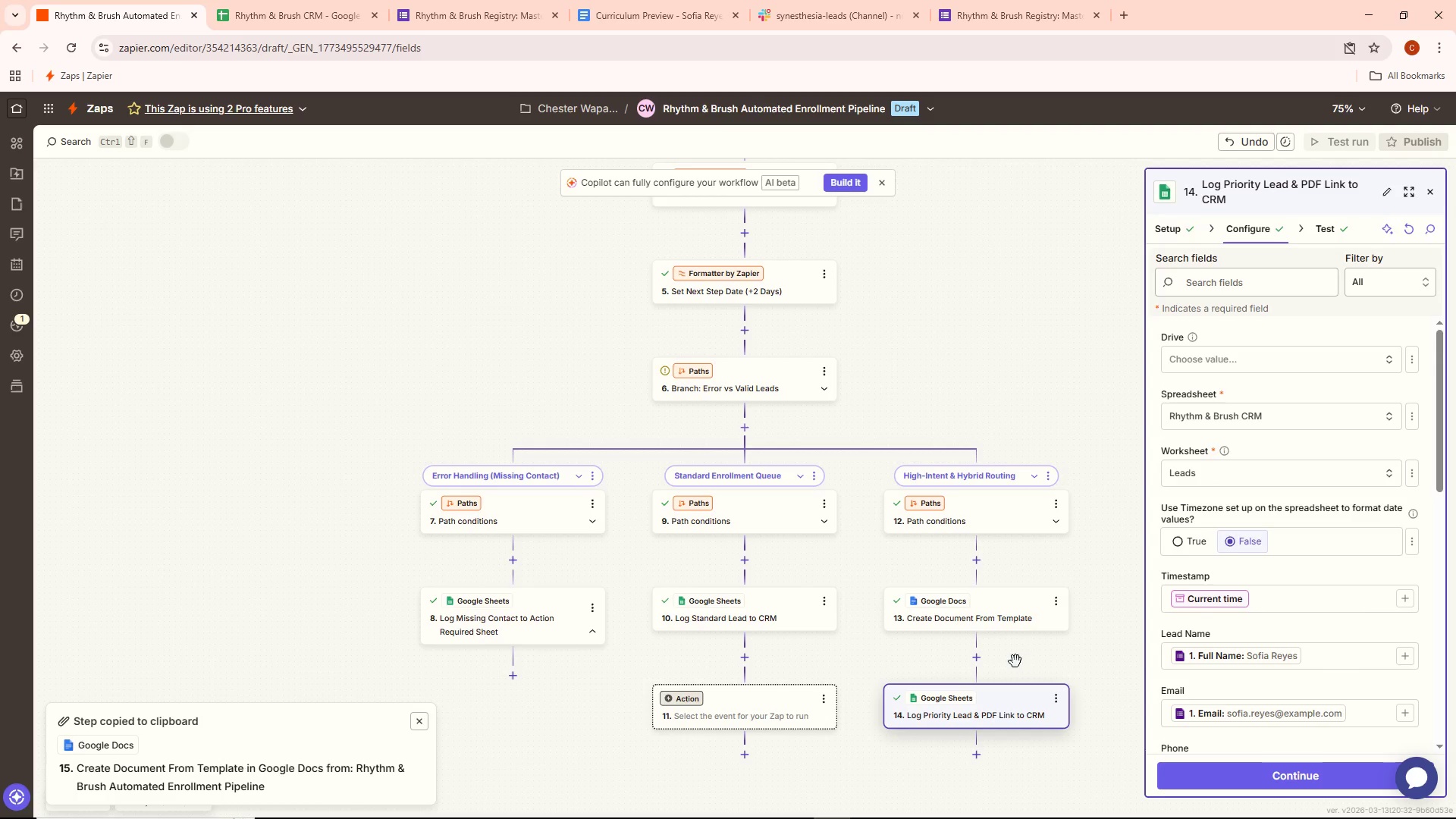 
left_click([822, 698])
 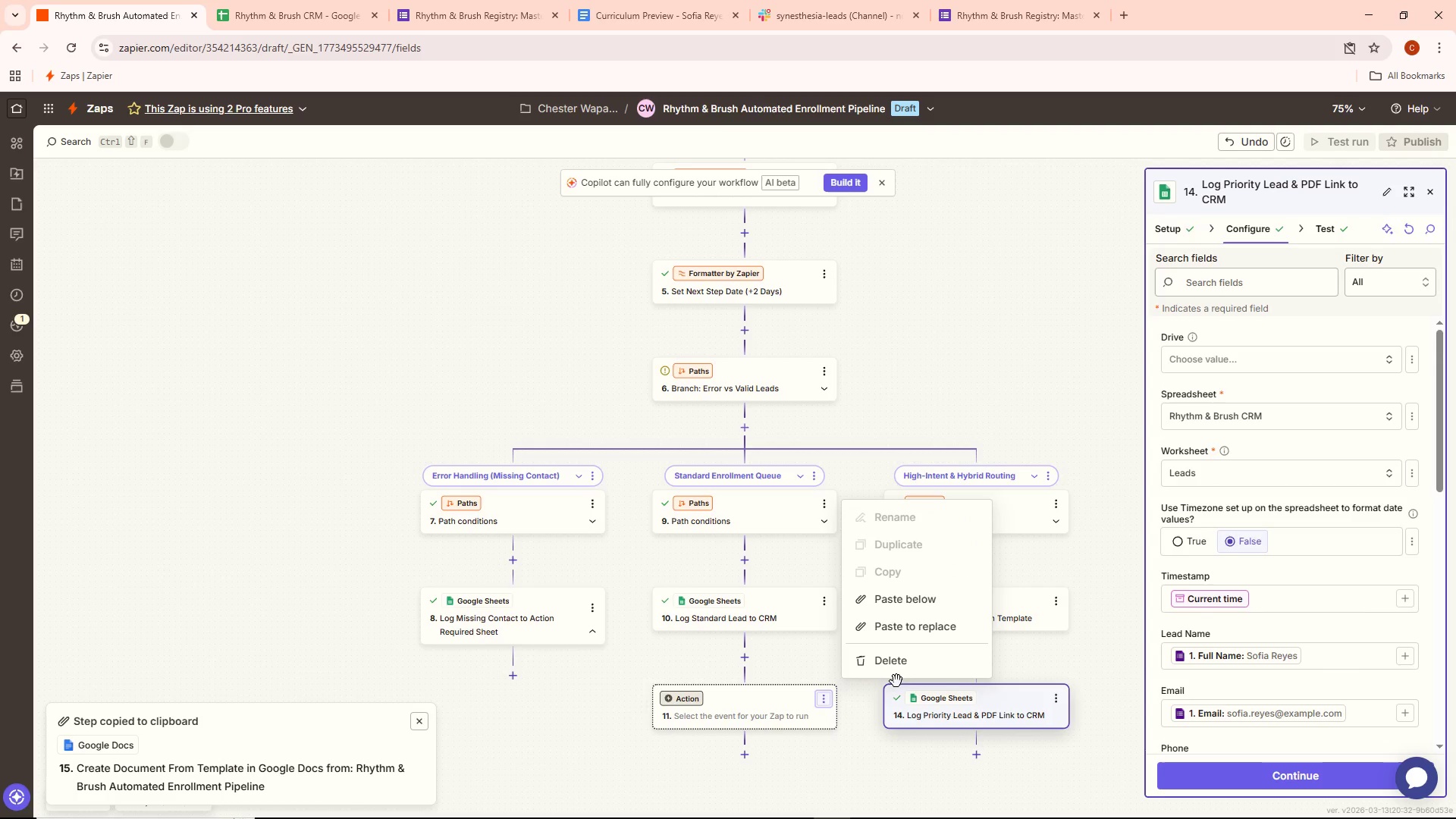 
left_click([896, 675])
 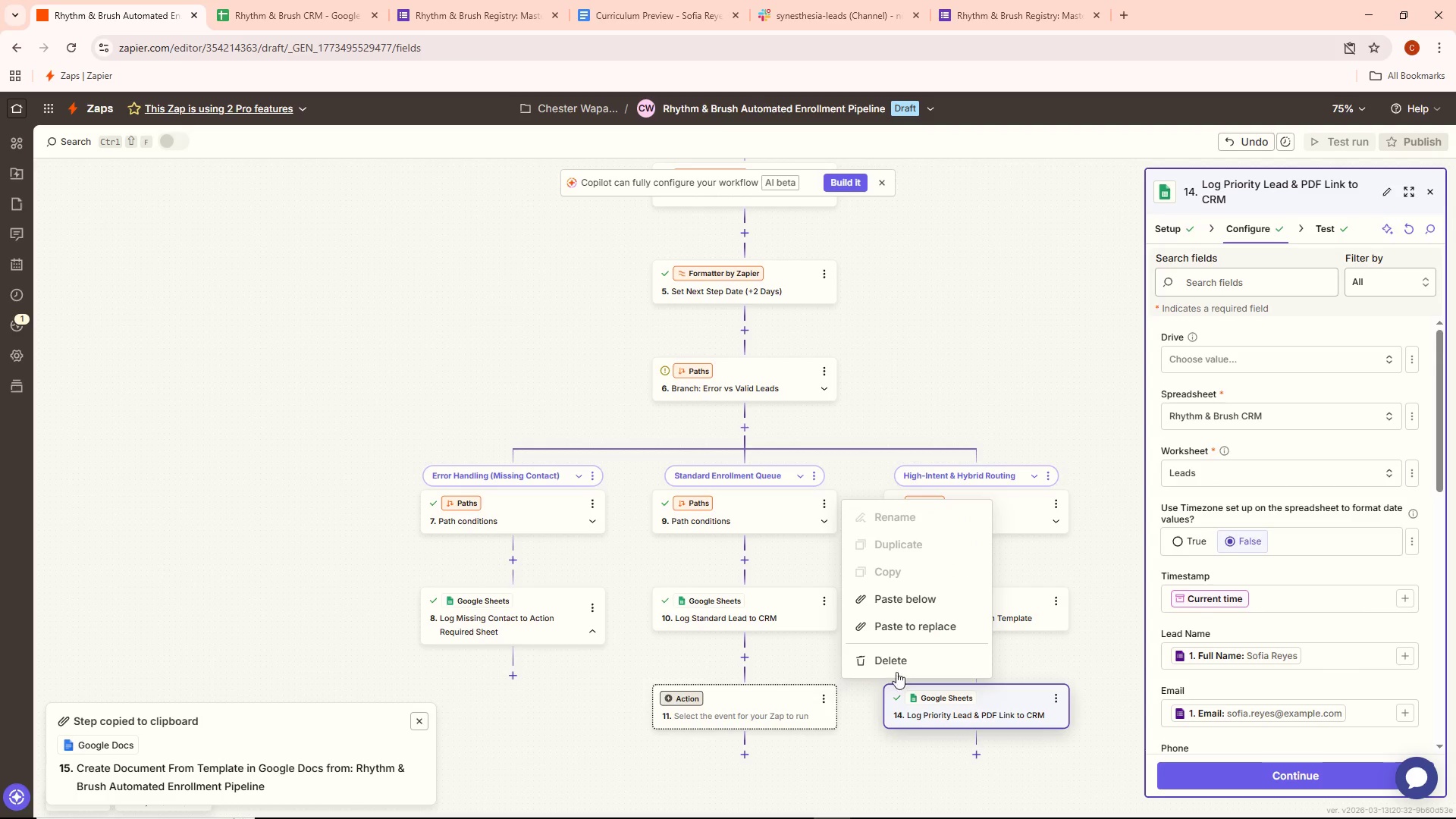 
left_click([896, 664])
 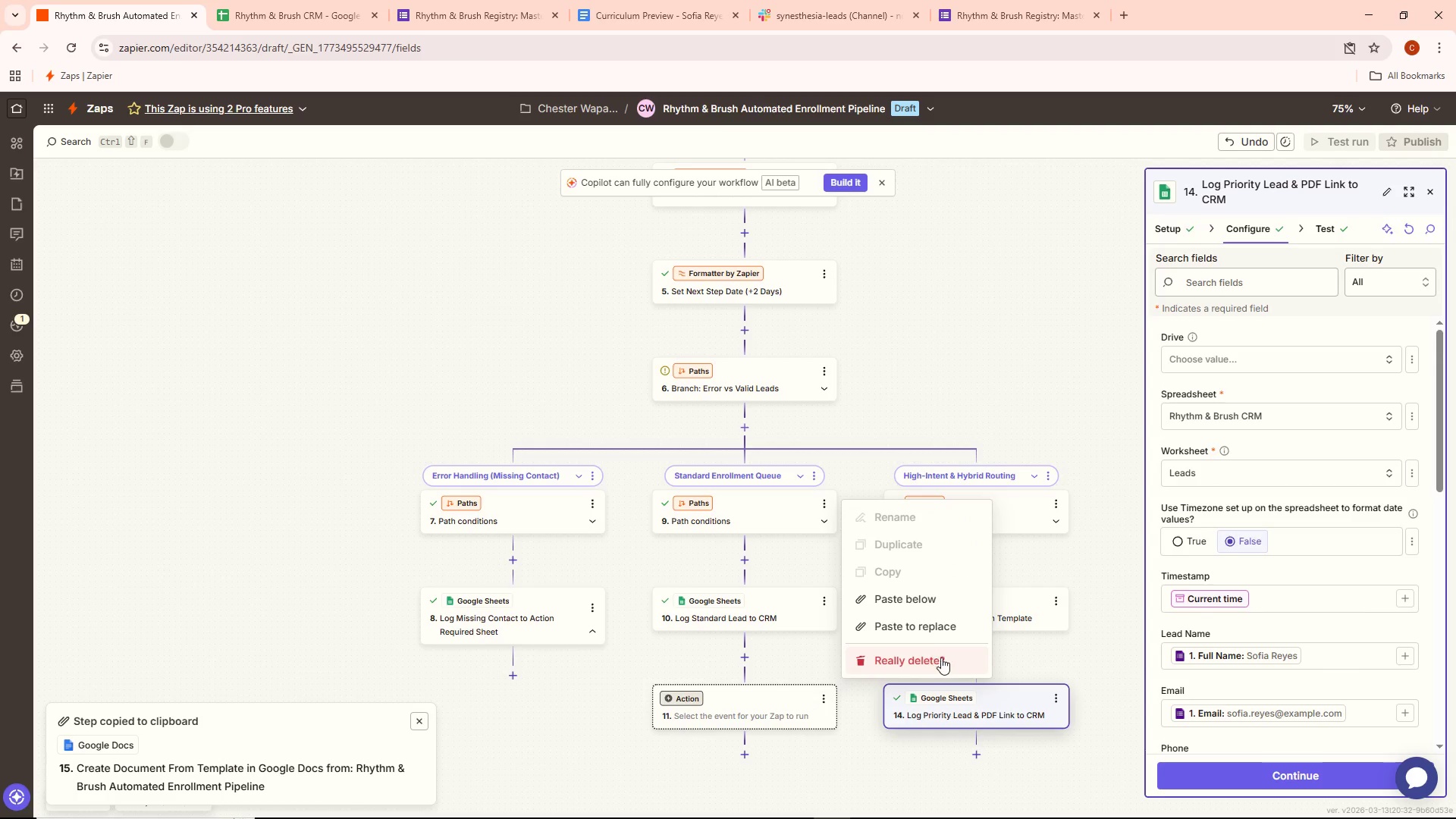 
left_click([939, 658])
 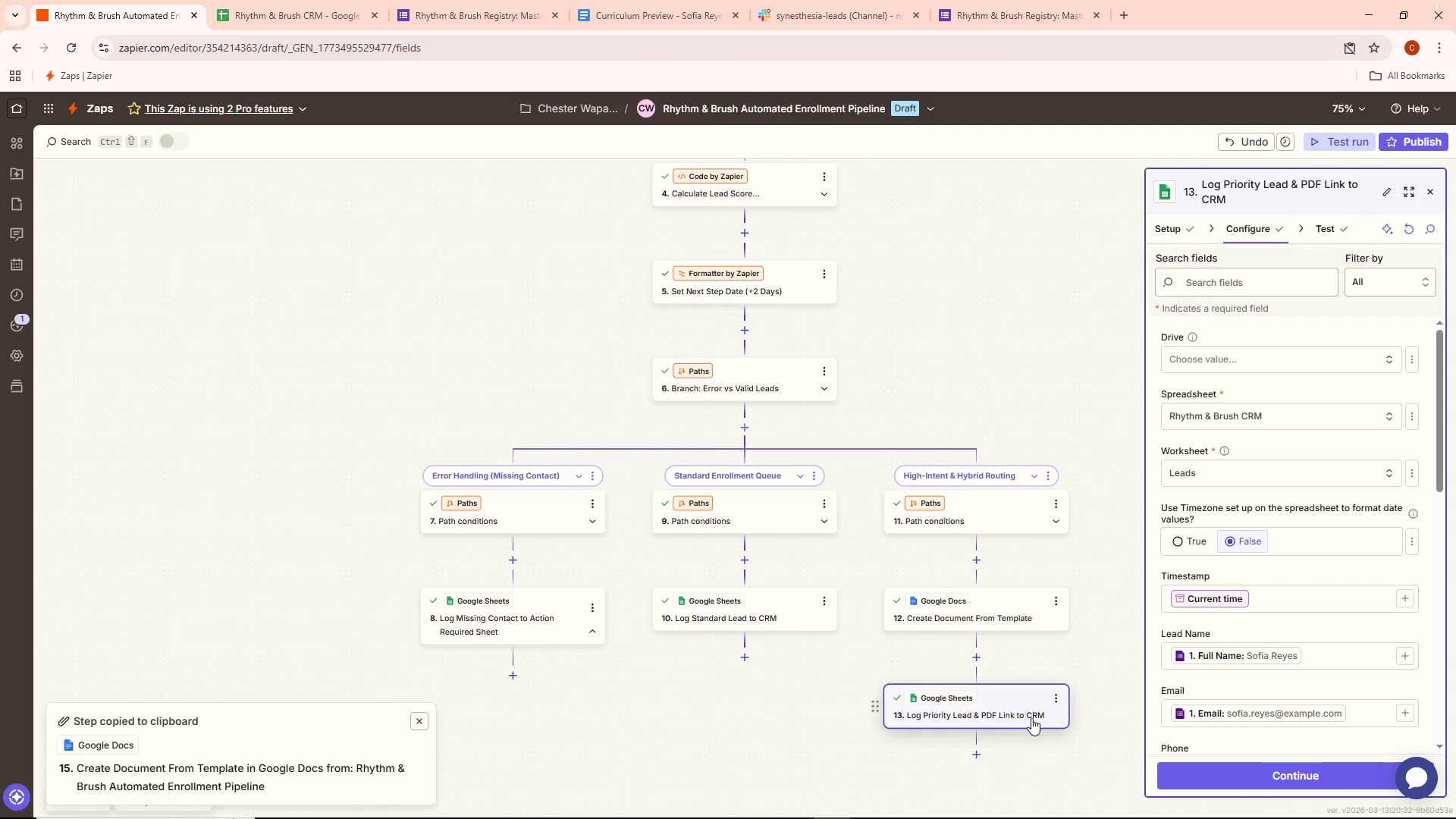 
wait(25.98)
 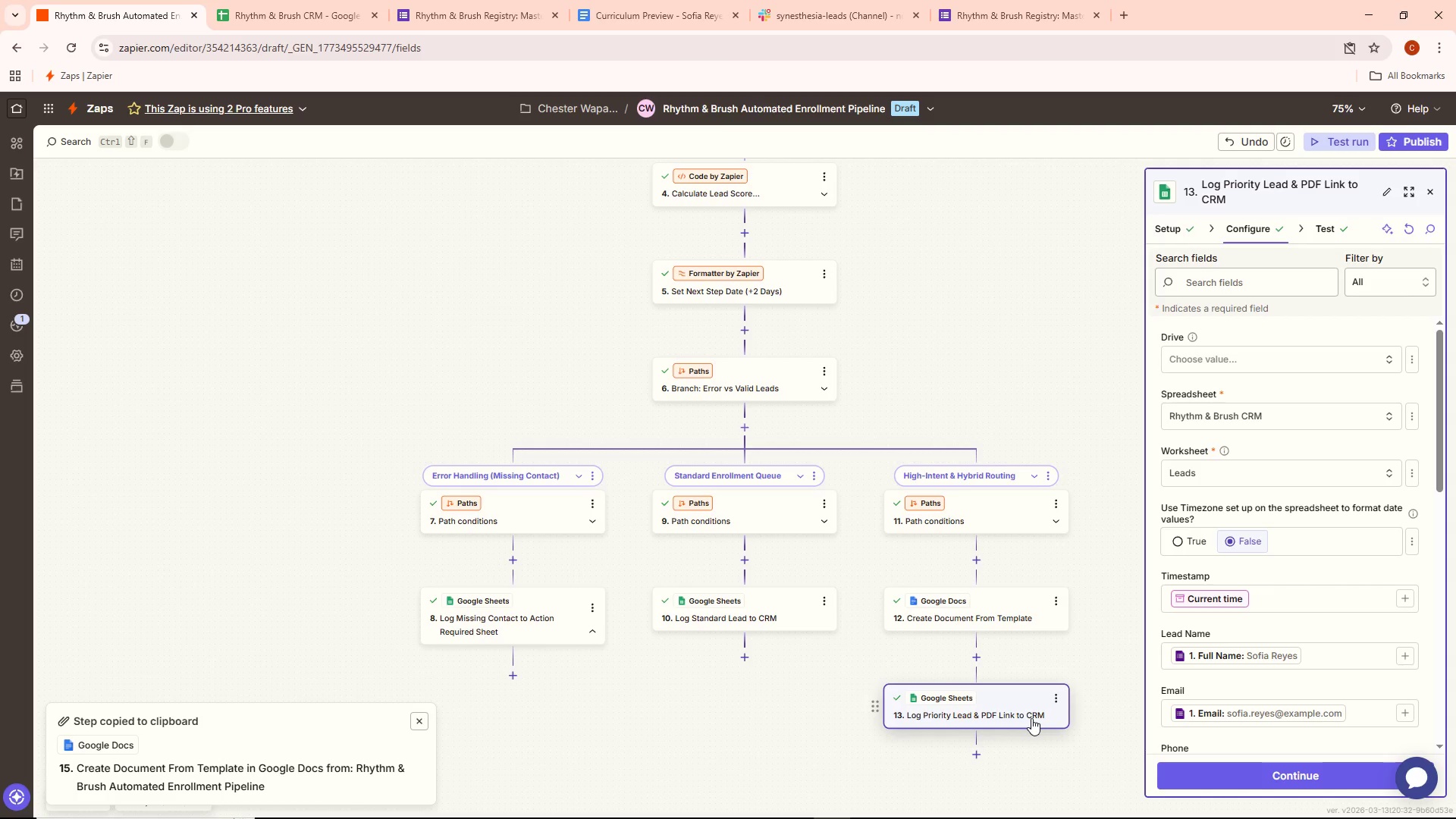 
scroll: coordinate [1069, 703], scroll_direction: down, amount: 2.0
 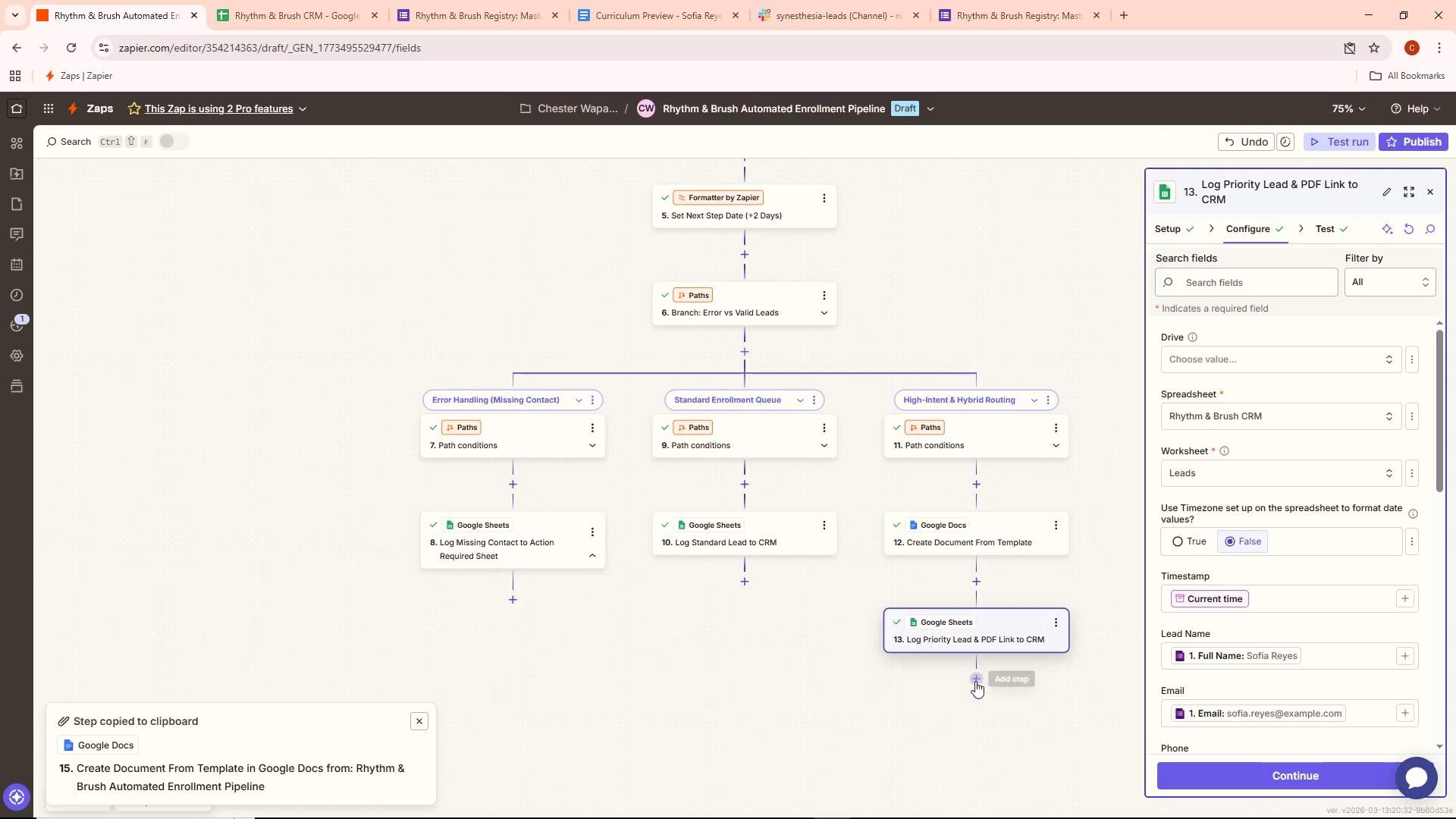 
left_click([975, 681])
 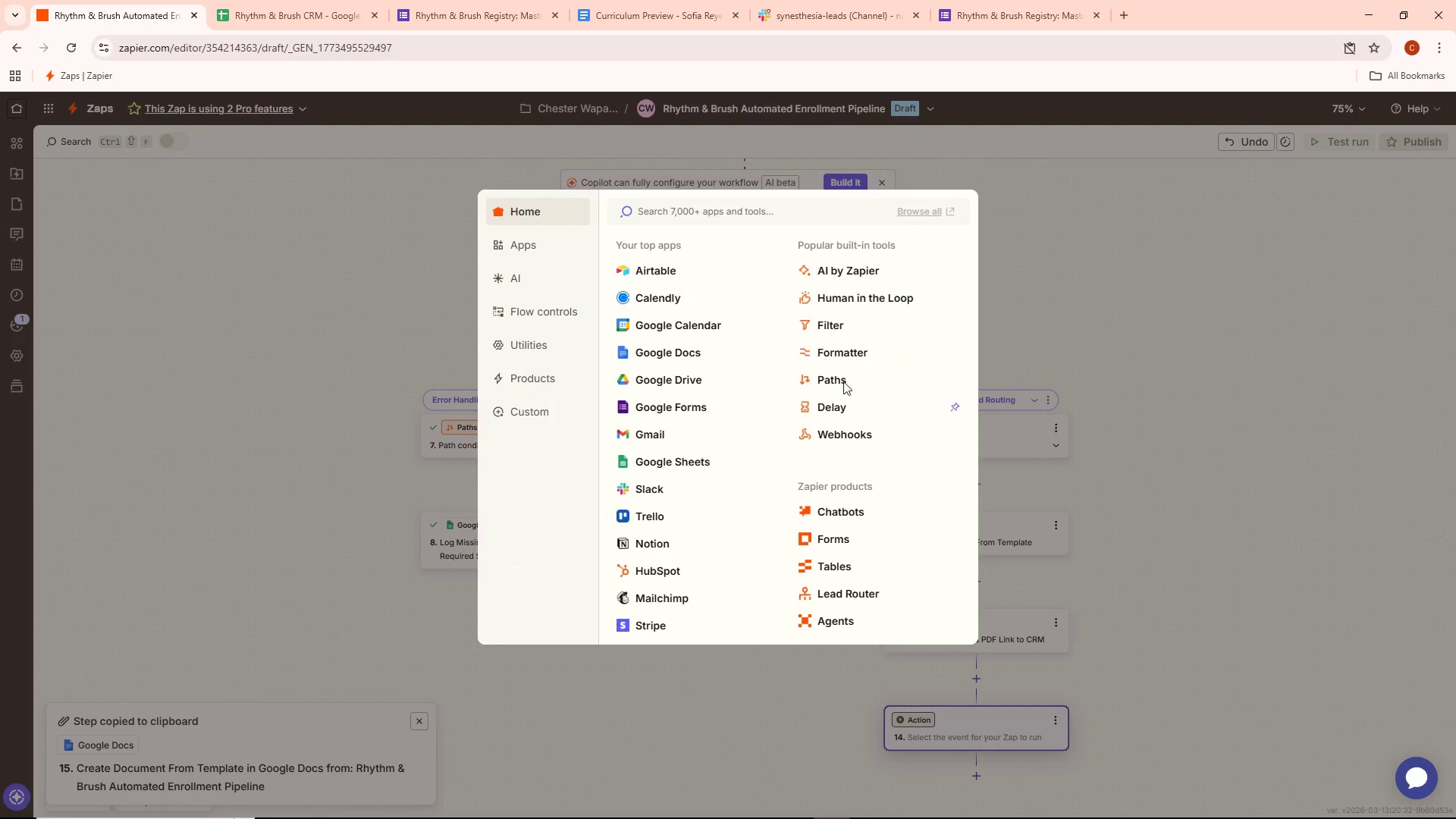 
left_click([853, 331])
 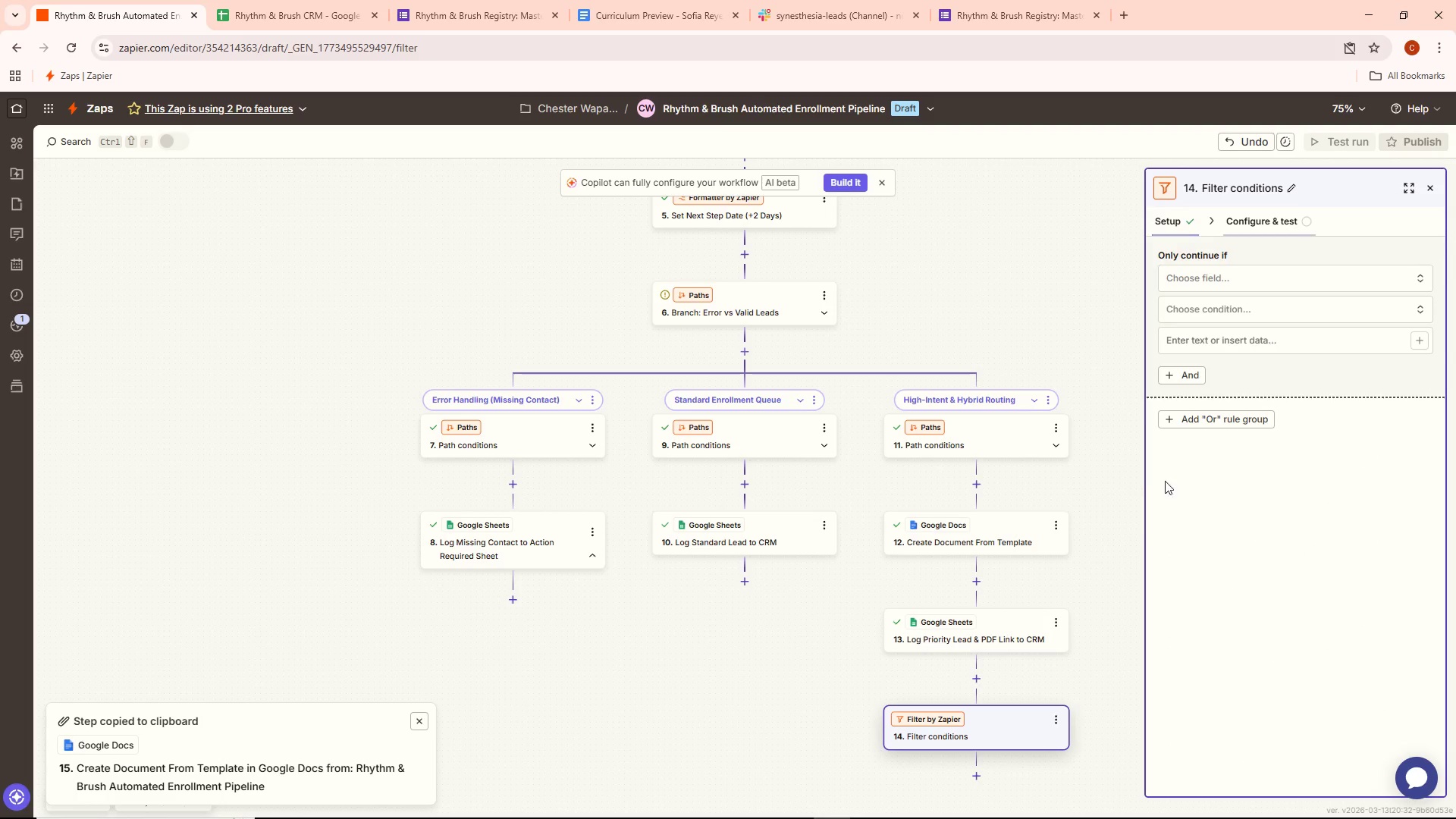 
left_click([1219, 277])
 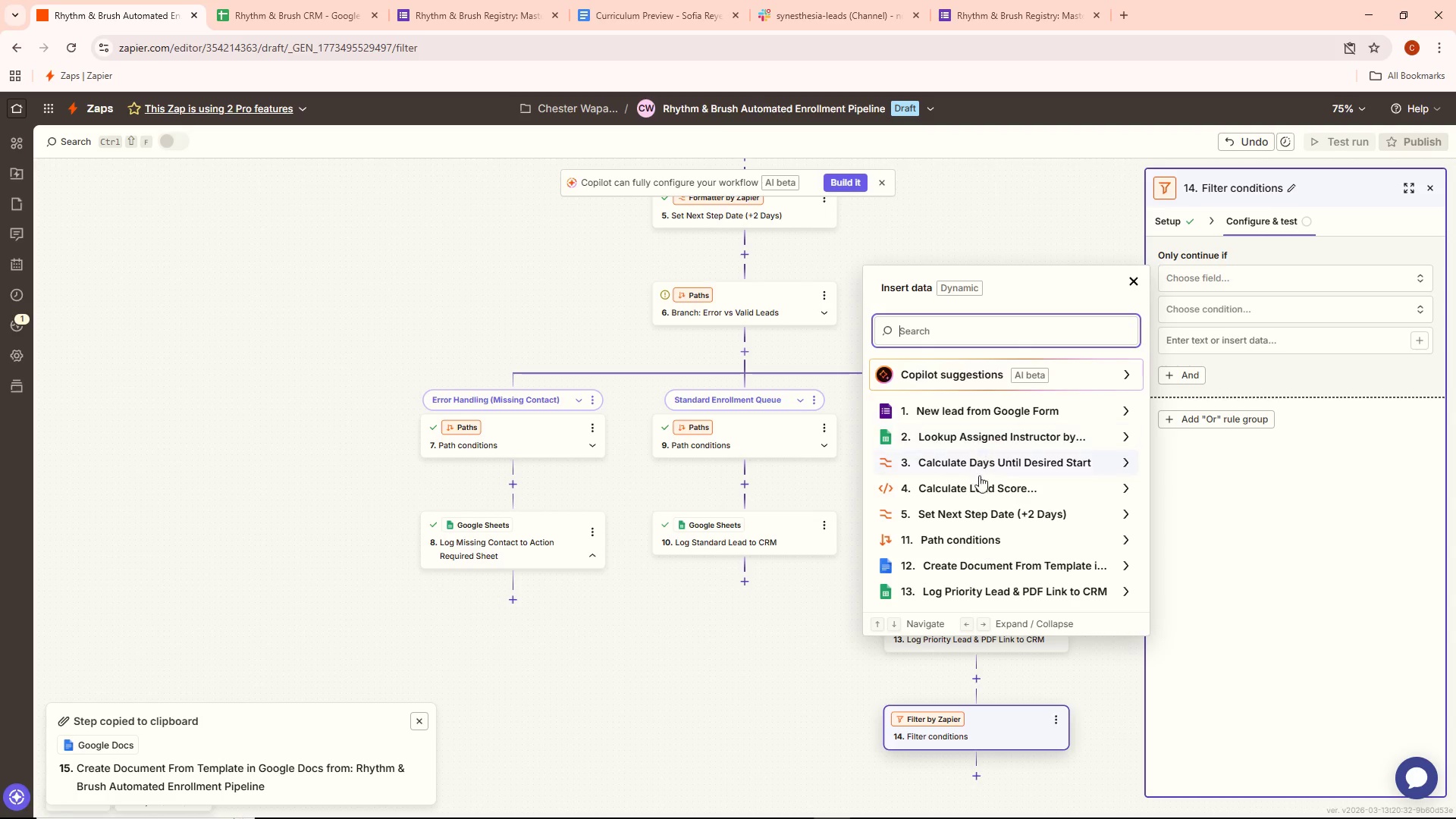 
wait(6.42)
 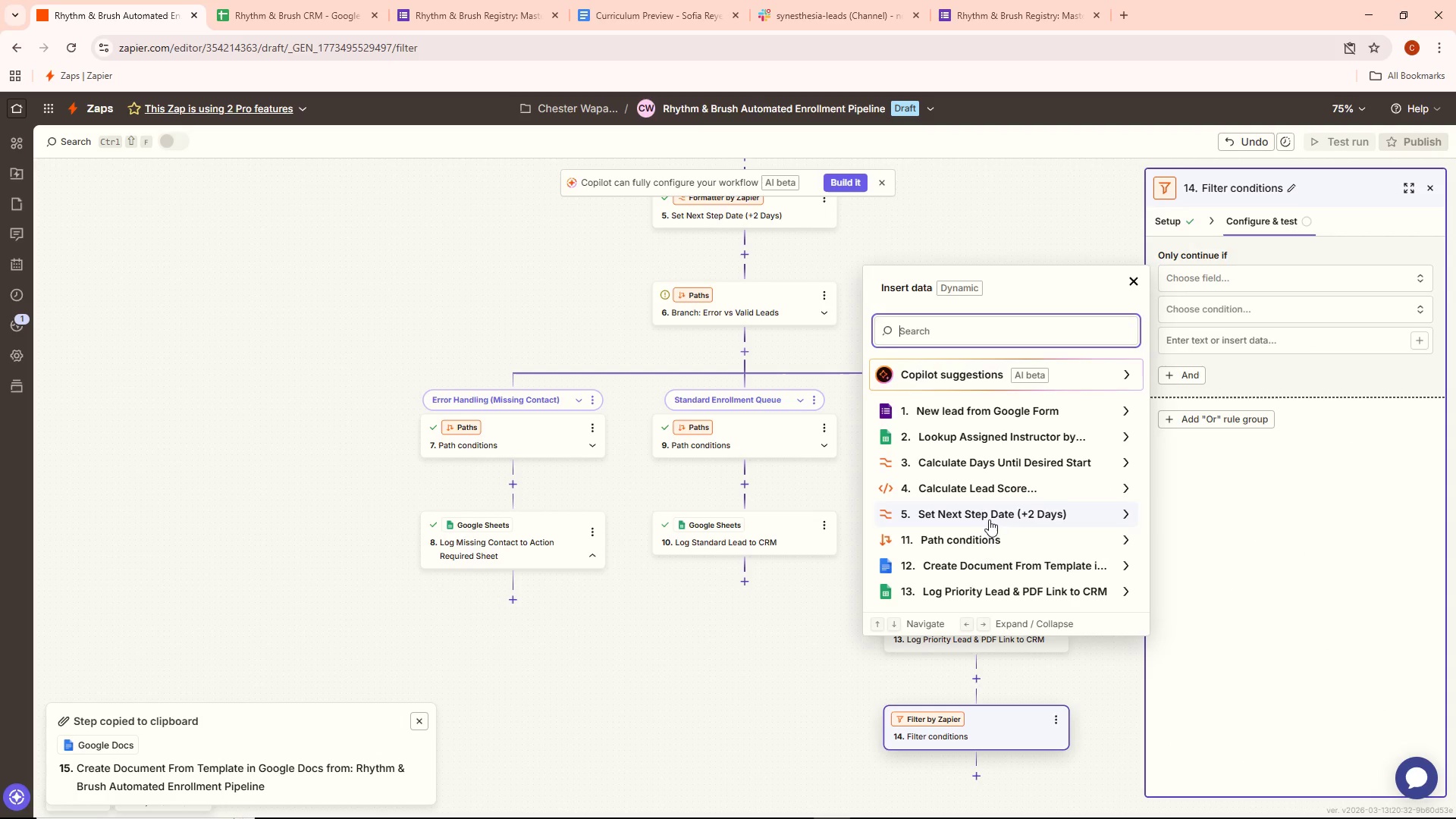 
left_click([1002, 485])
 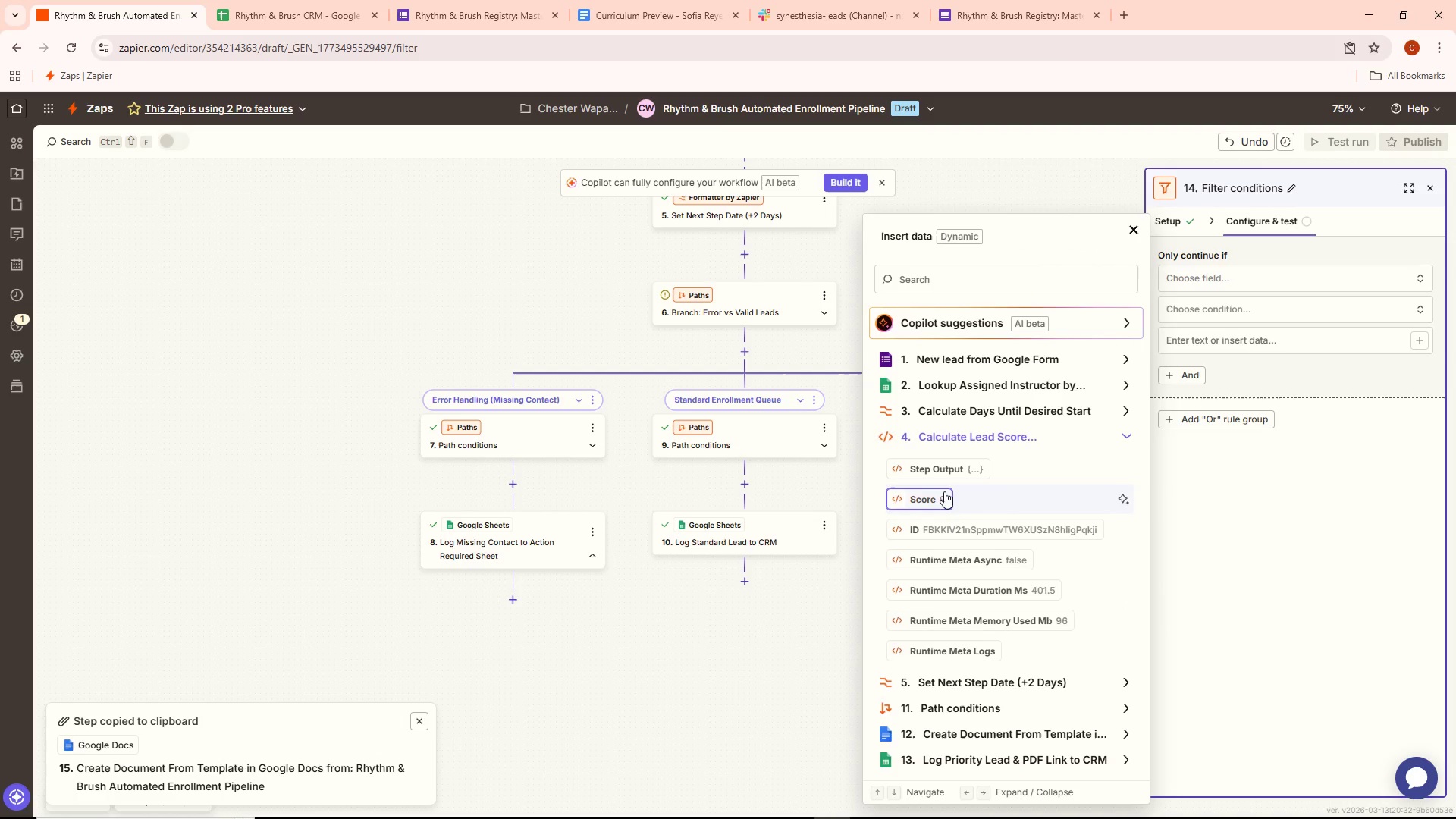 
left_click([939, 491])
 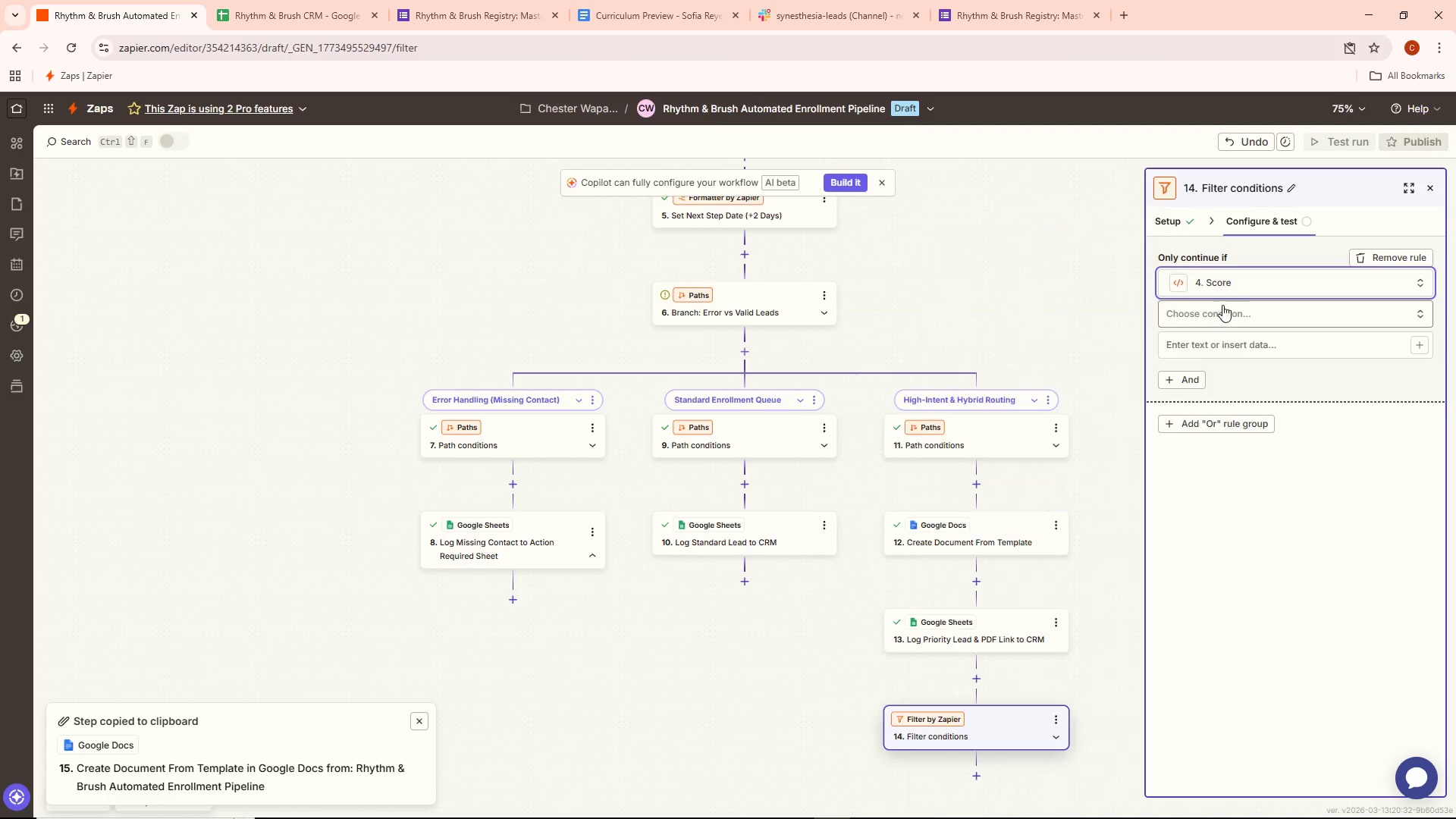 
left_click([1219, 309])
 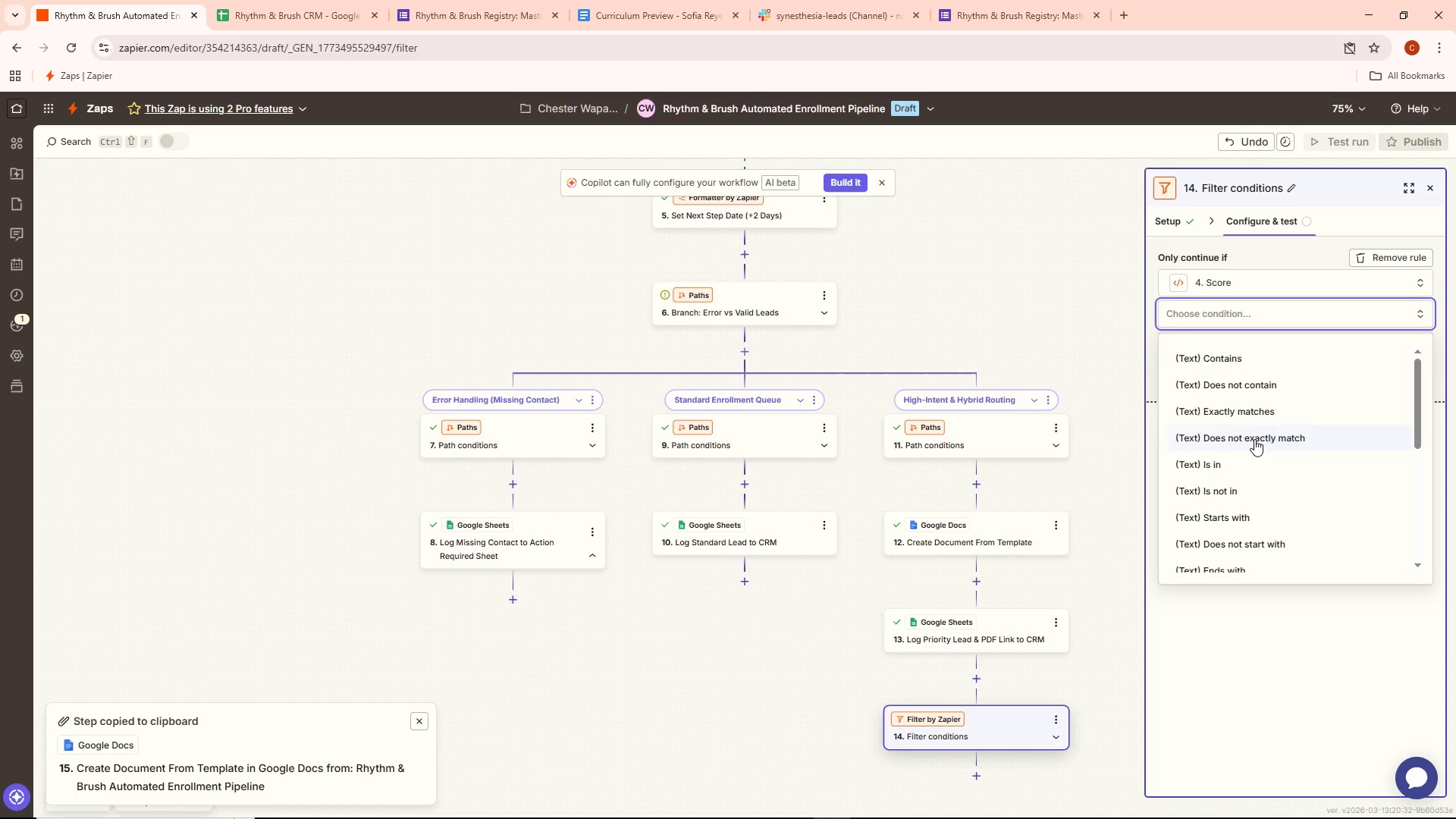 
scroll: coordinate [1250, 460], scroll_direction: down, amount: 2.0
 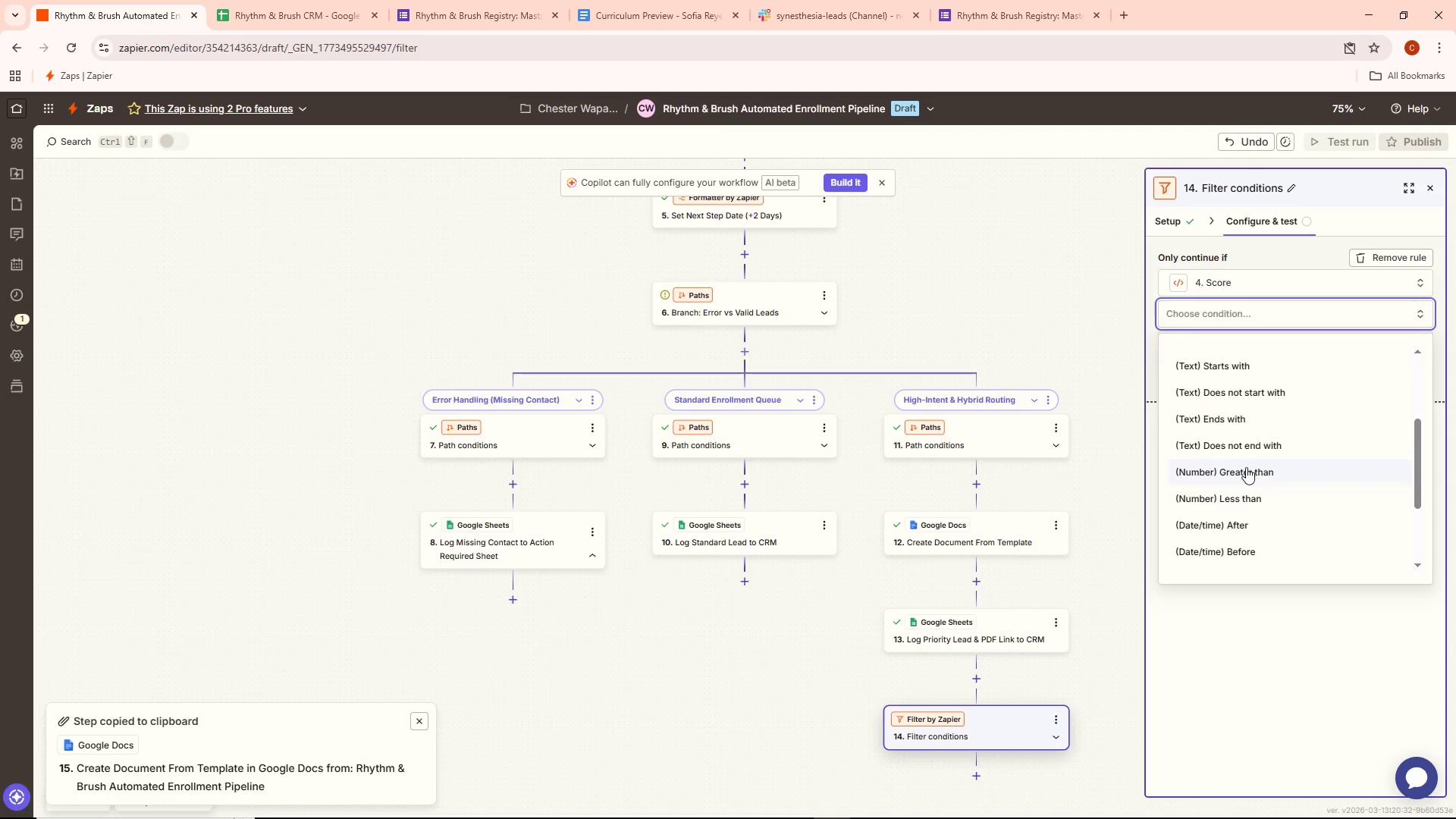 
left_click([1246, 467])
 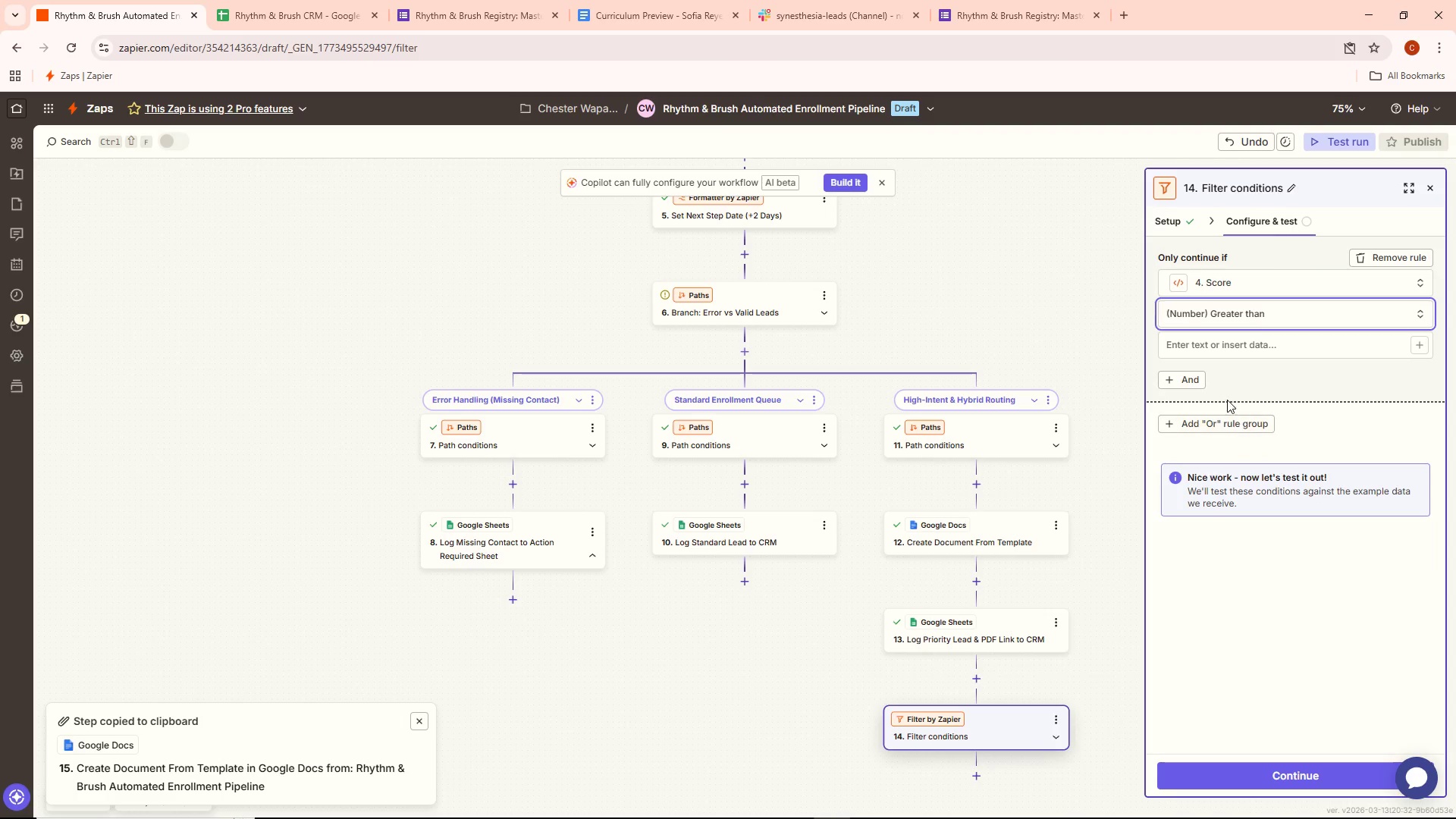 
left_click([1216, 349])
 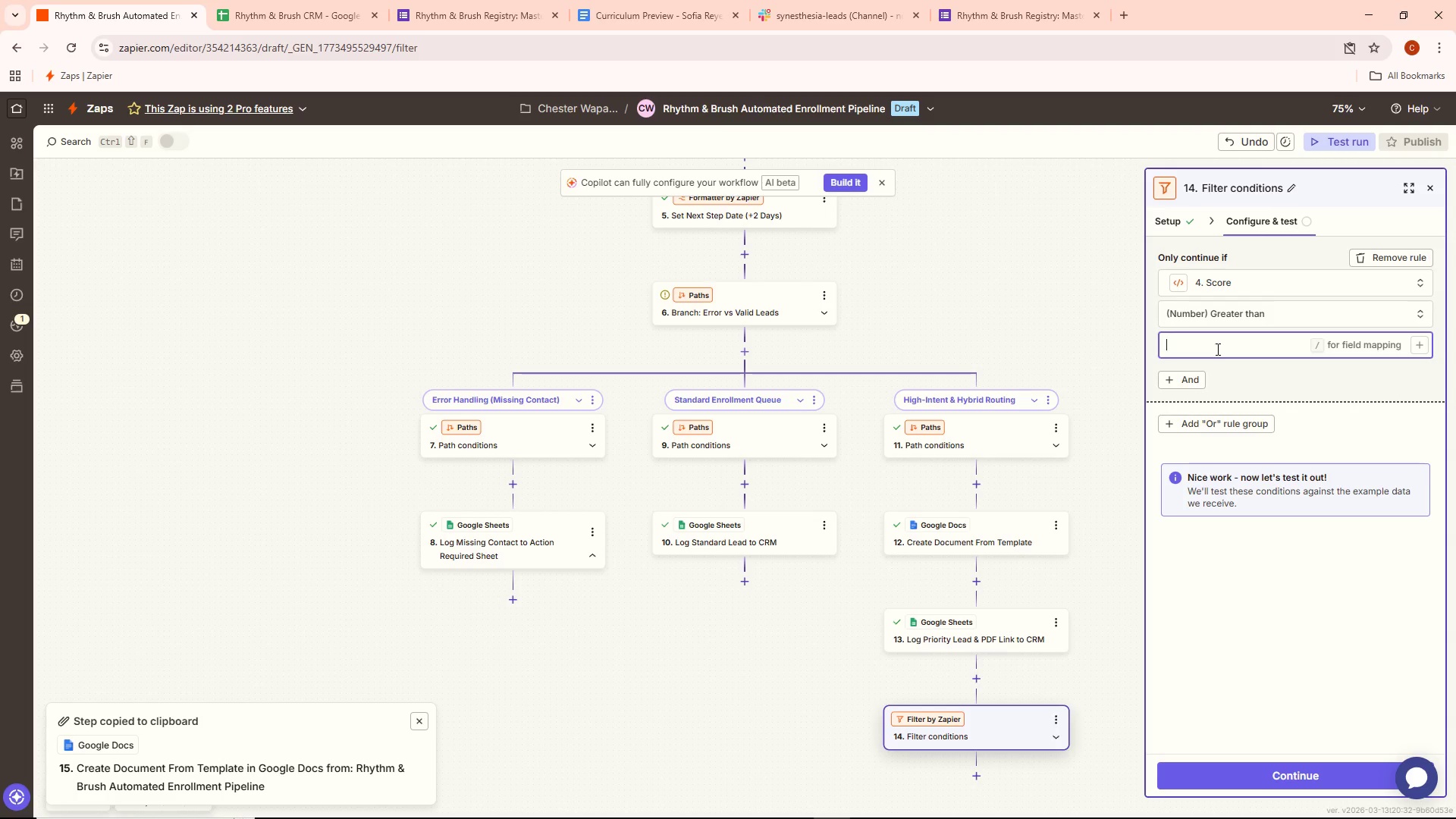 
key(8)
 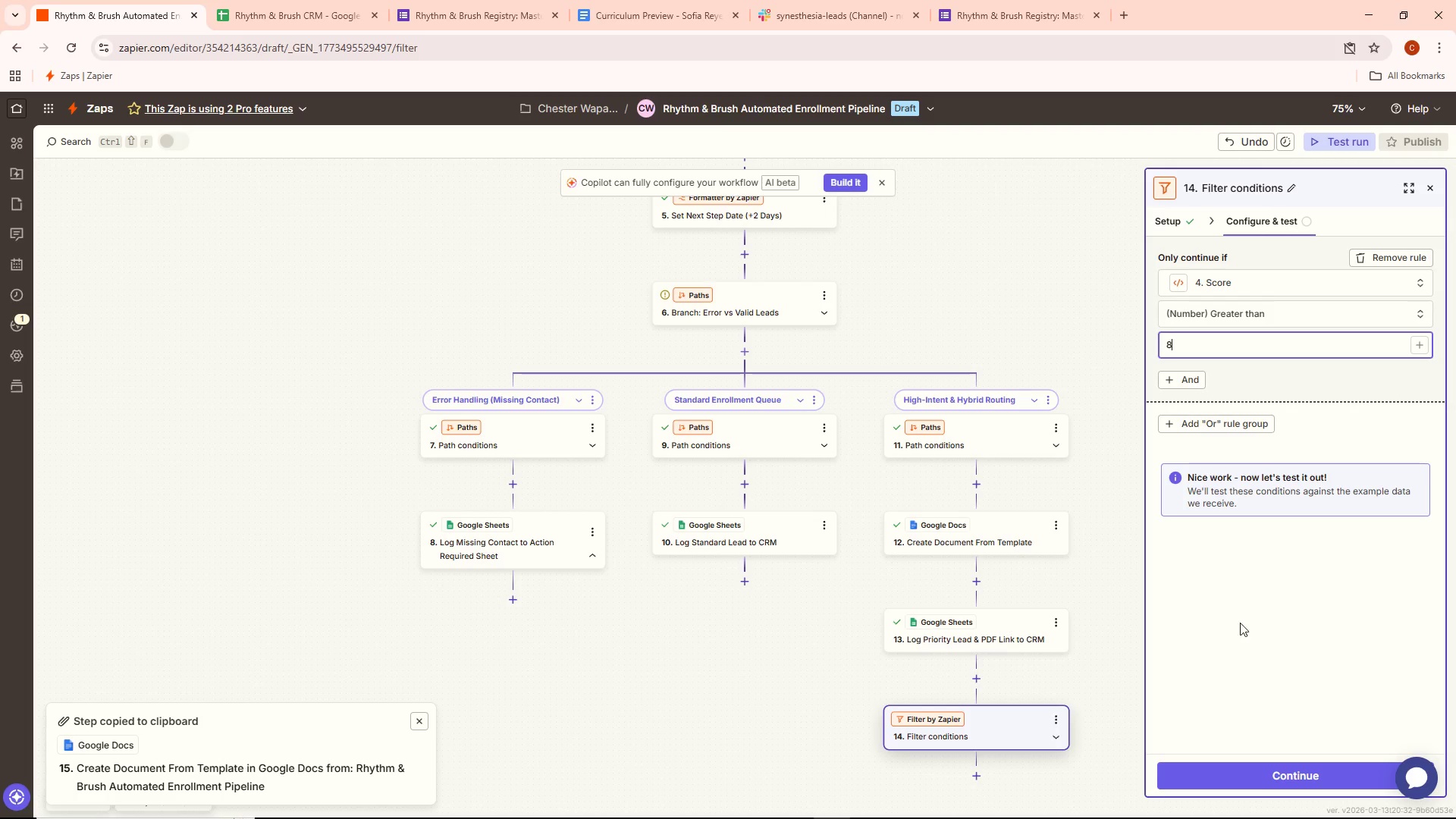 
left_click([1278, 776])
 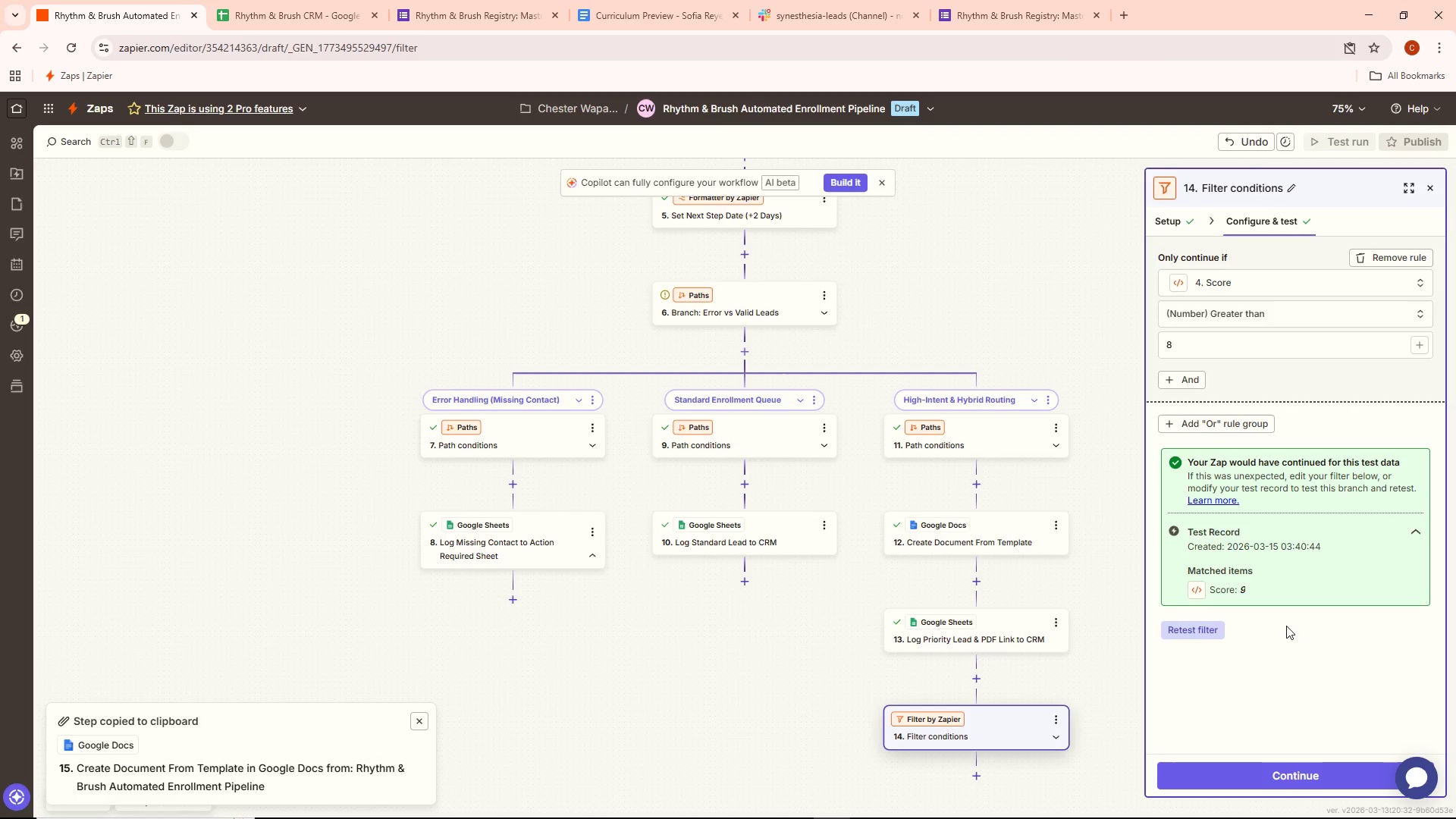 
wait(8.09)
 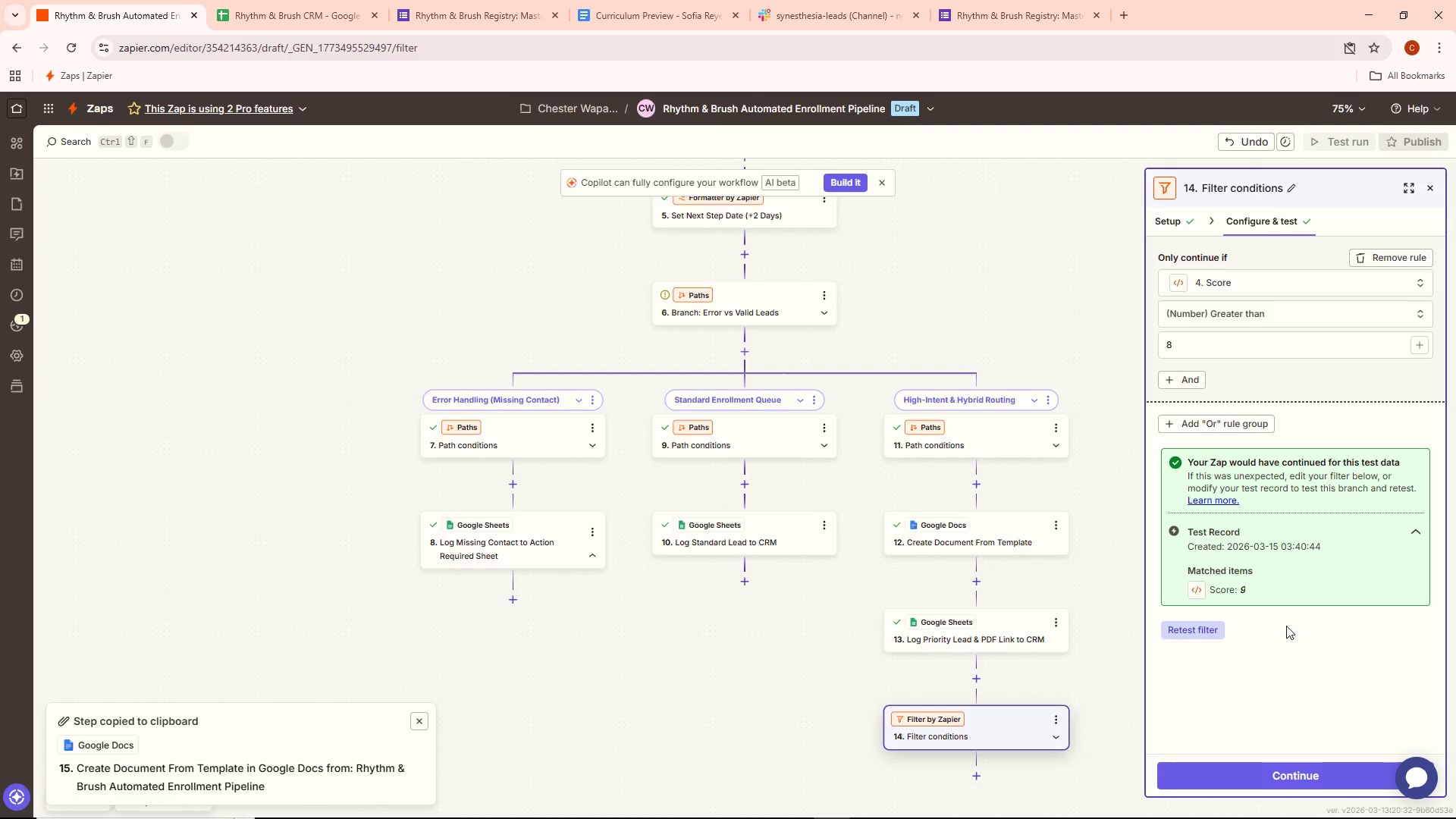 
left_click([1058, 717])
 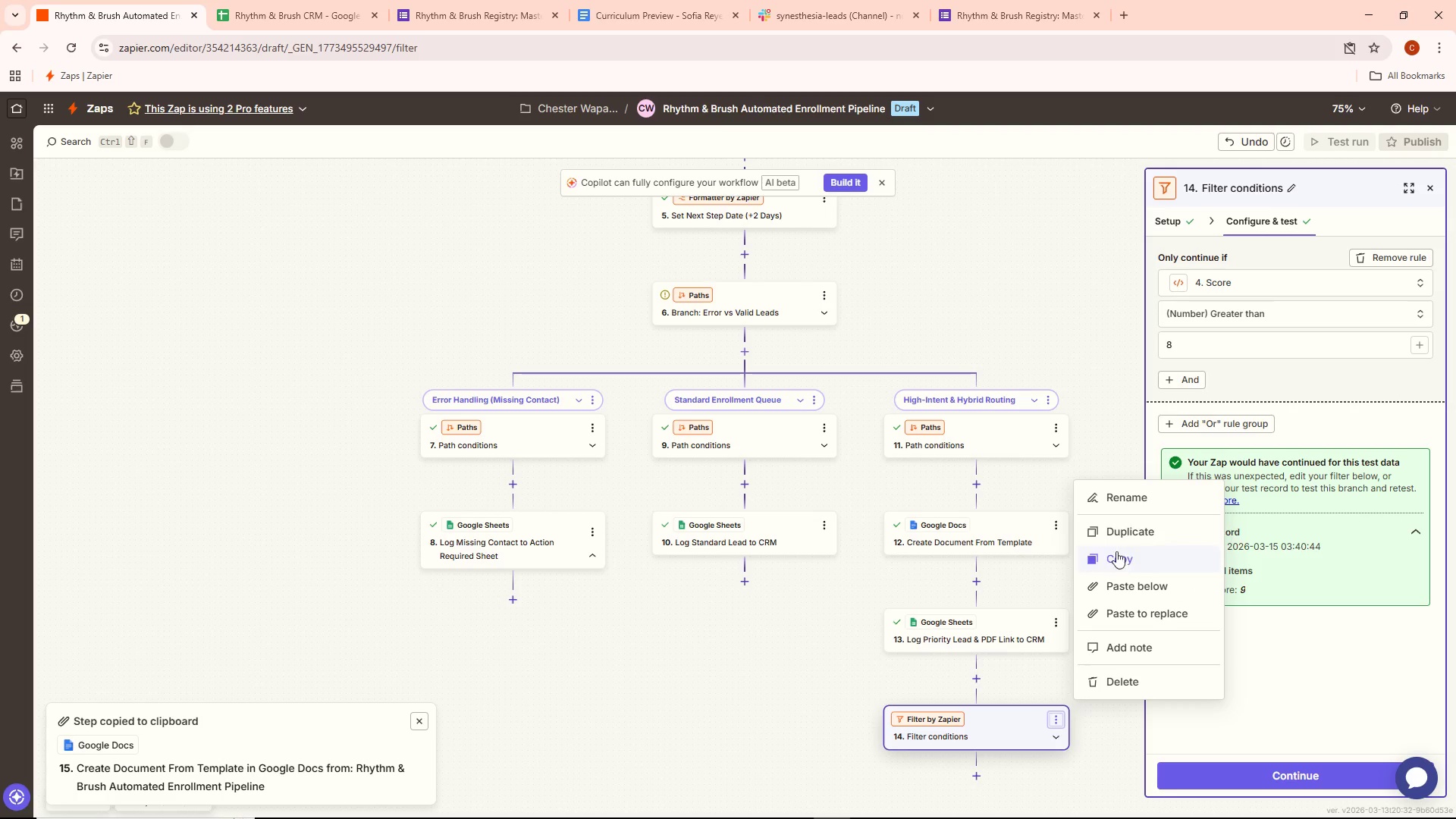 
left_click([1134, 487])
 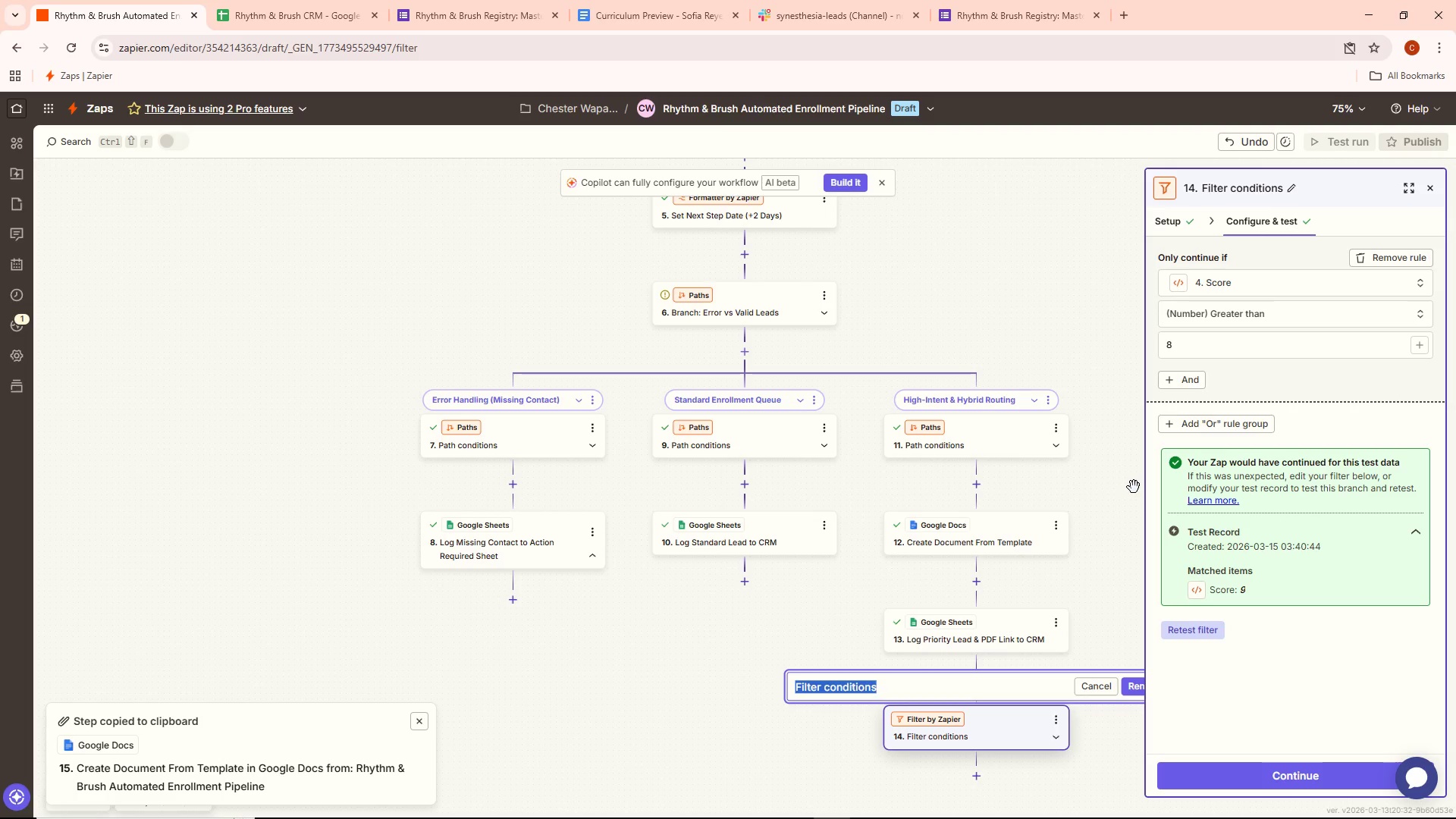 
key(Backspace)
type(Filter F)
key(Backspace)
type(for Exclju)
key(Backspace)
key(Backspace)
type(usic)
key(Backspace)
type(ve)
 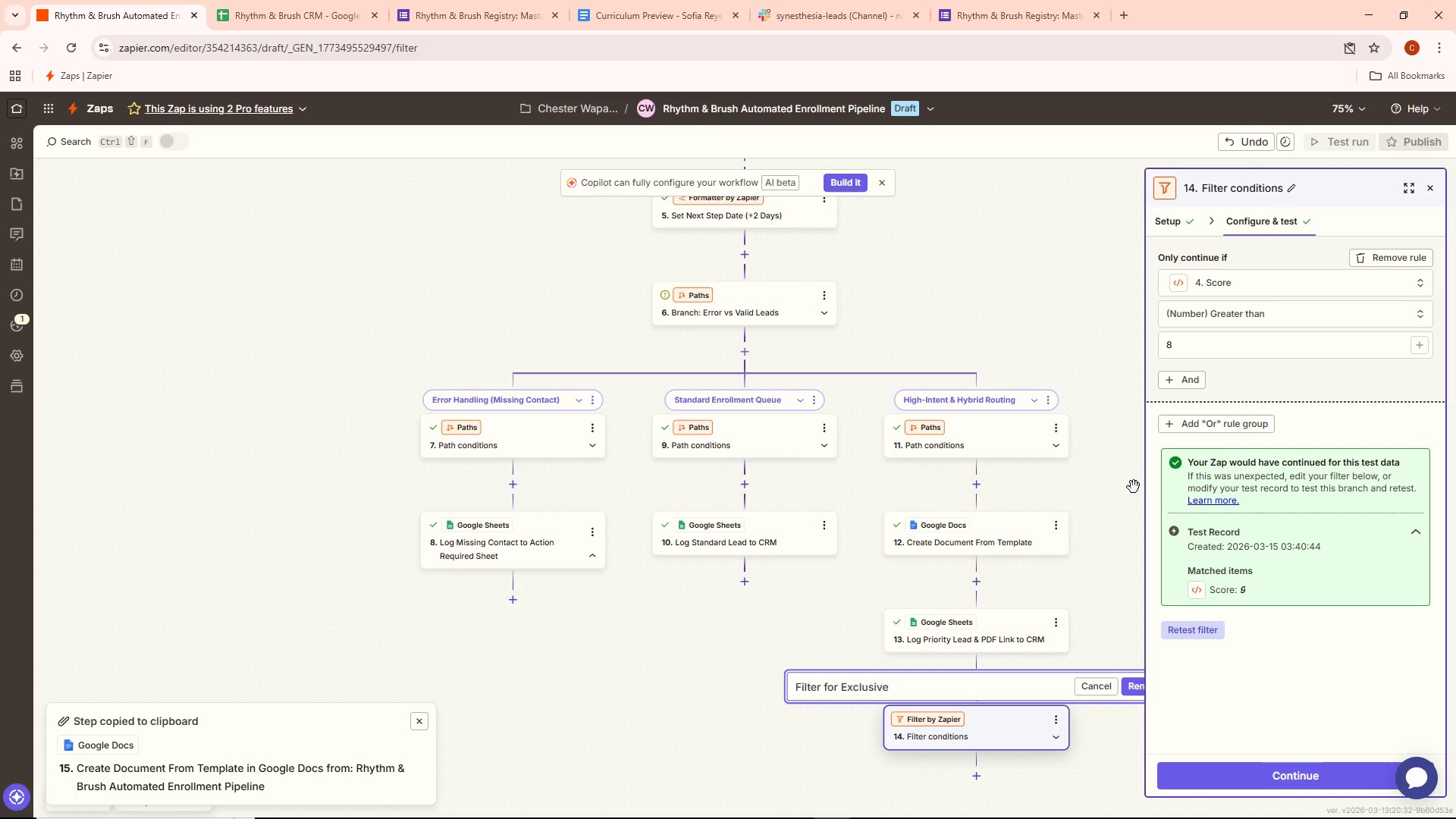 
key(Space)
 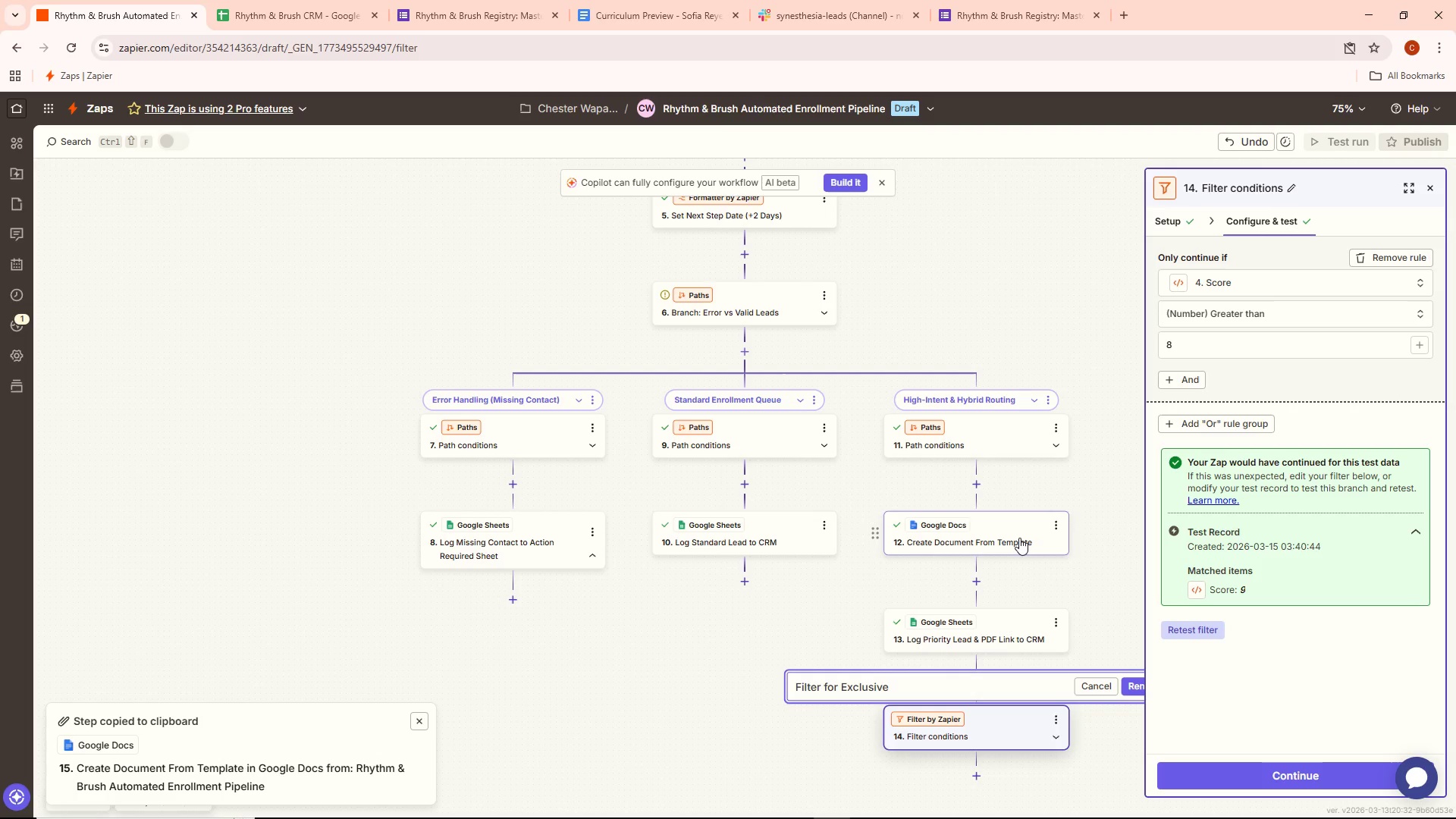 
wait(5.23)
 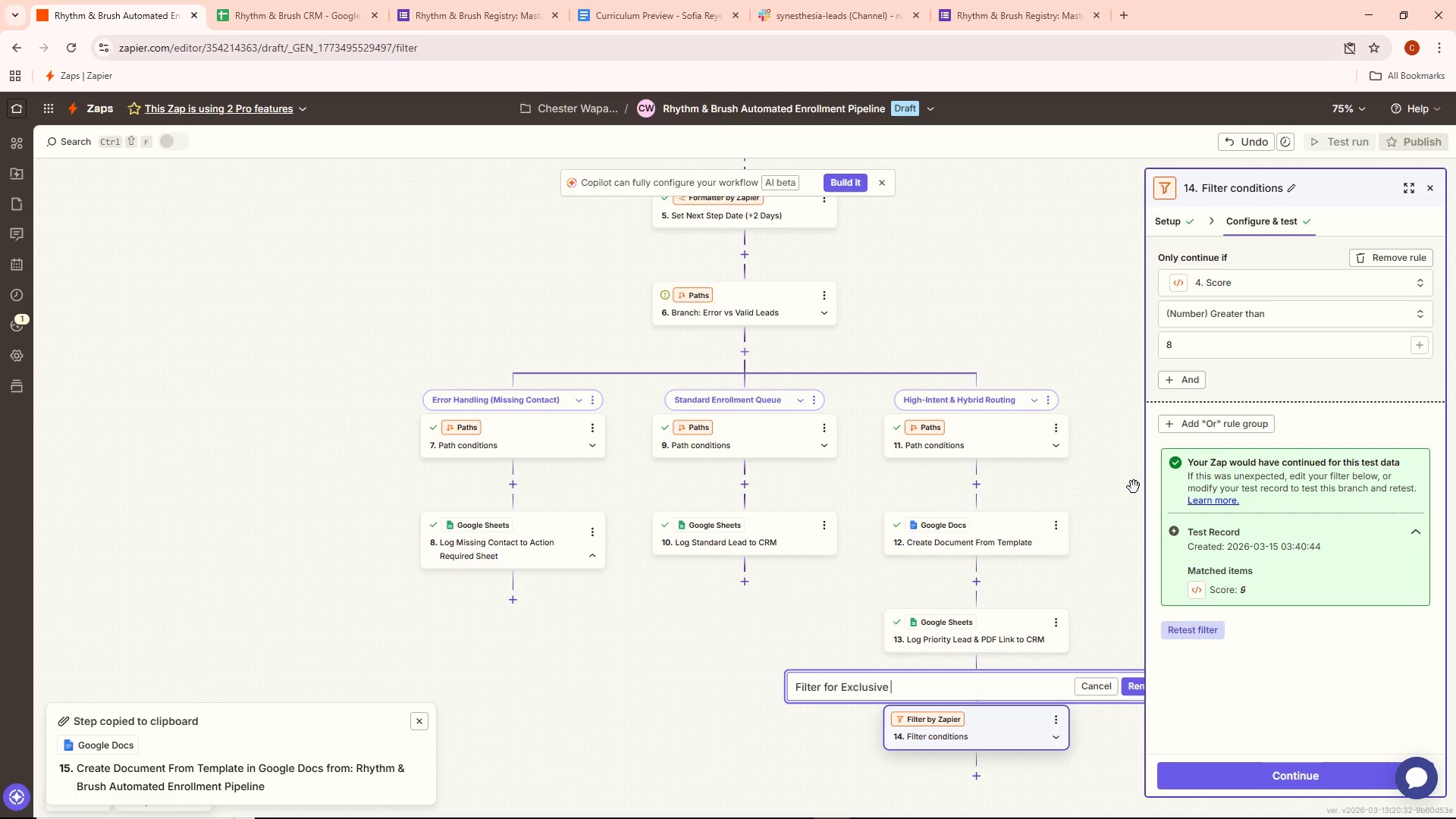 
type(Alert)
 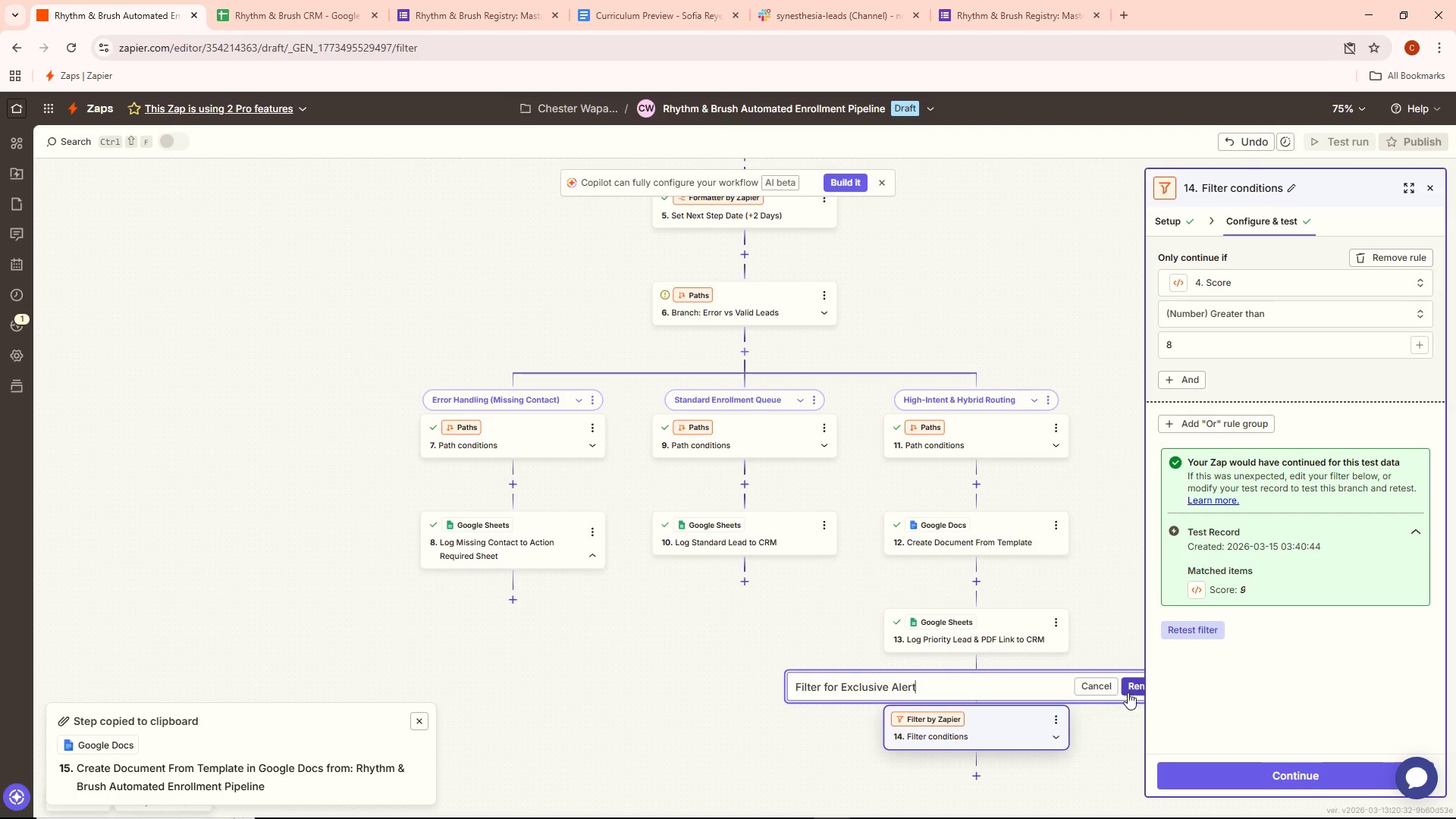 
left_click([1130, 686])
 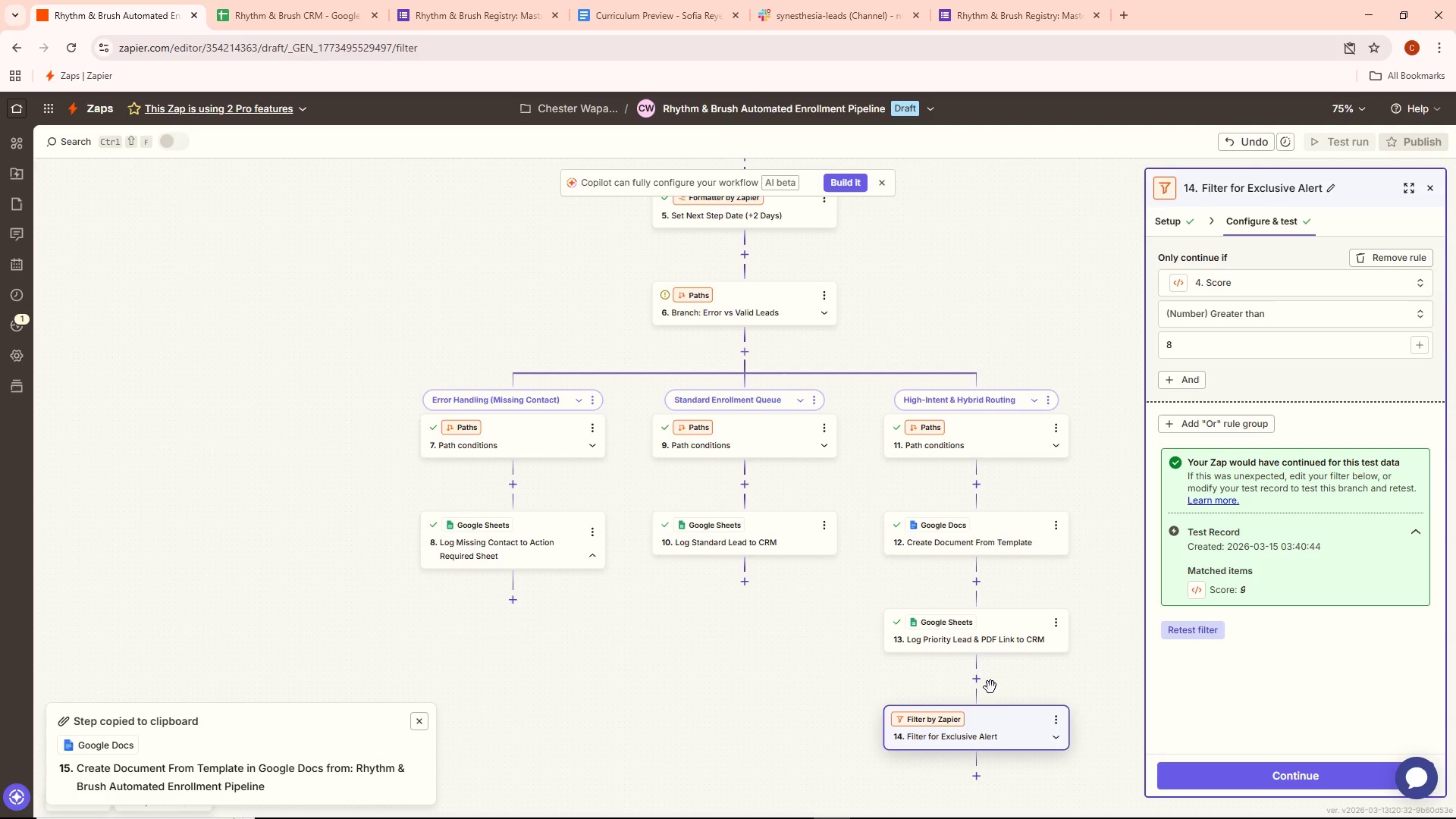 
wait(9.92)
 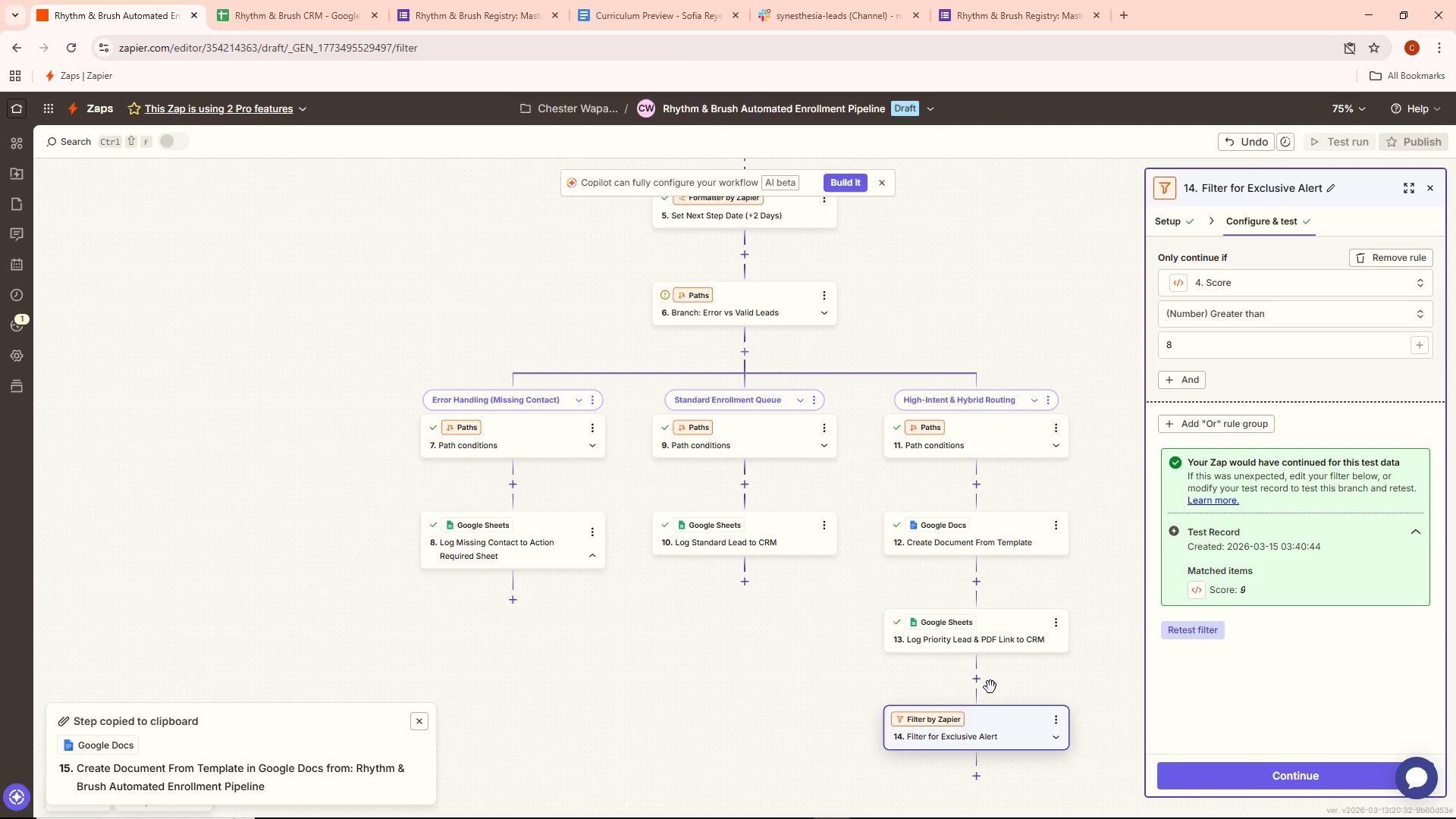 
scroll: coordinate [990, 687], scroll_direction: down, amount: 2.0
 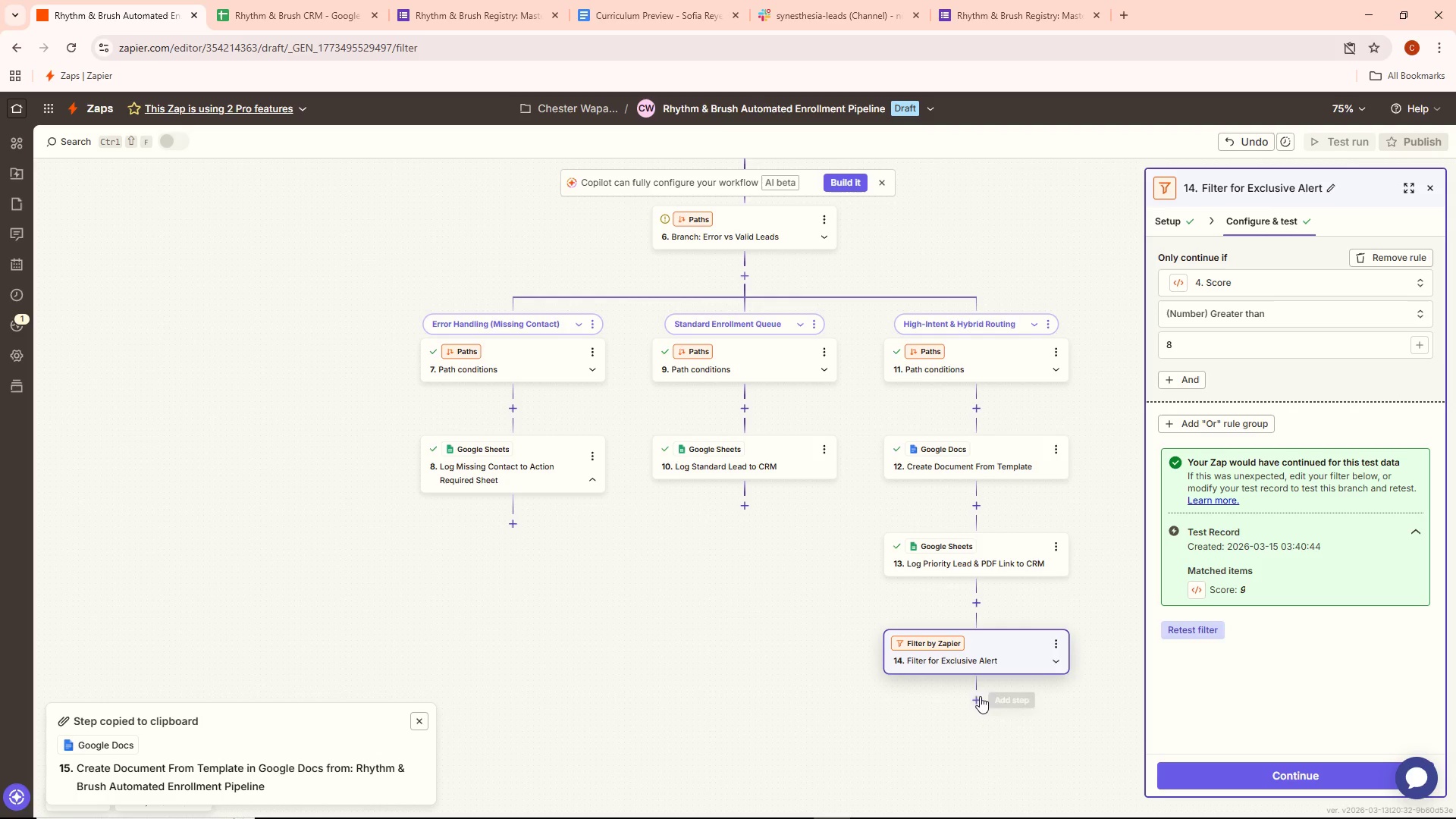 
left_click([979, 707])
 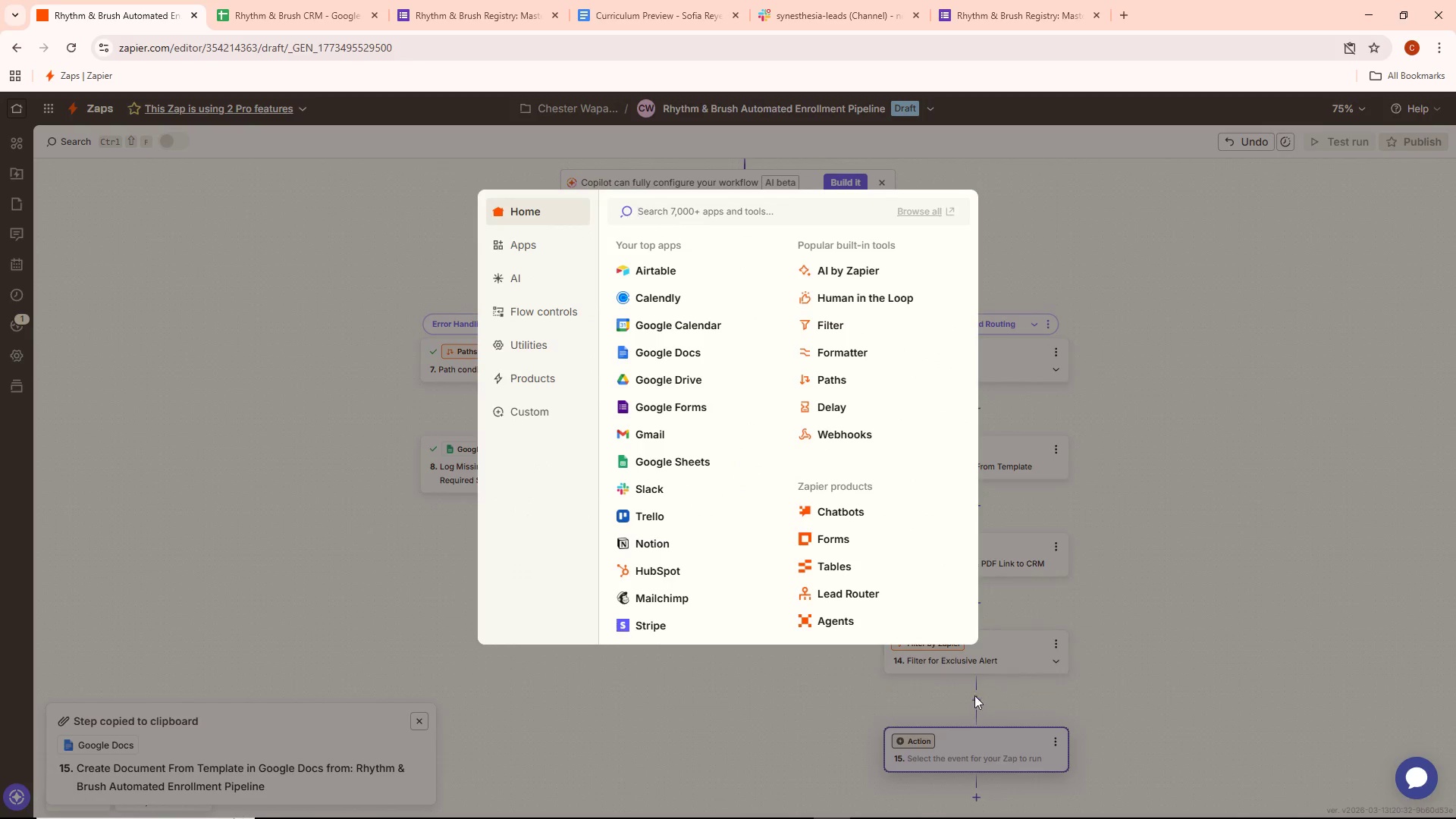 
type(slack)
 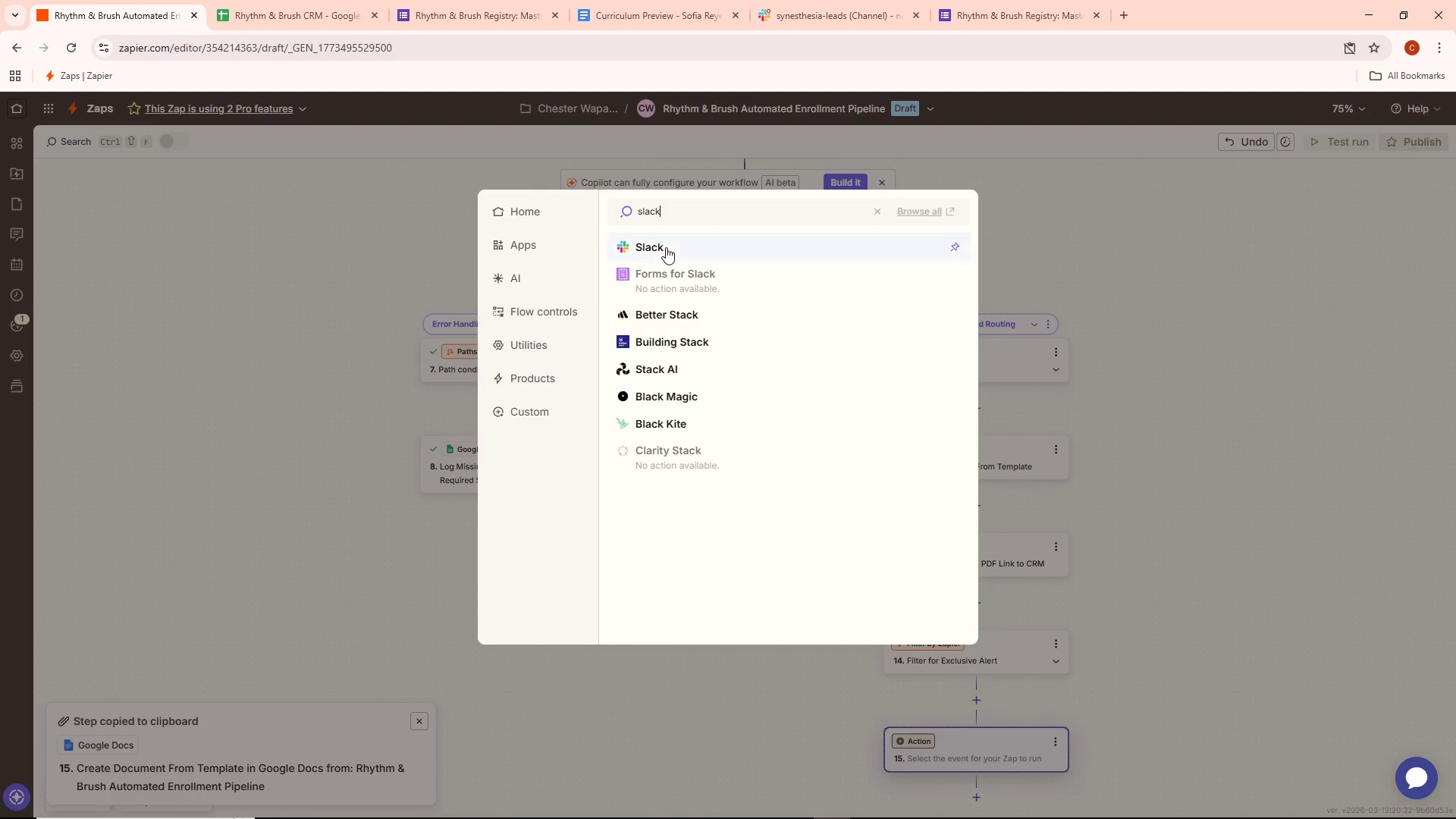 
left_click([673, 256])
 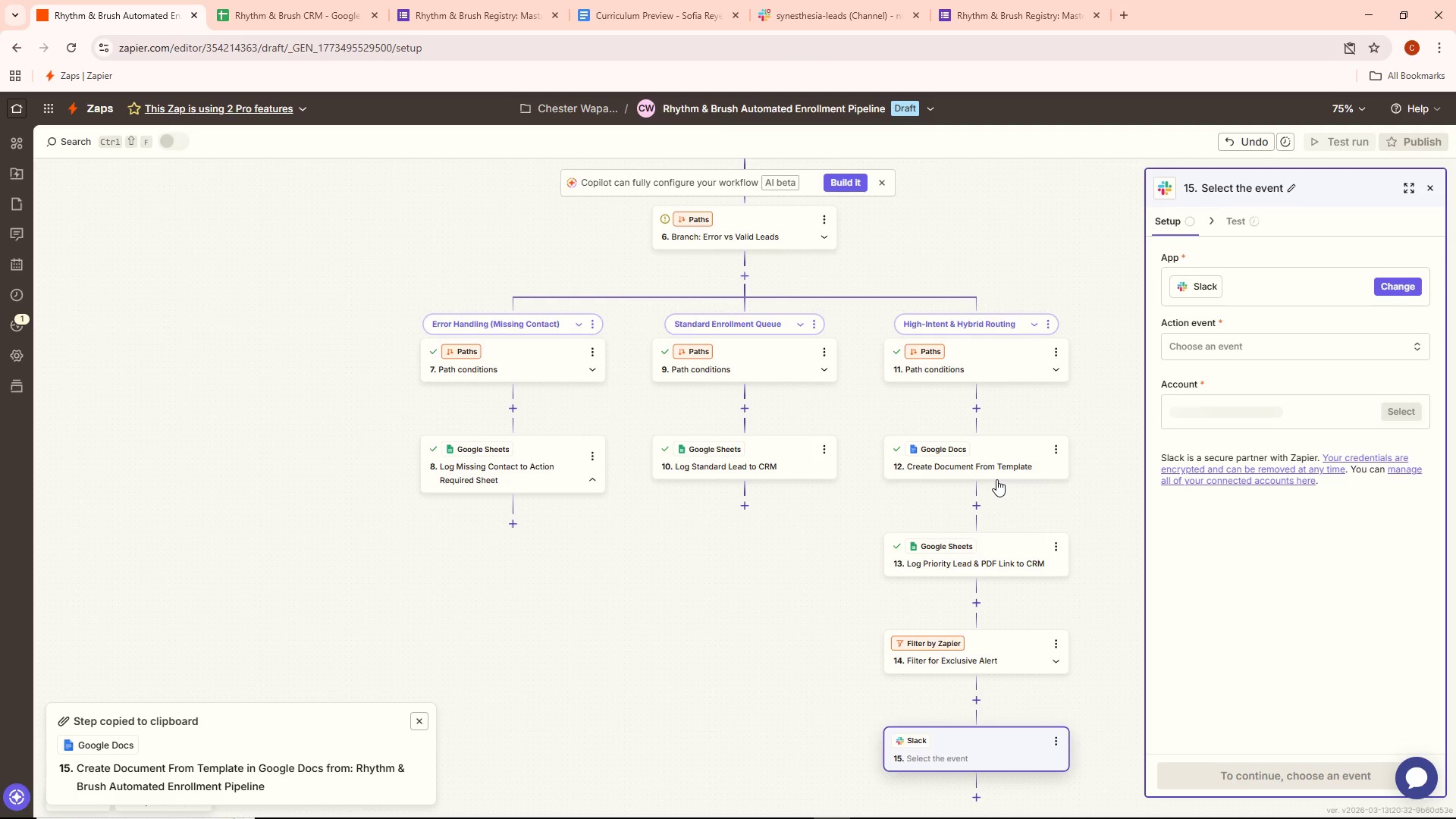 
left_click([1241, 348])
 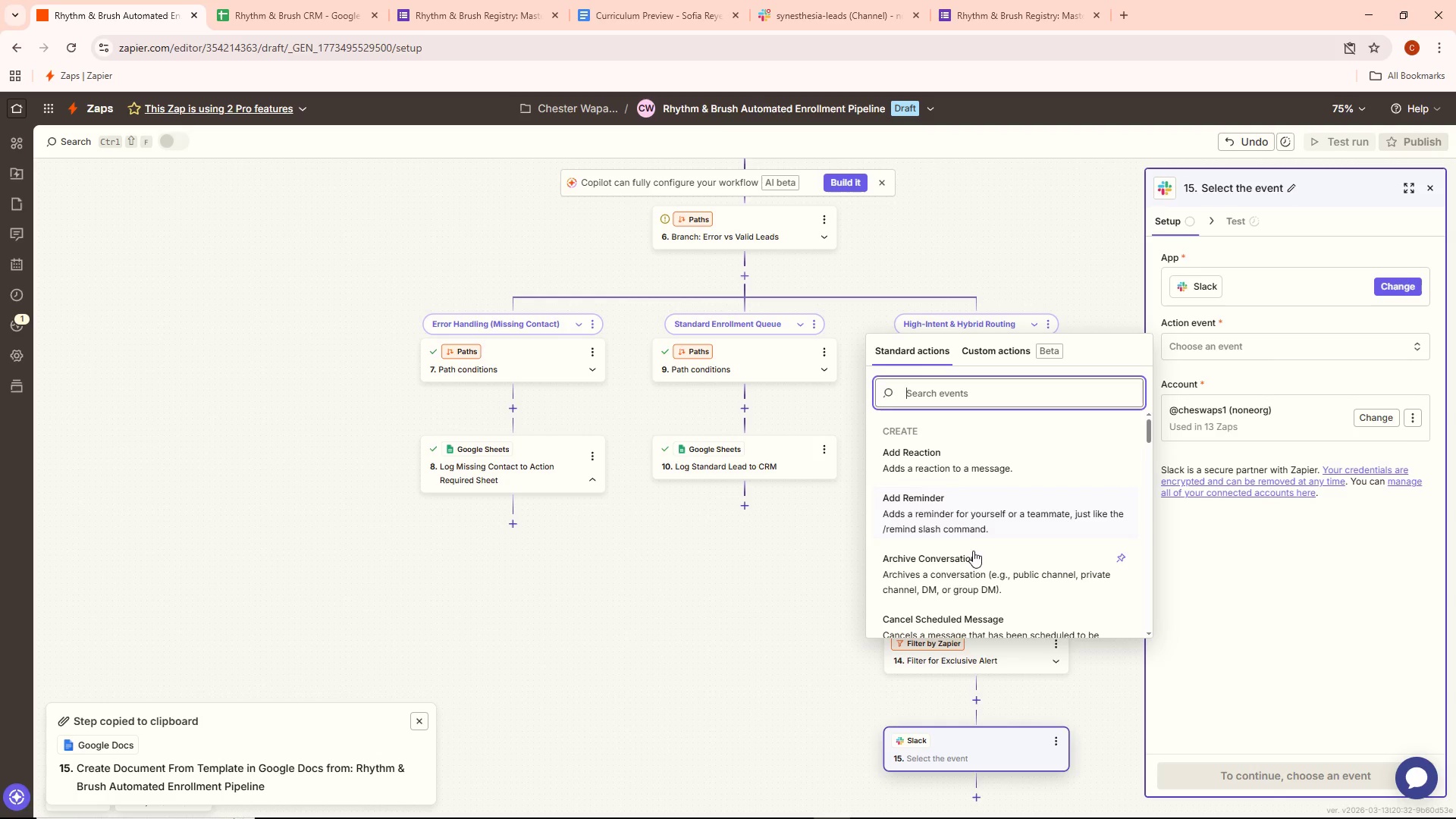 
type(se)
 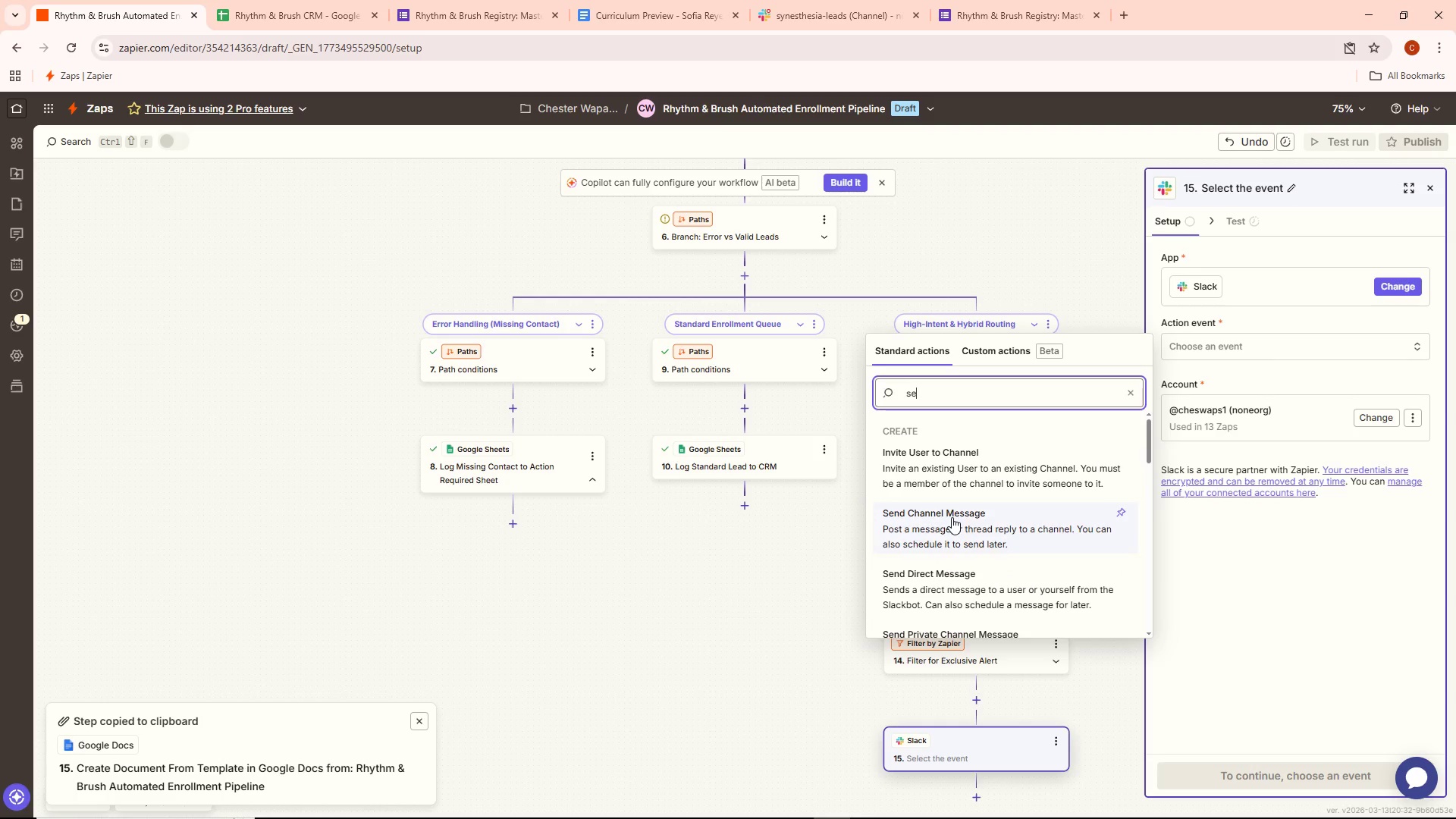 
type(nd)
 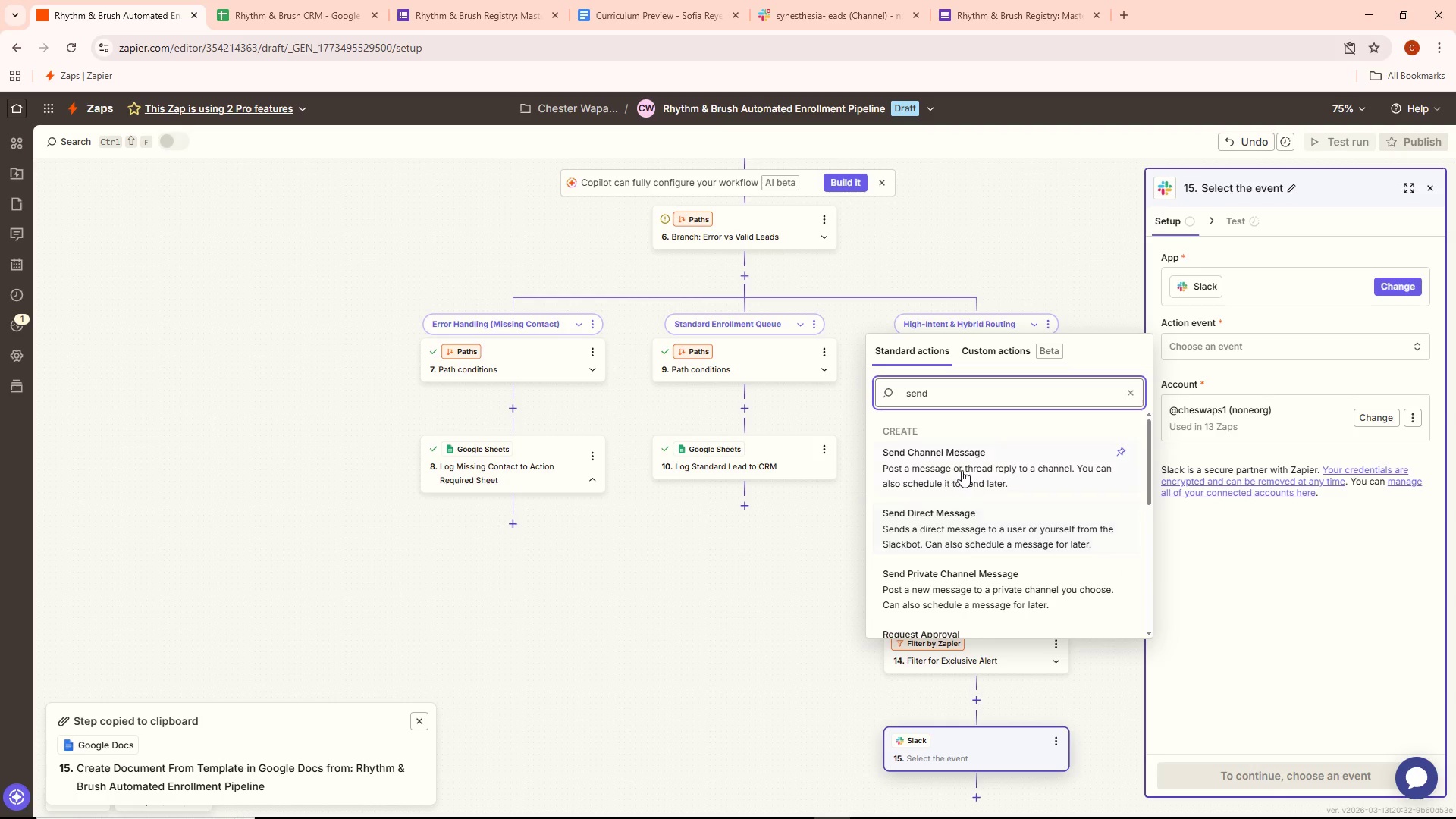 
left_click([1009, 453])
 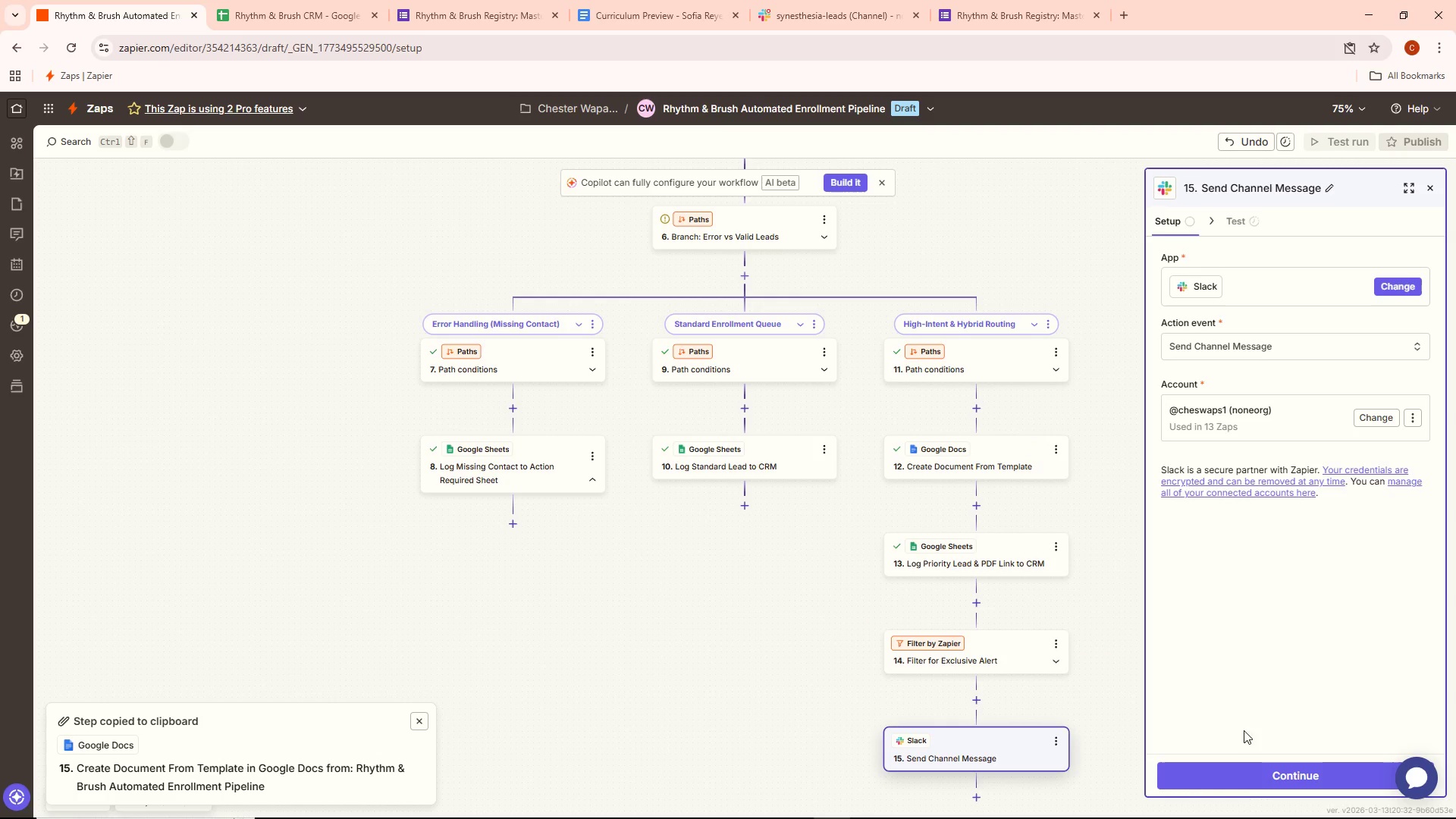 
left_click([1250, 783])
 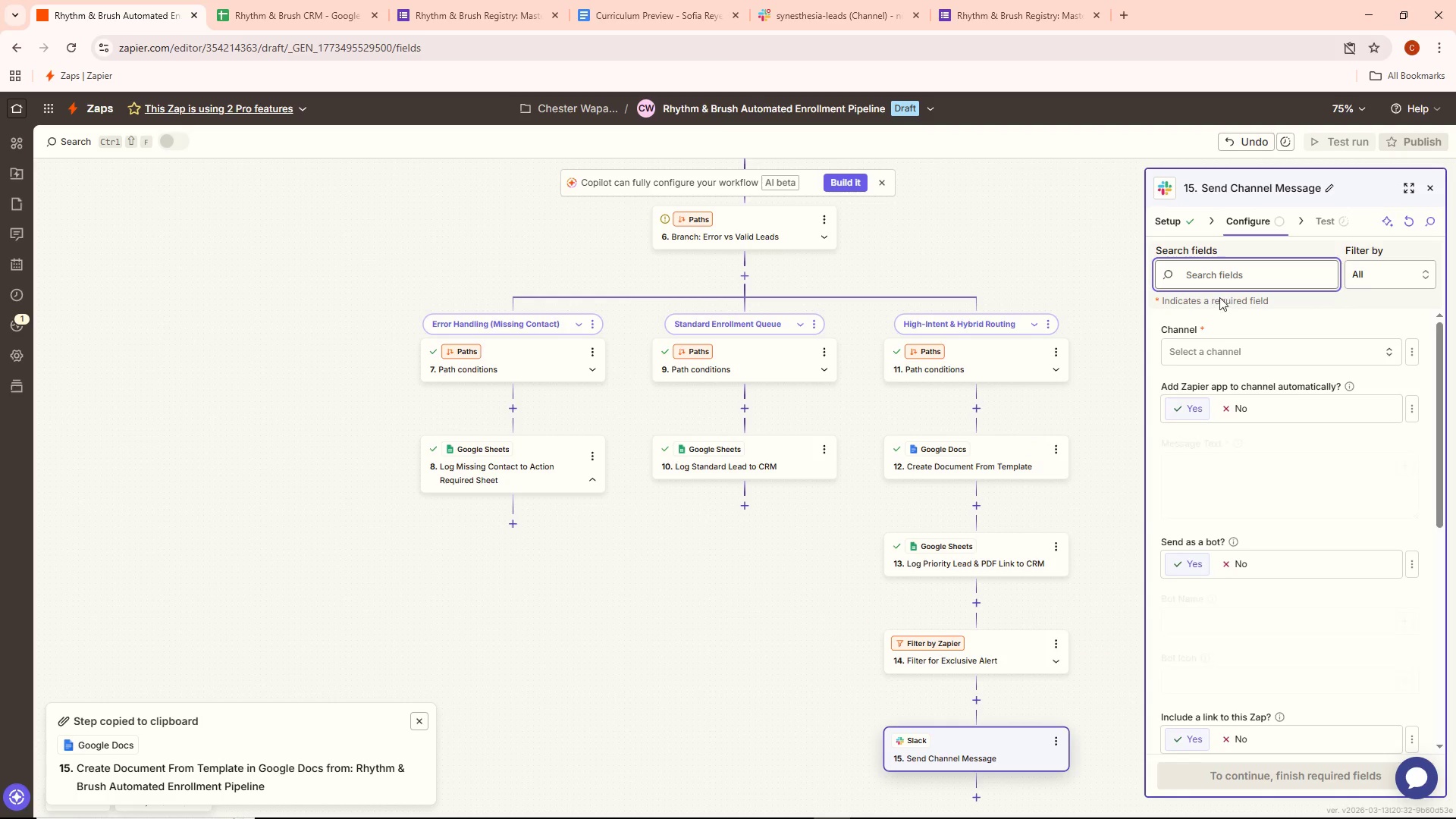 
left_click([1219, 345])
 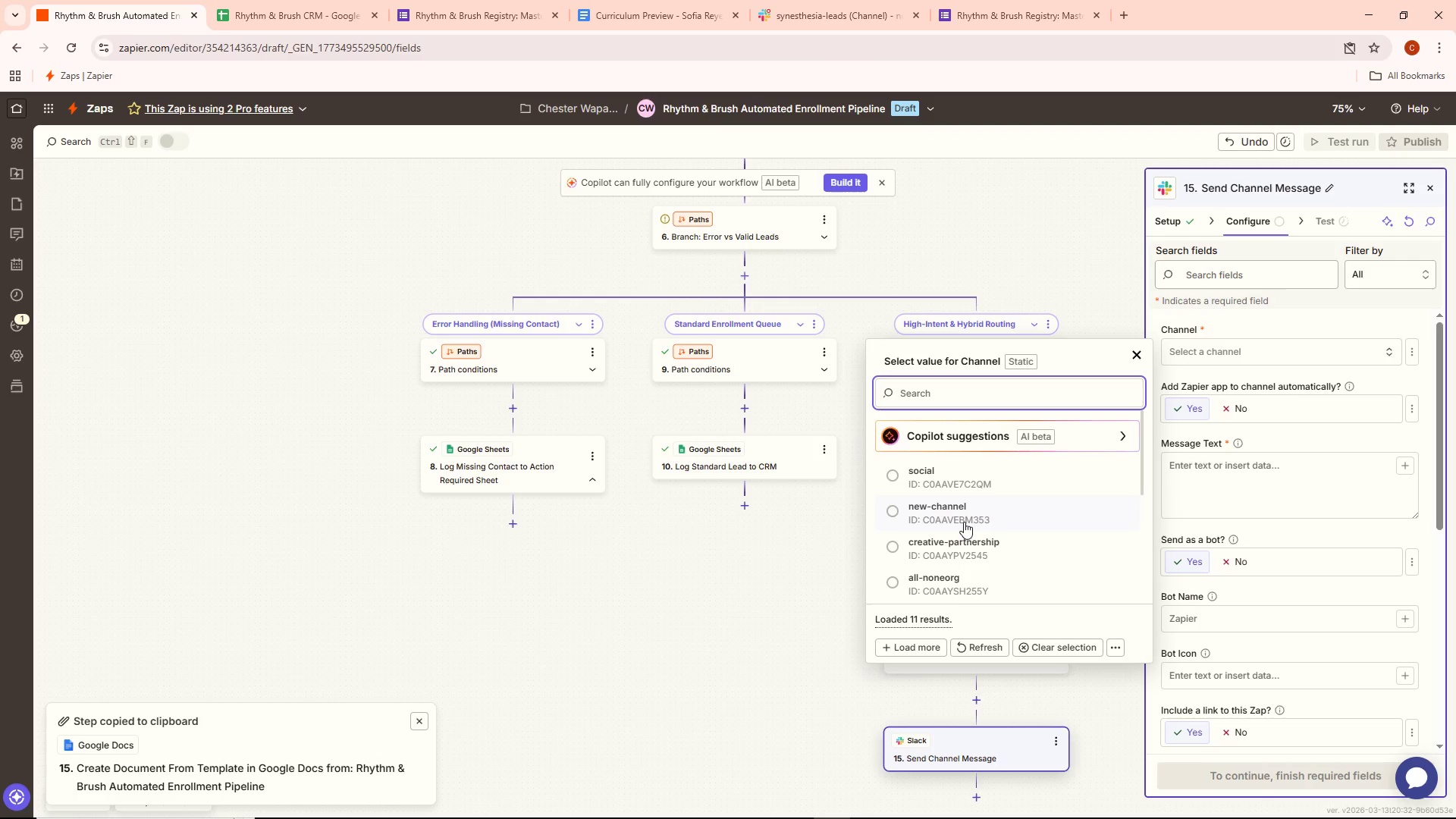 
scroll: coordinate [1009, 495], scroll_direction: down, amount: 3.0
 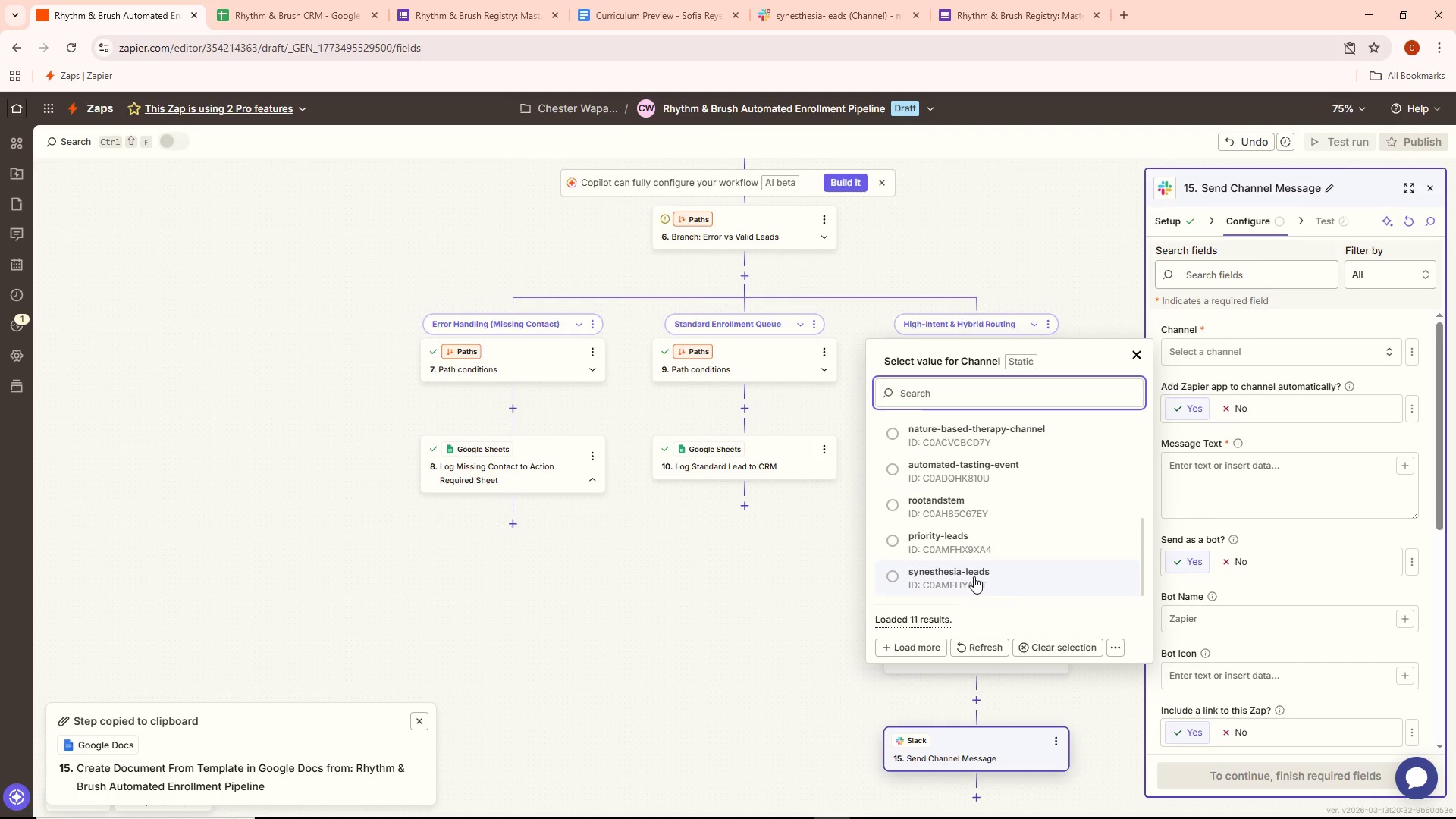 
wait(11.5)
 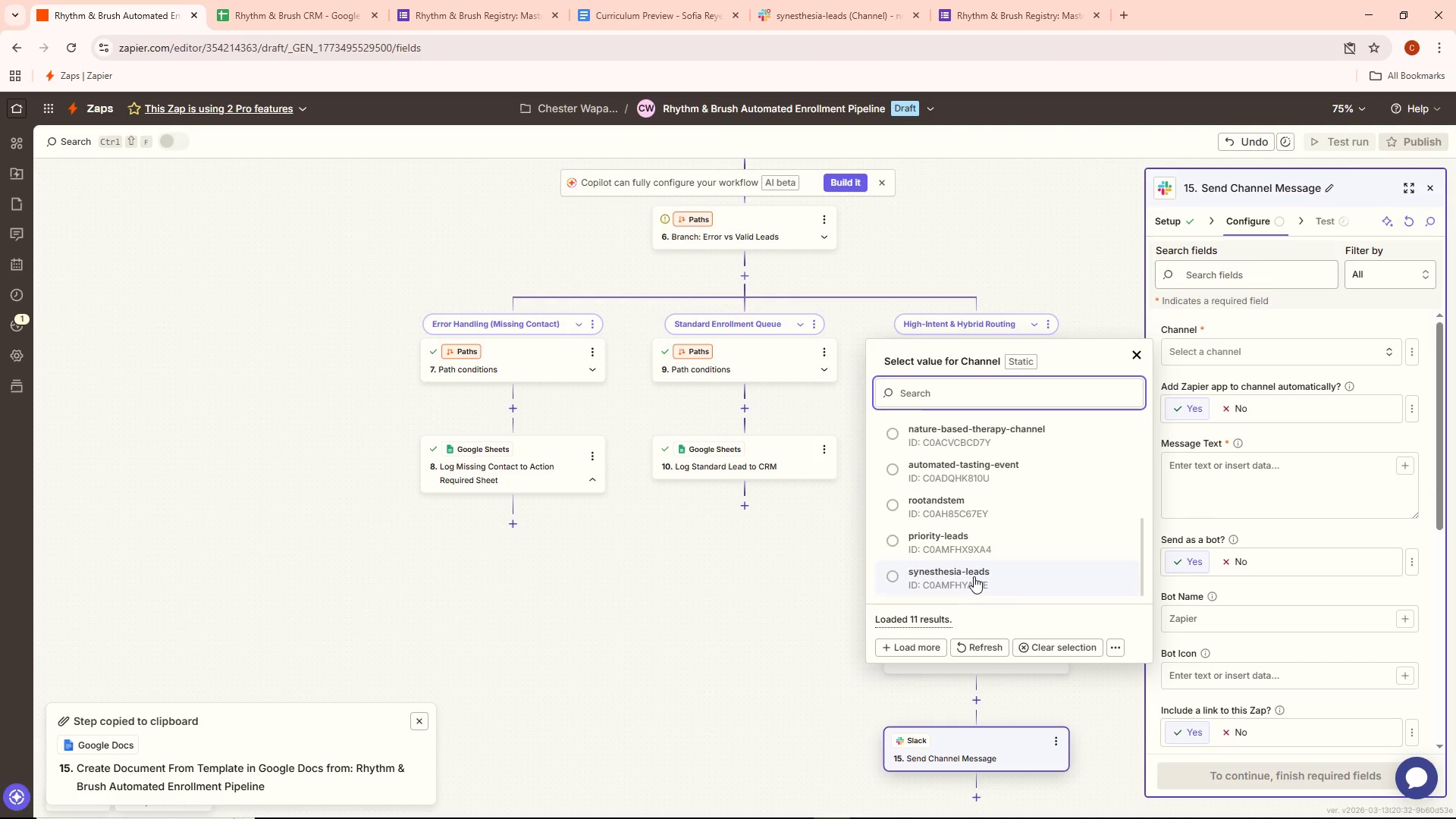 
left_click([961, 544])
 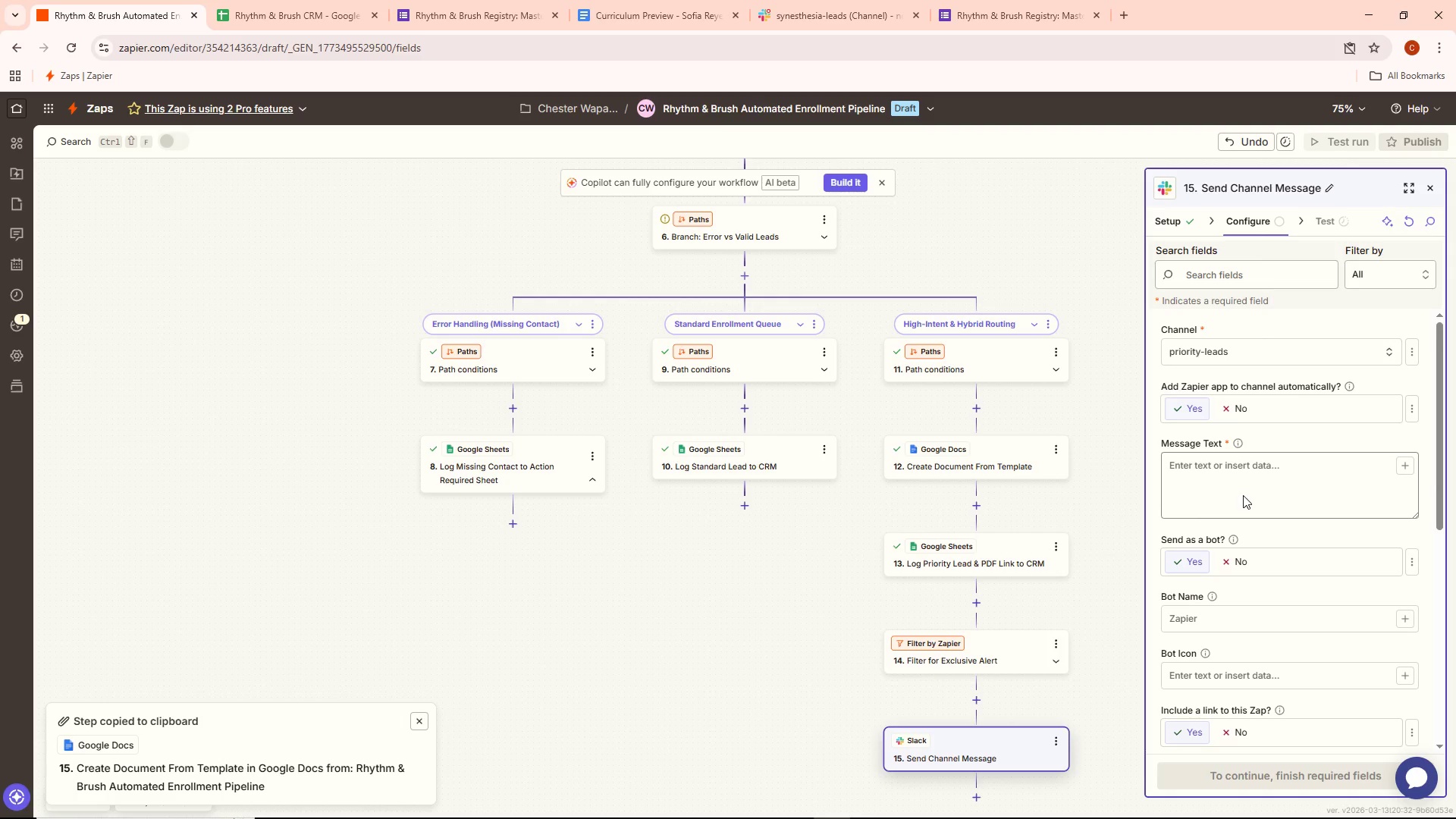 
left_click([1245, 477])
 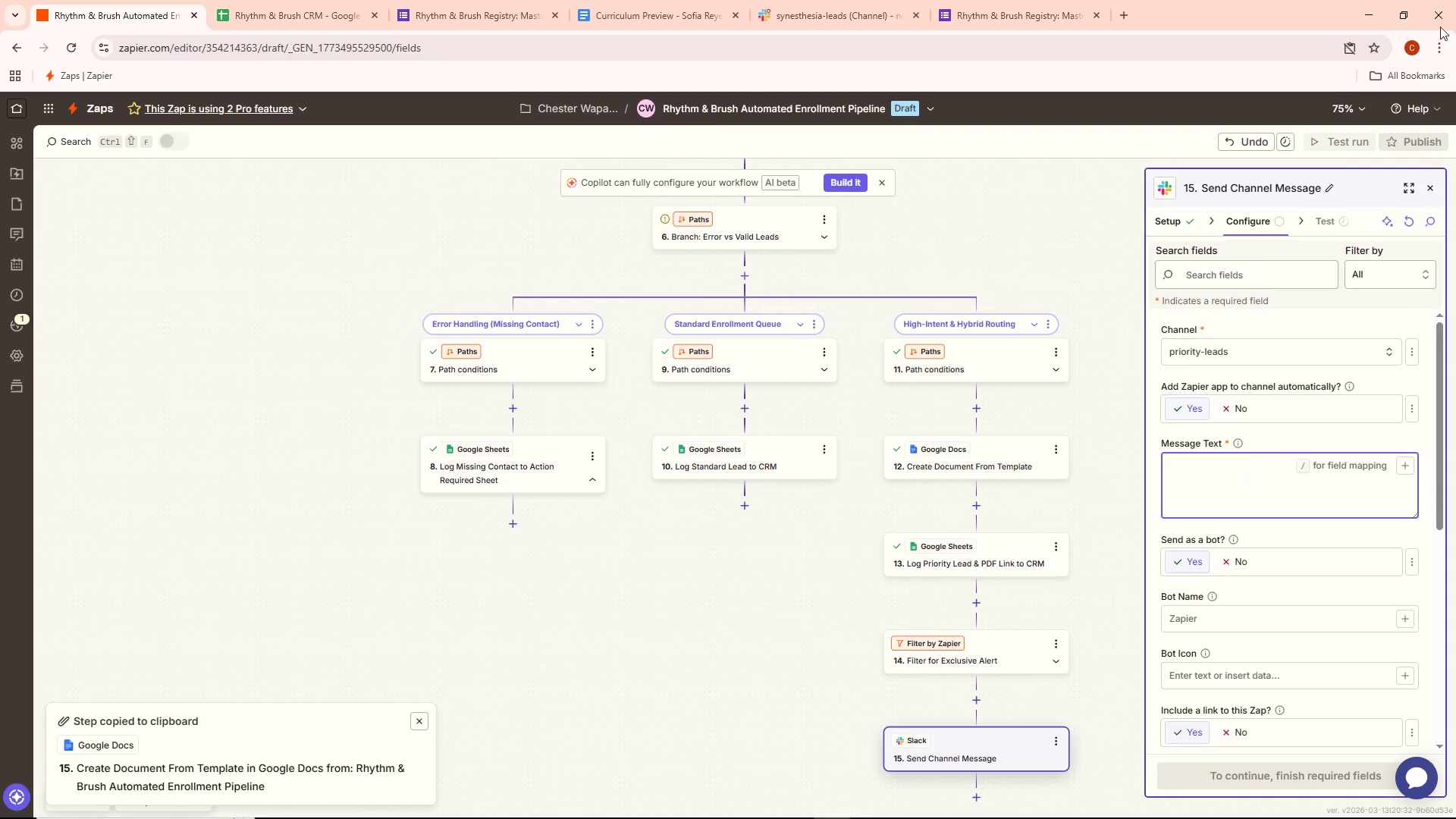 
left_click([1123, 12])
 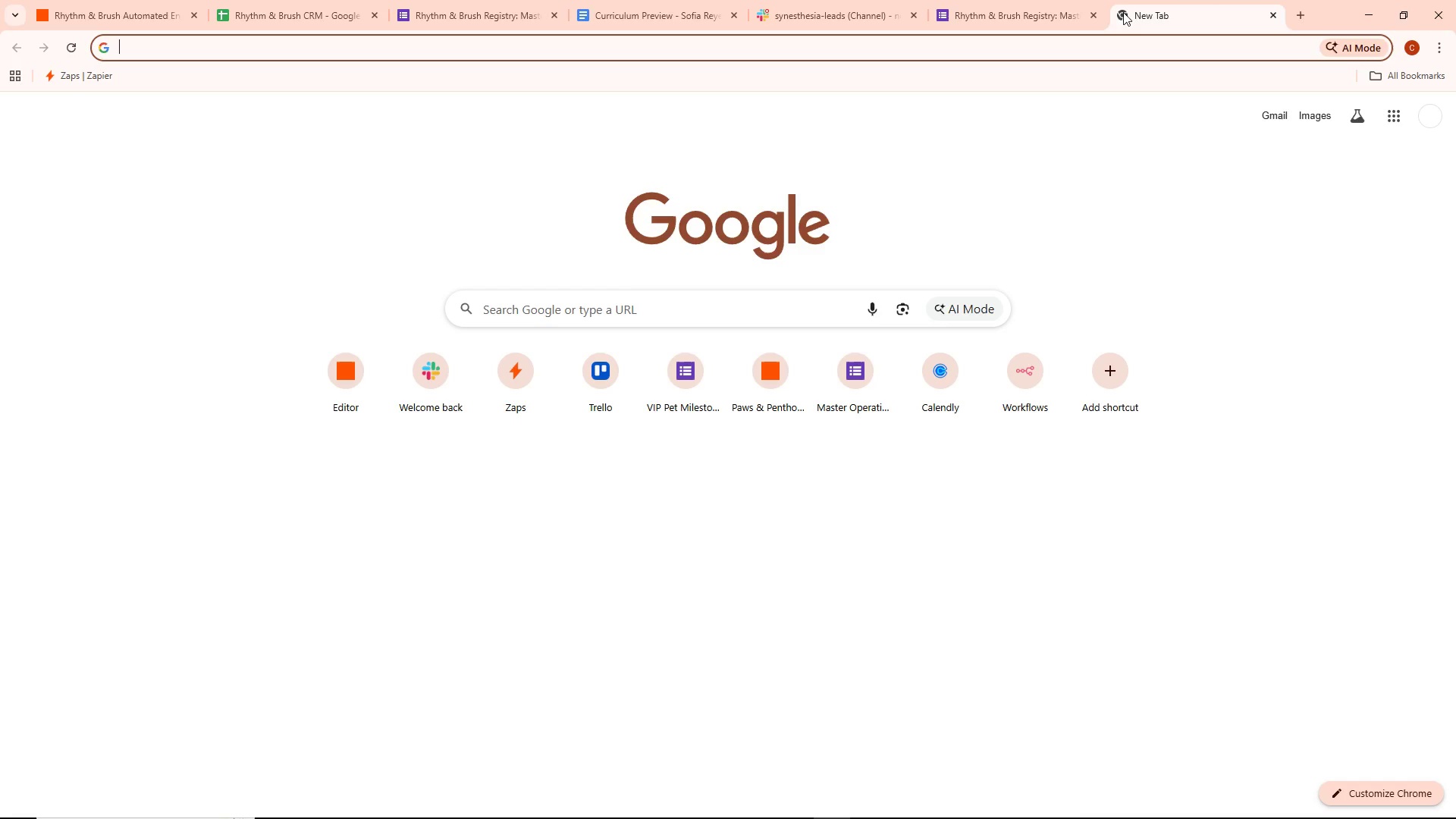 
key(Shift+ShiftRight)
 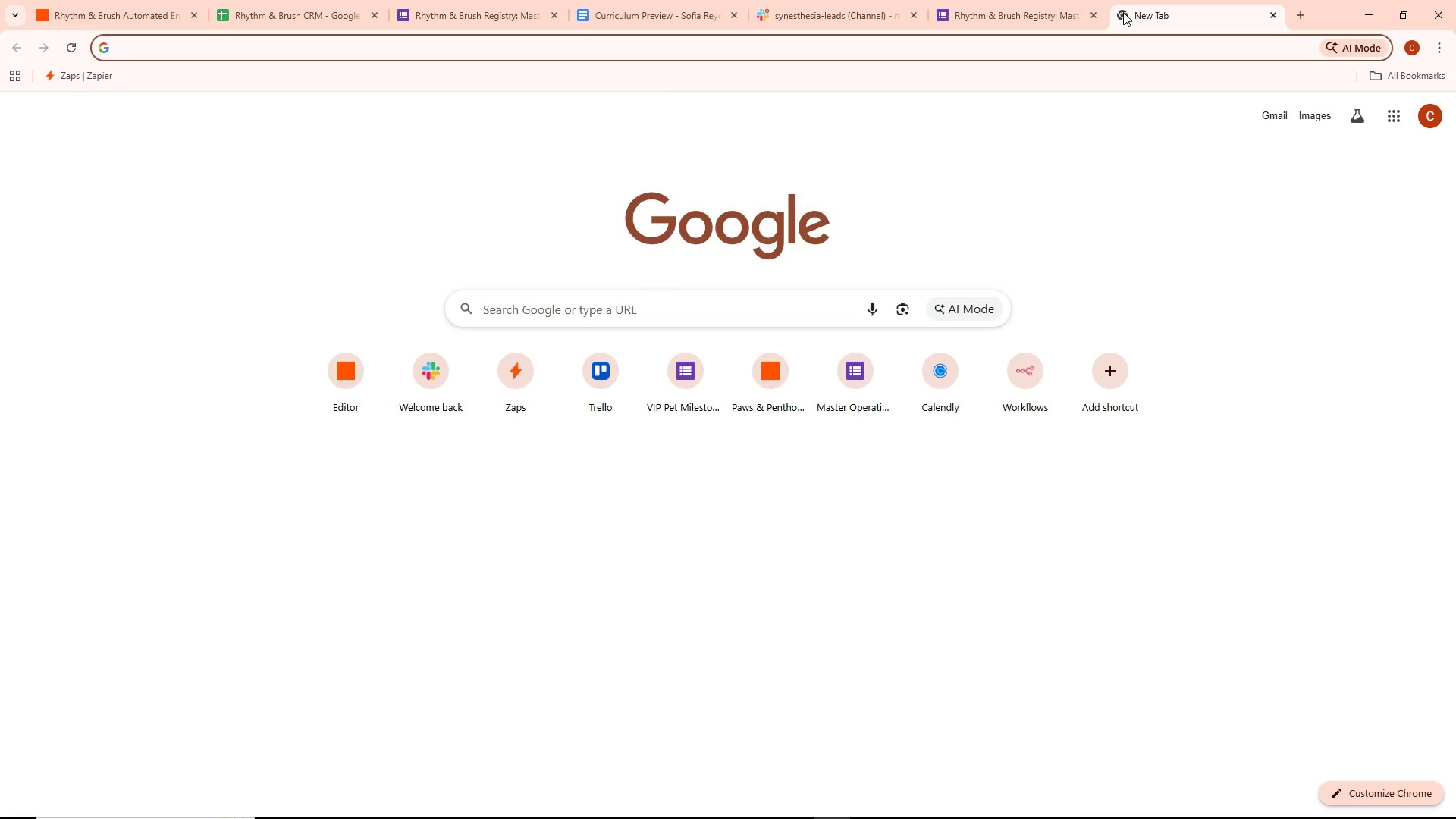 
key(F)
 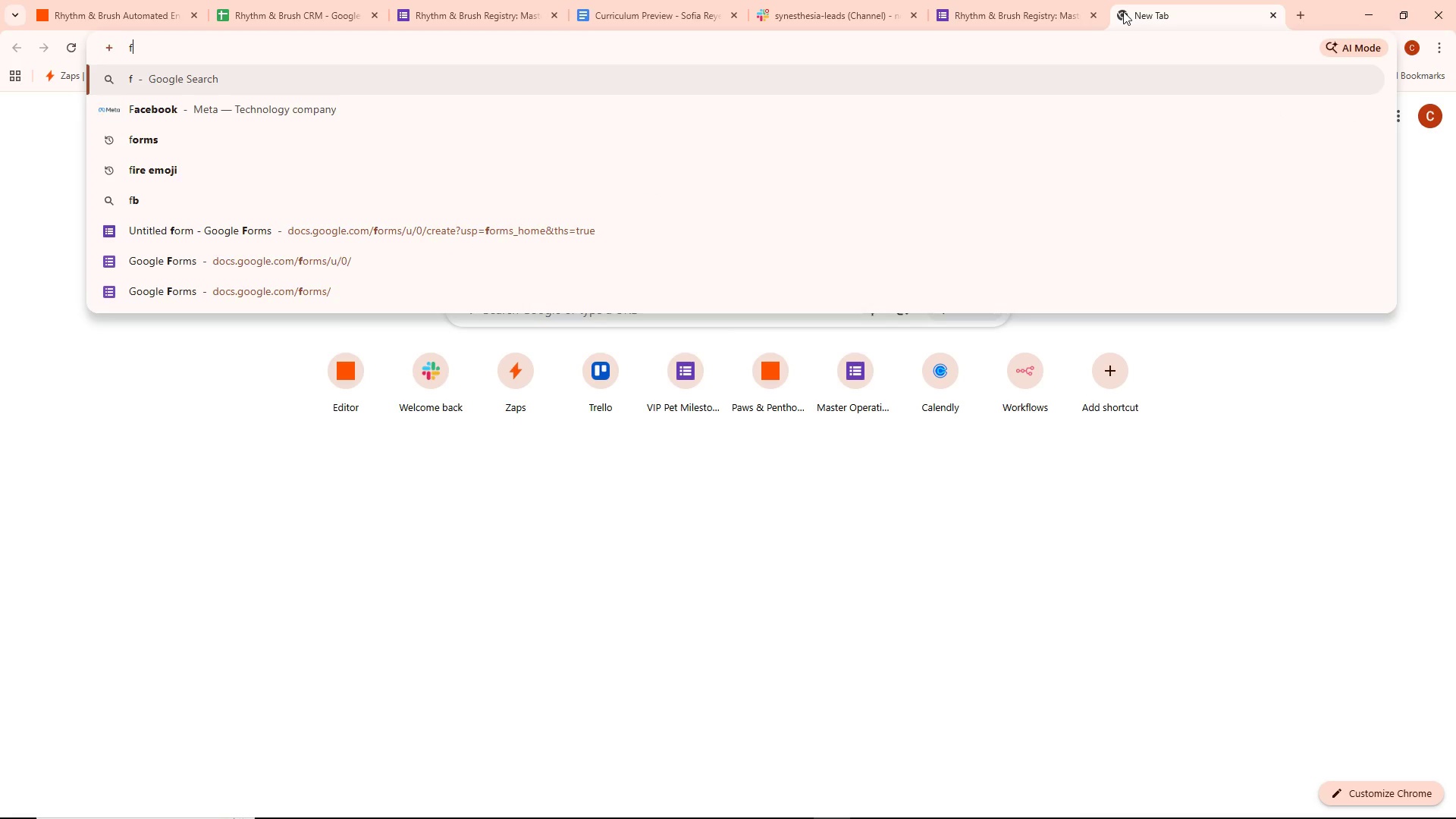 
type(ire empo)
key(Backspace)
key(Backspace)
type(oji)
 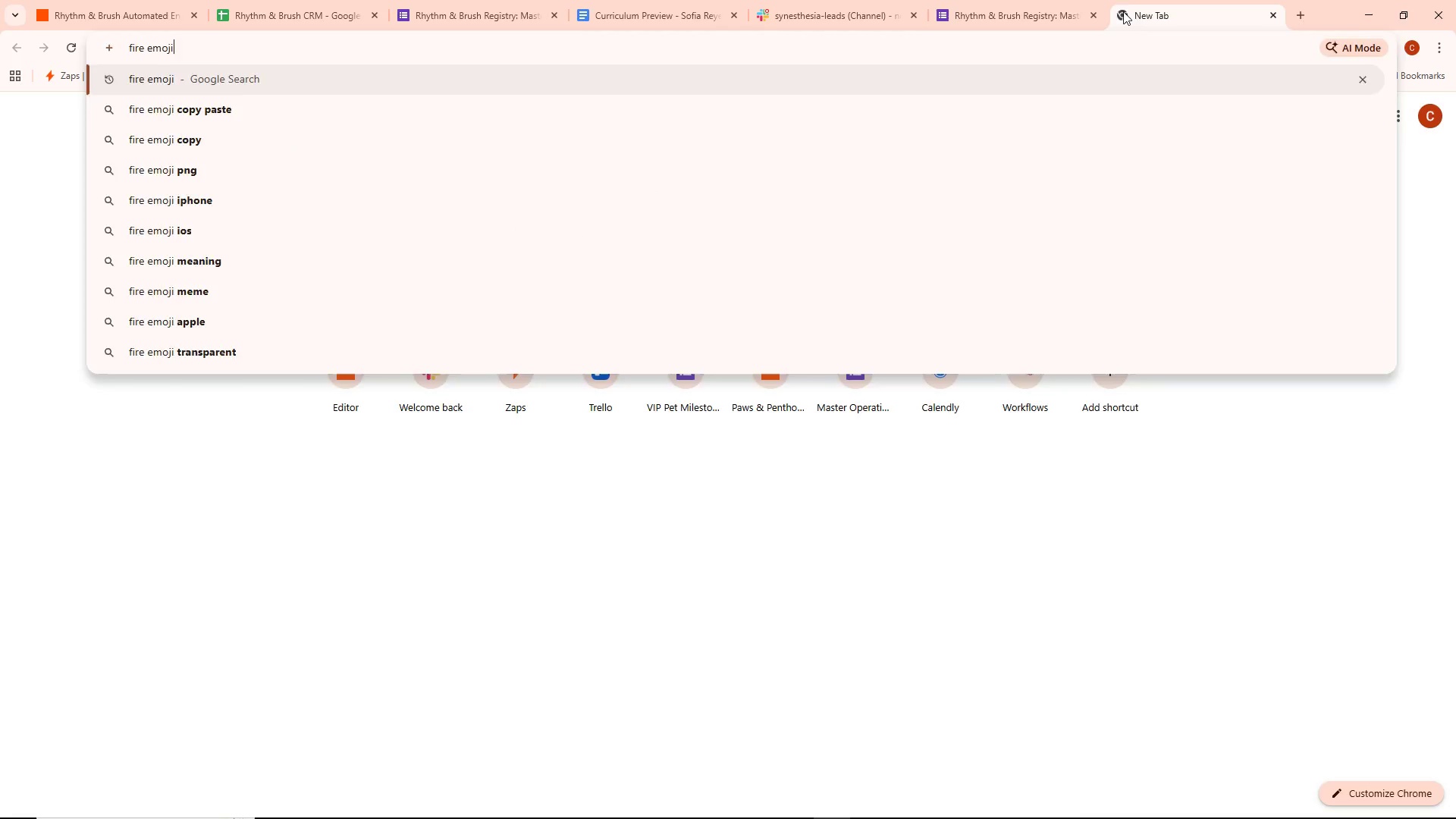 
key(Enter)
 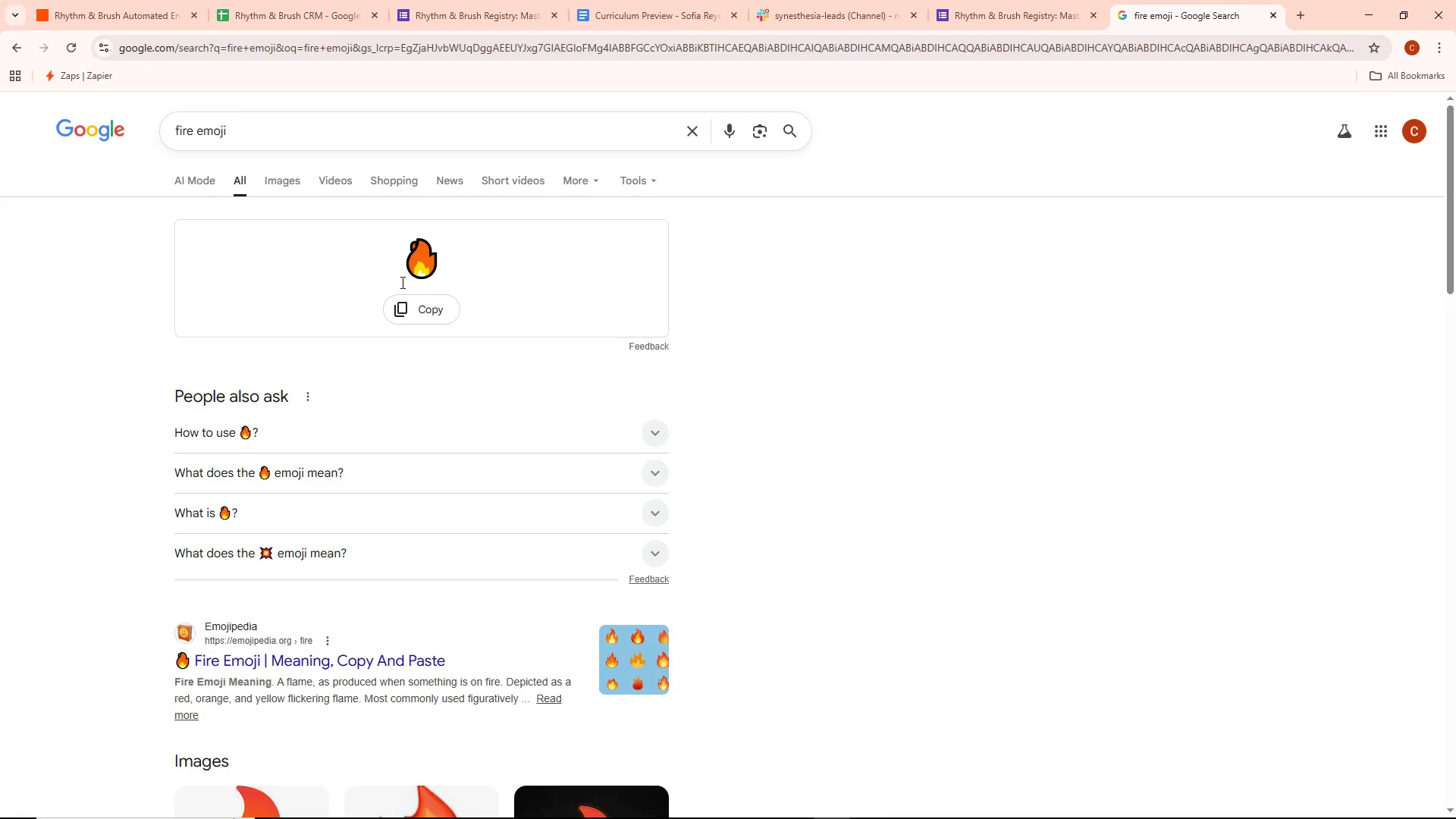 
left_click([419, 303])
 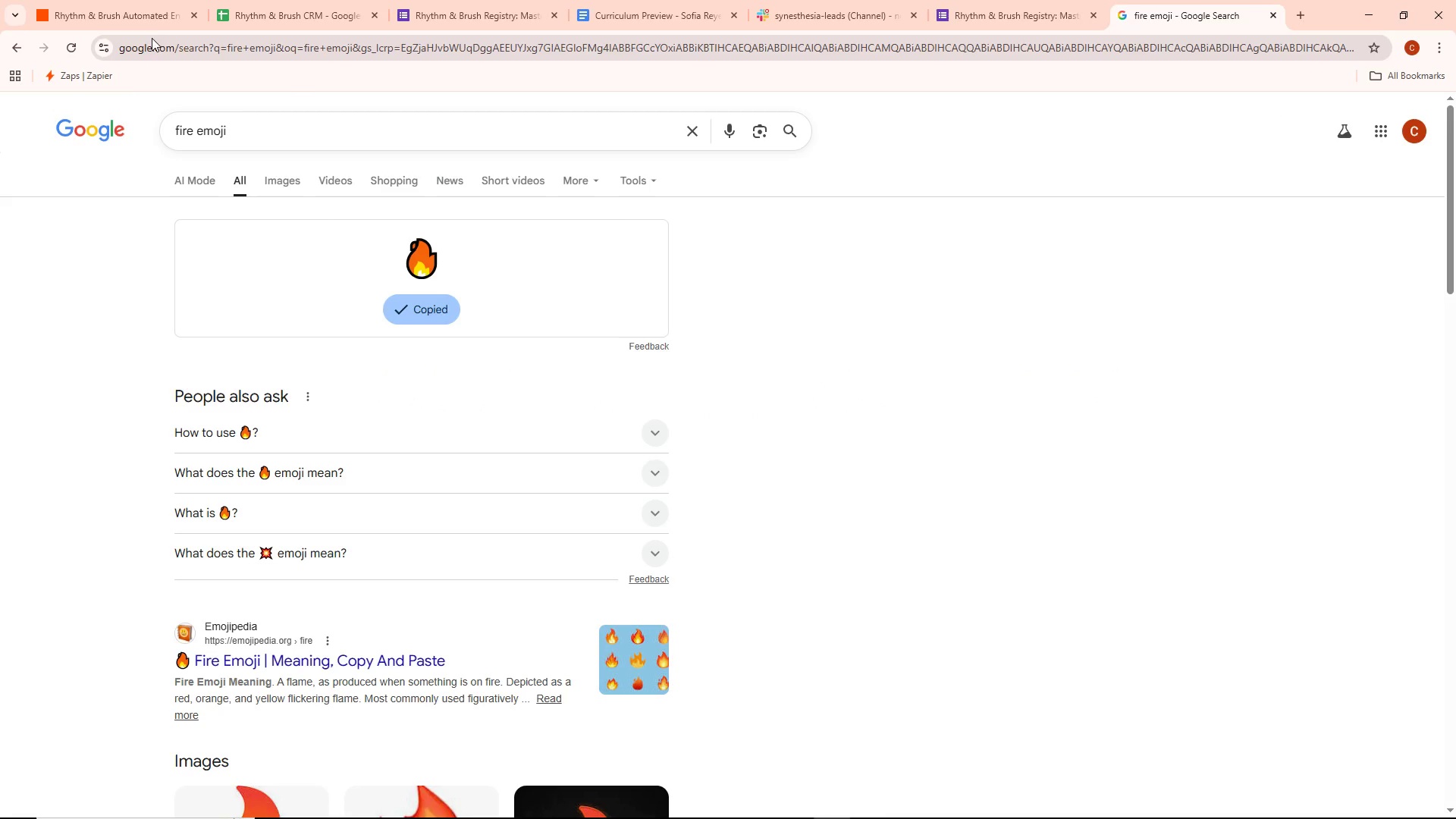 
left_click([144, 17])
 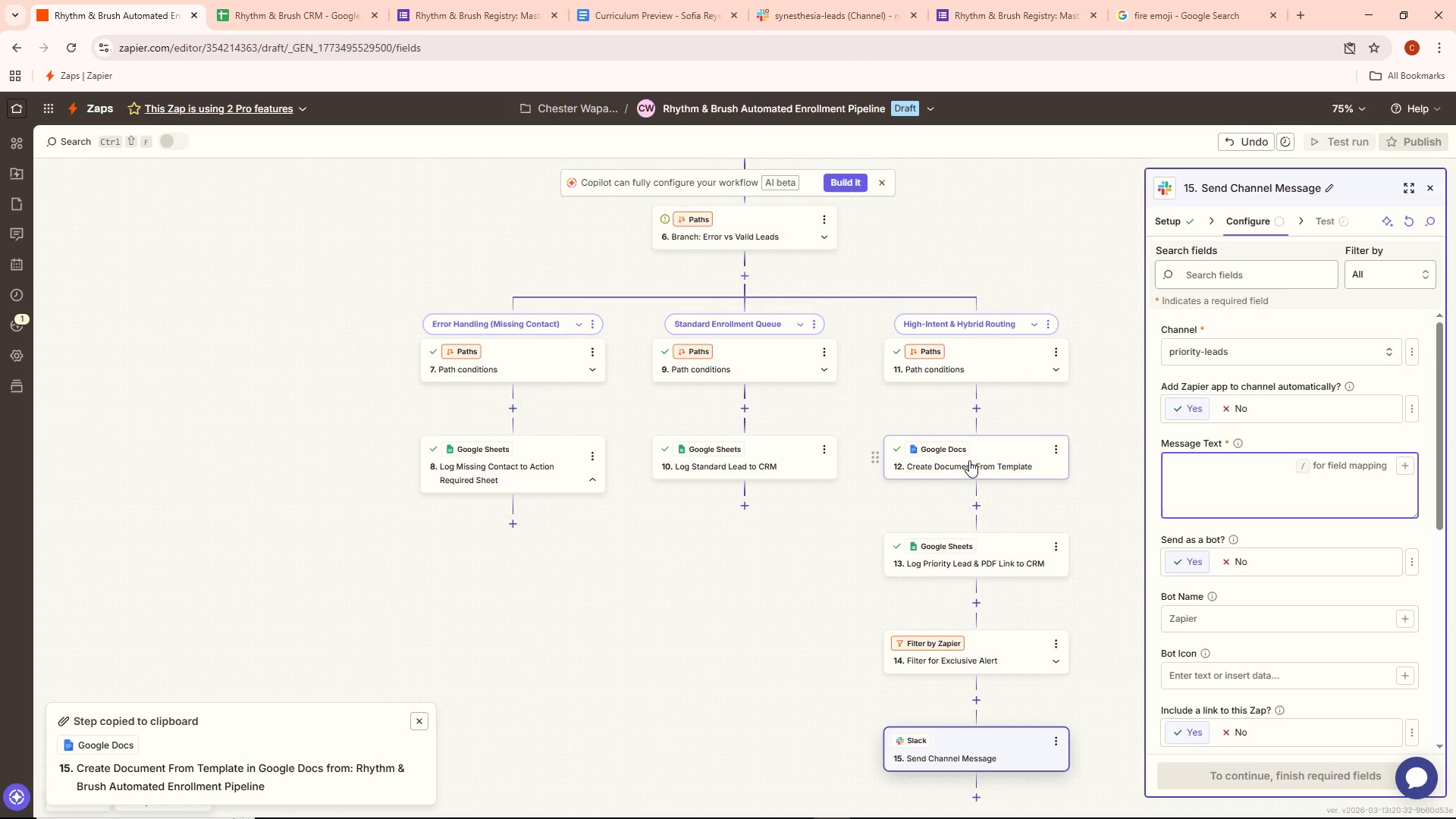 
key(Control+ControlLeft)
 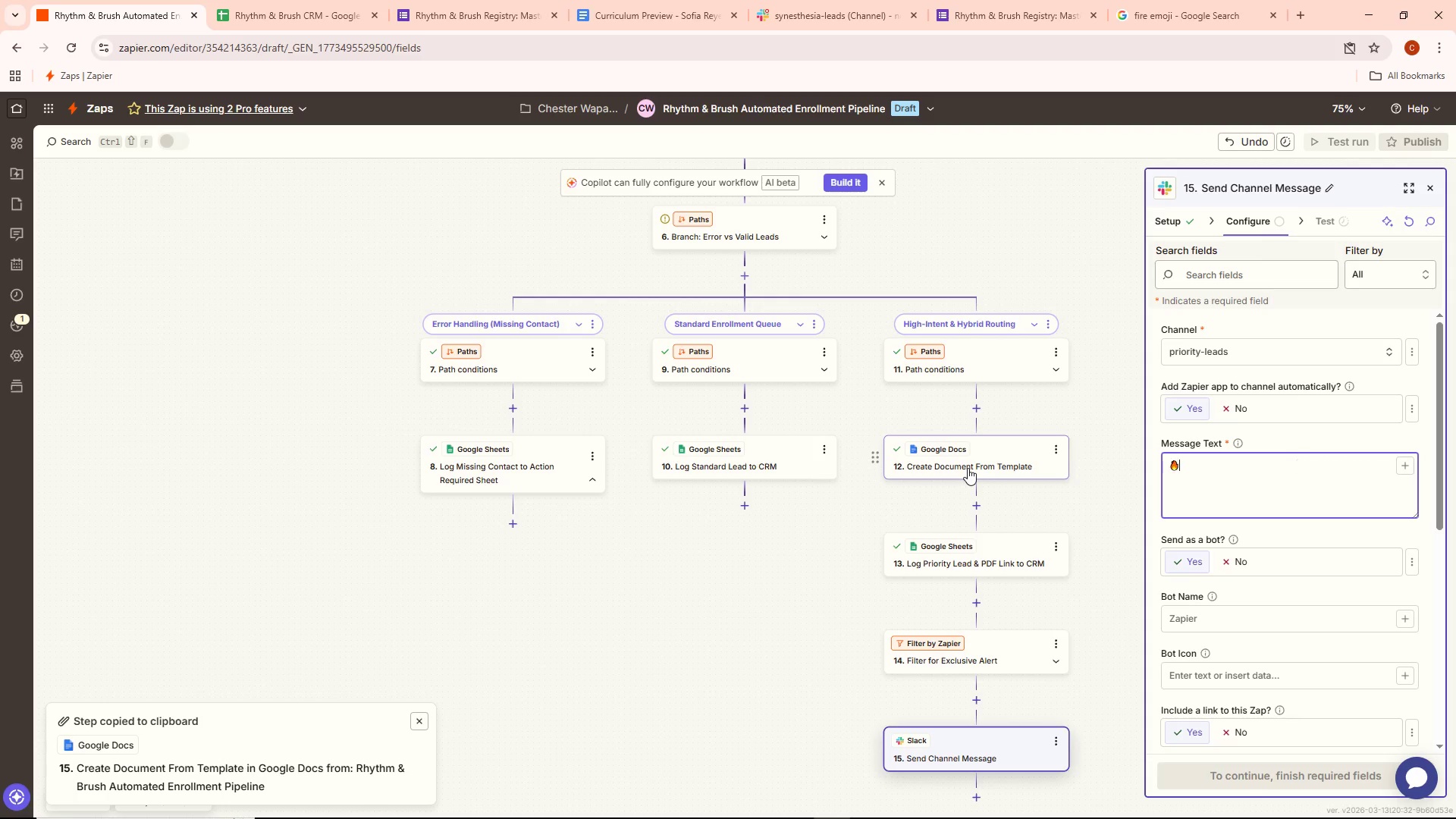 
key(Control+V)
 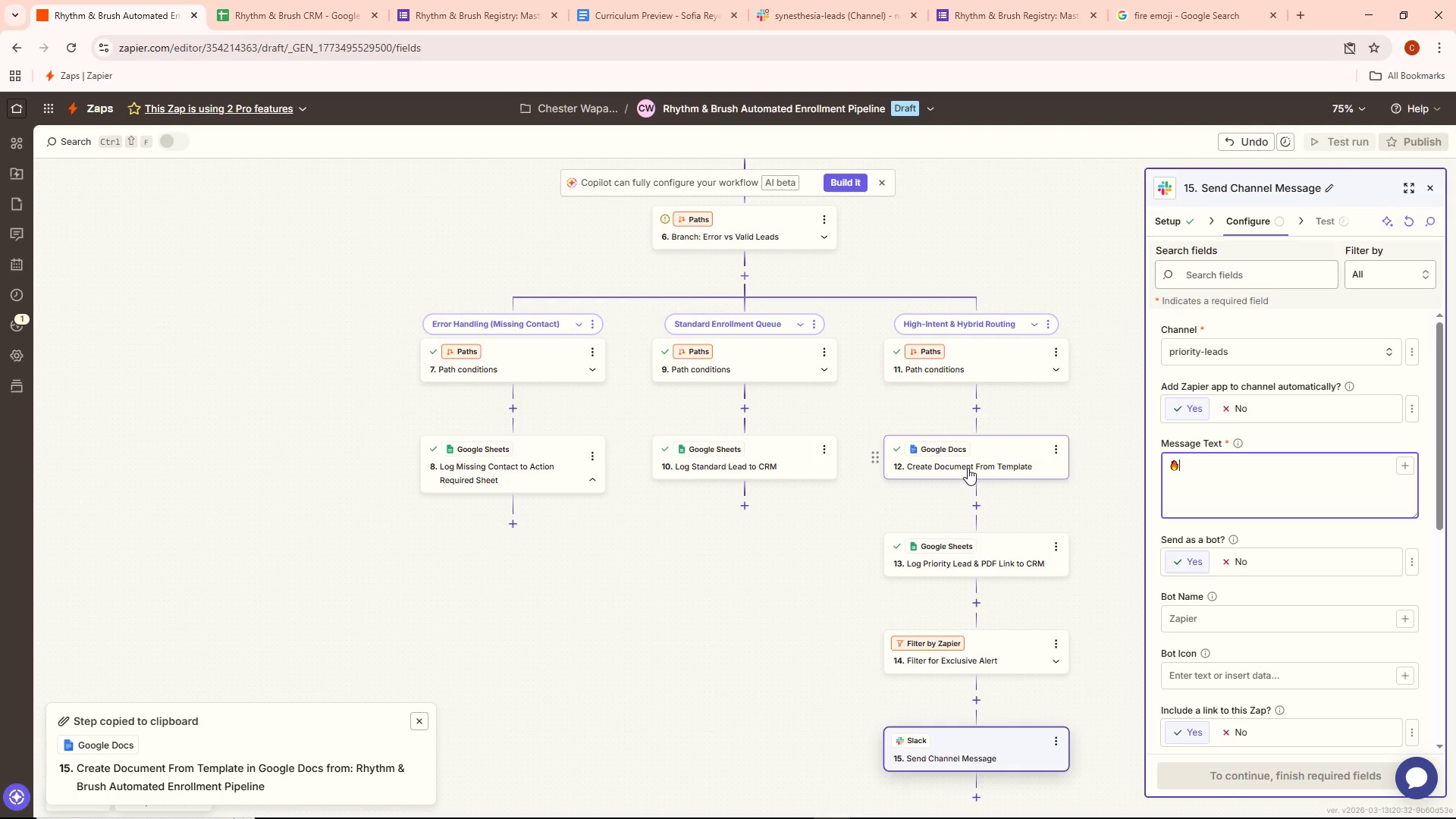 
type(High-Value)
key(Backspace)
key(Backspace)
key(Backspace)
key(Backspace)
 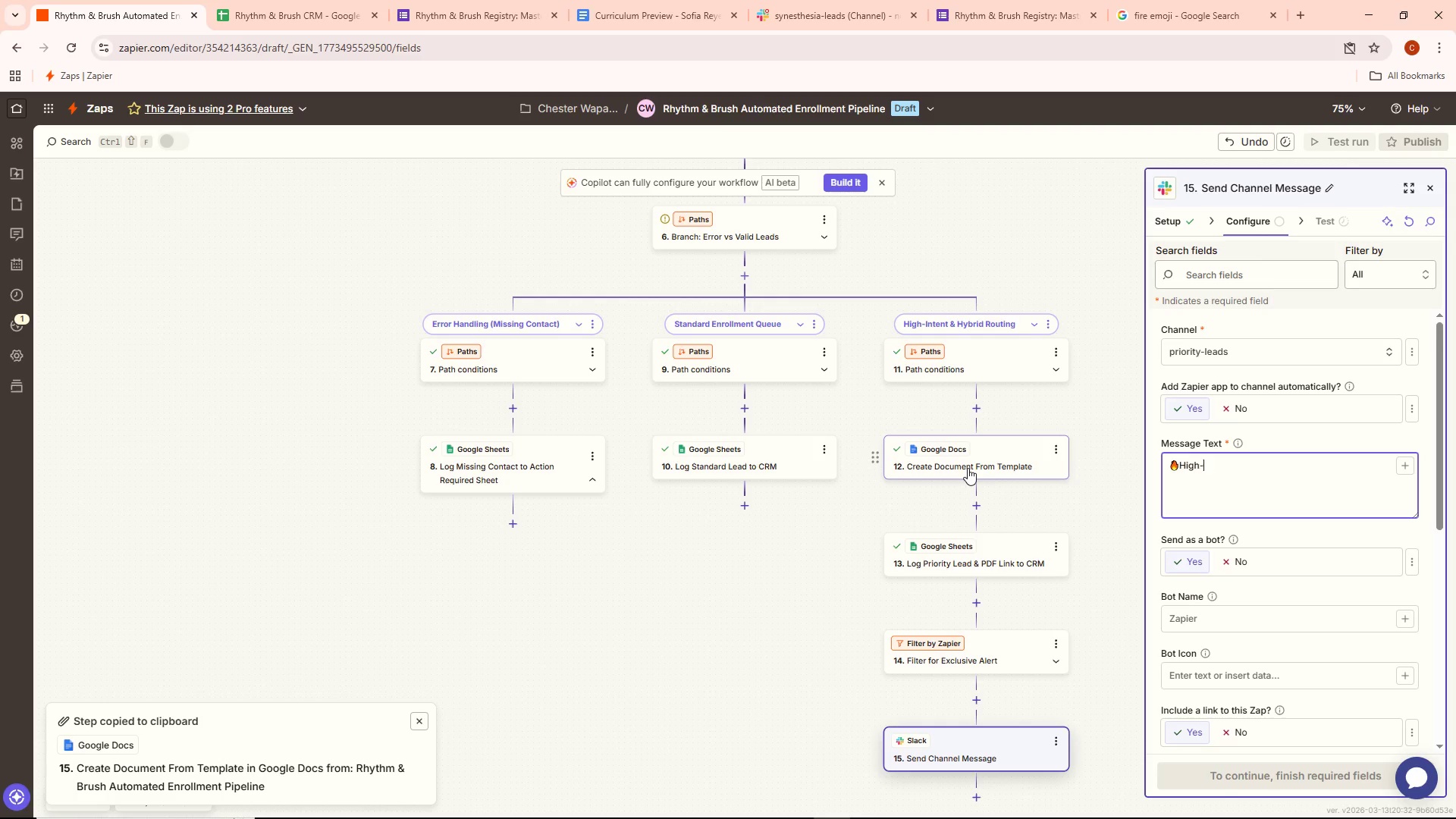 
key(Control+ControlLeft)
 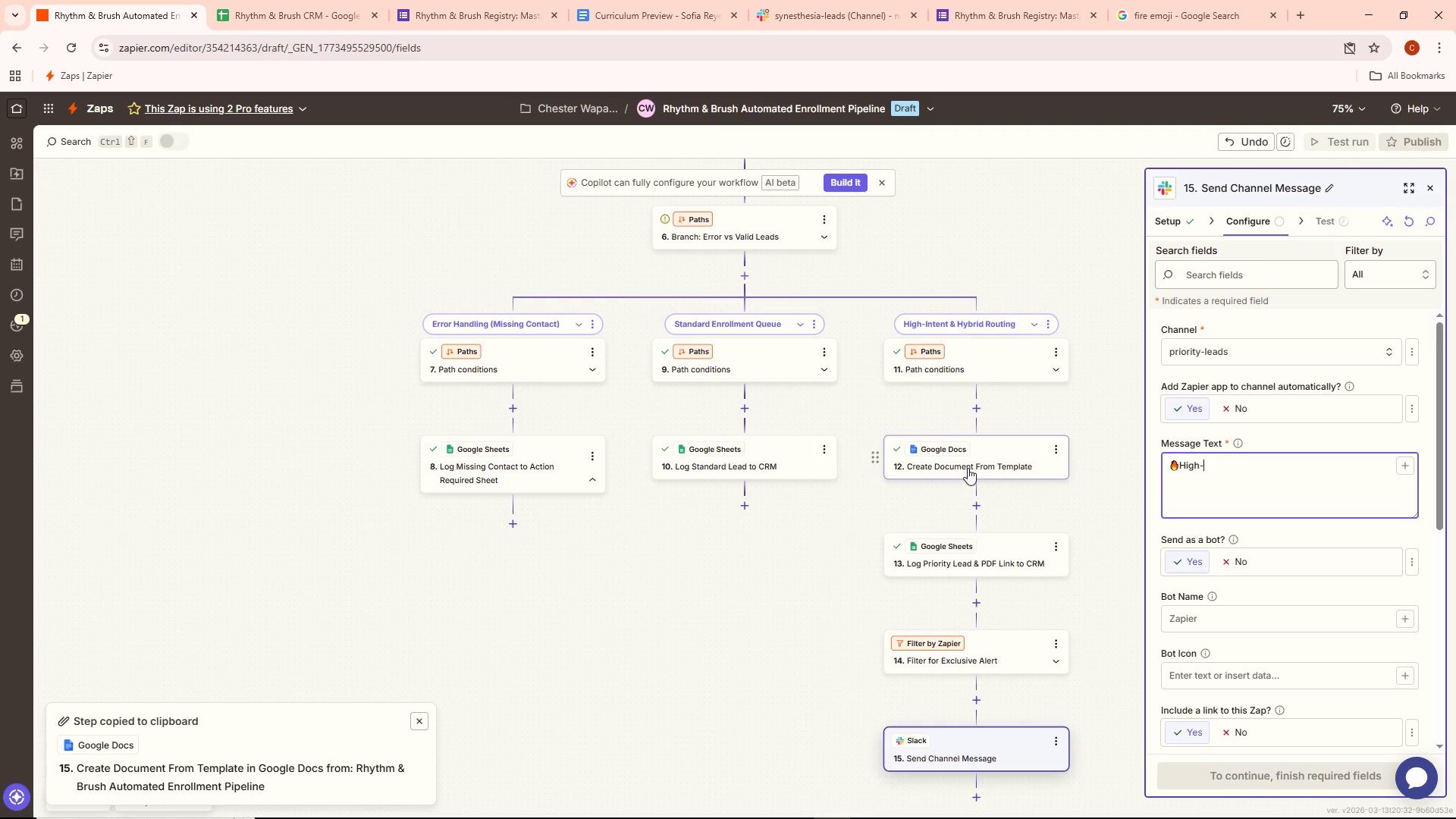 
key(Control+Backspace)
 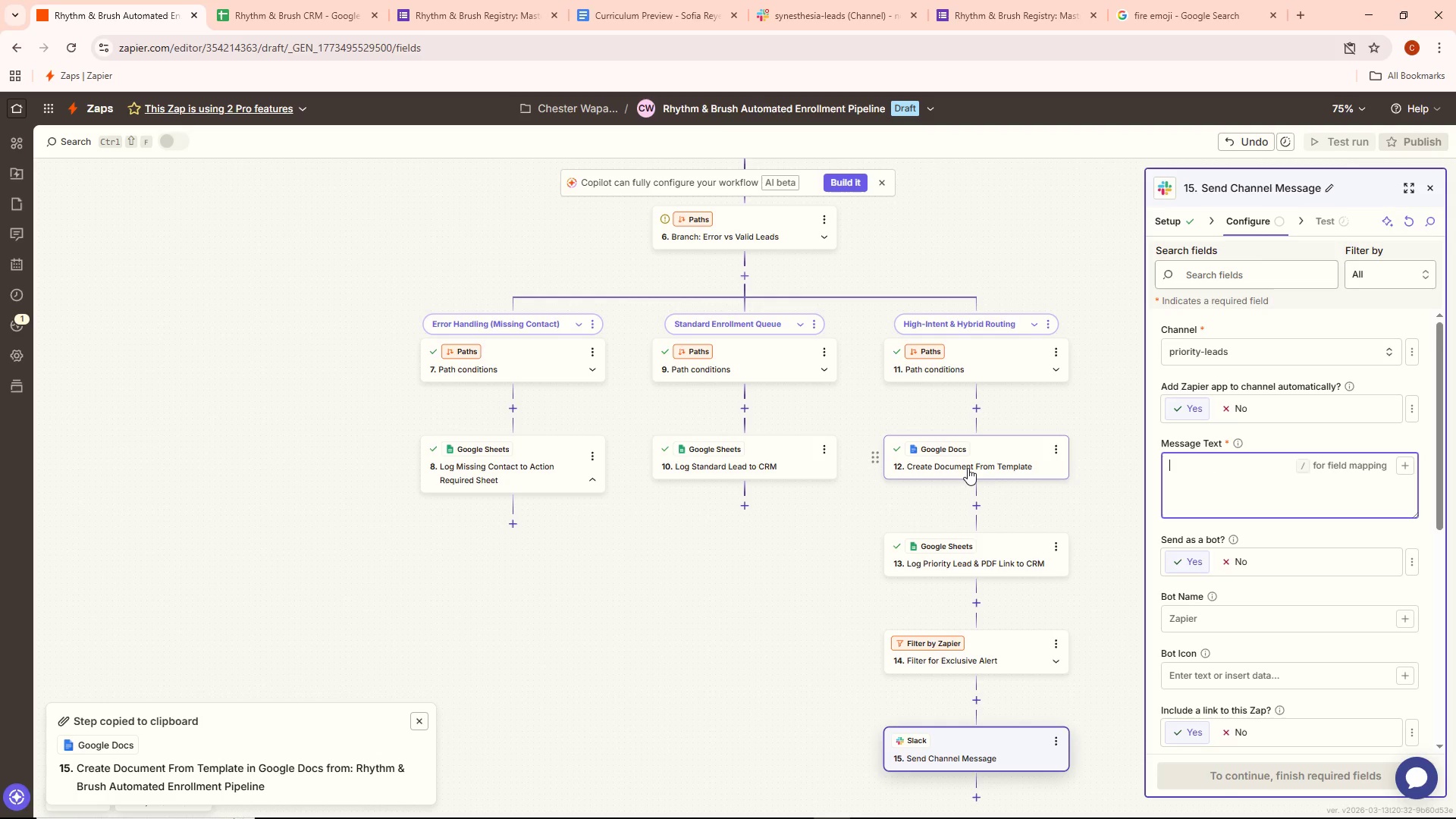 
key(Control+ControlLeft)
 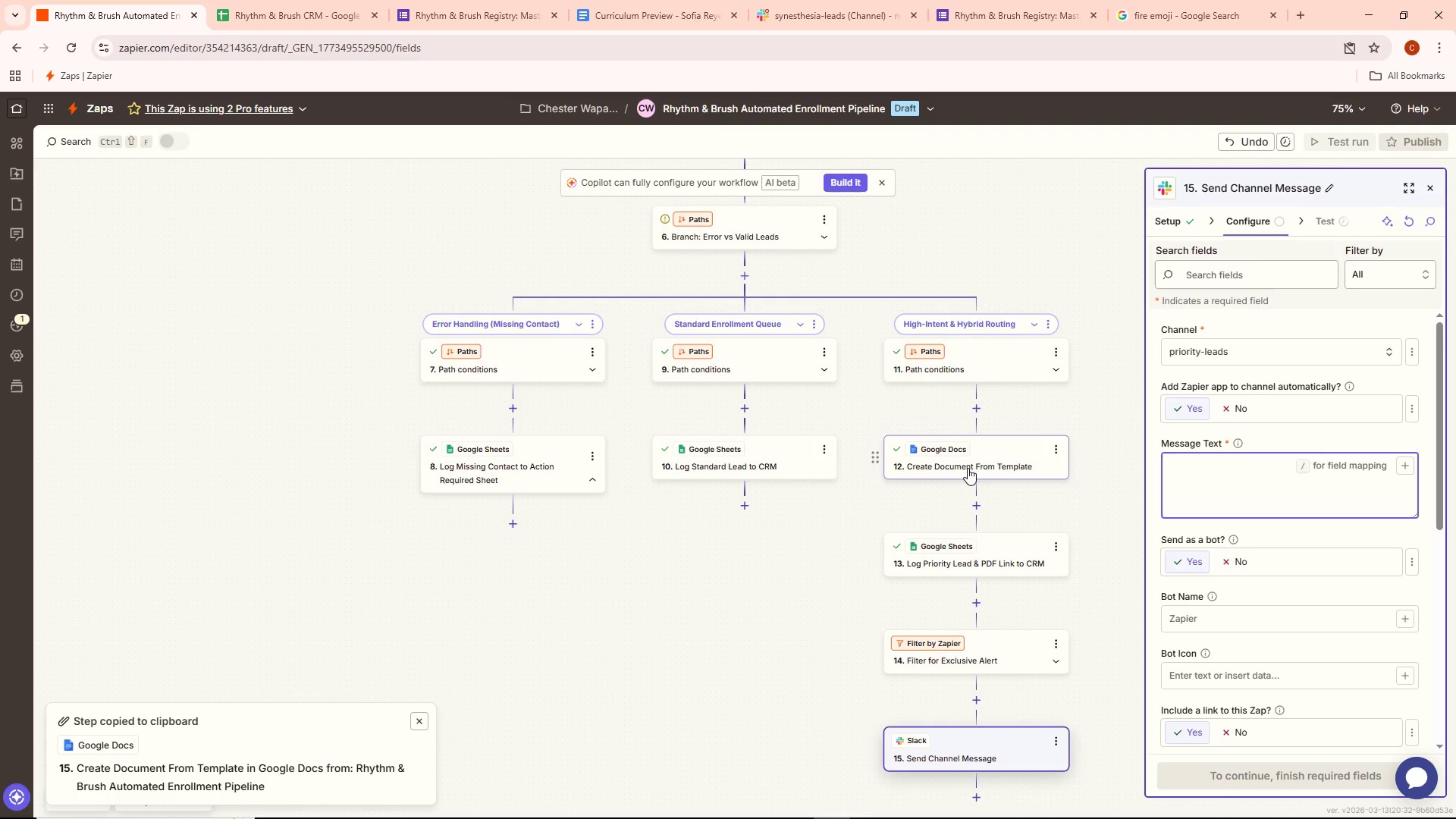 
key(Control+Backspace)
 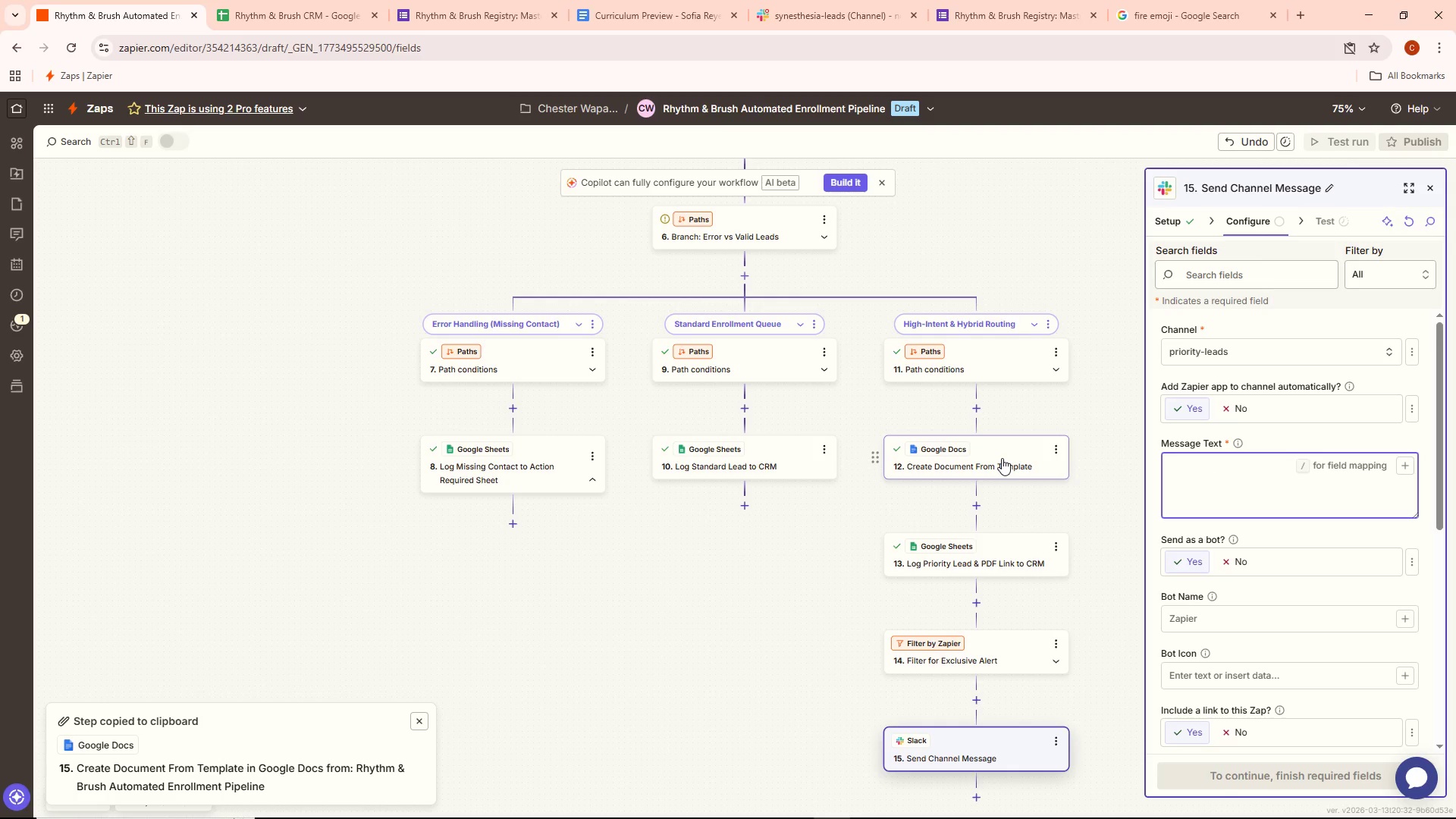 
key(Control+ControlLeft)
 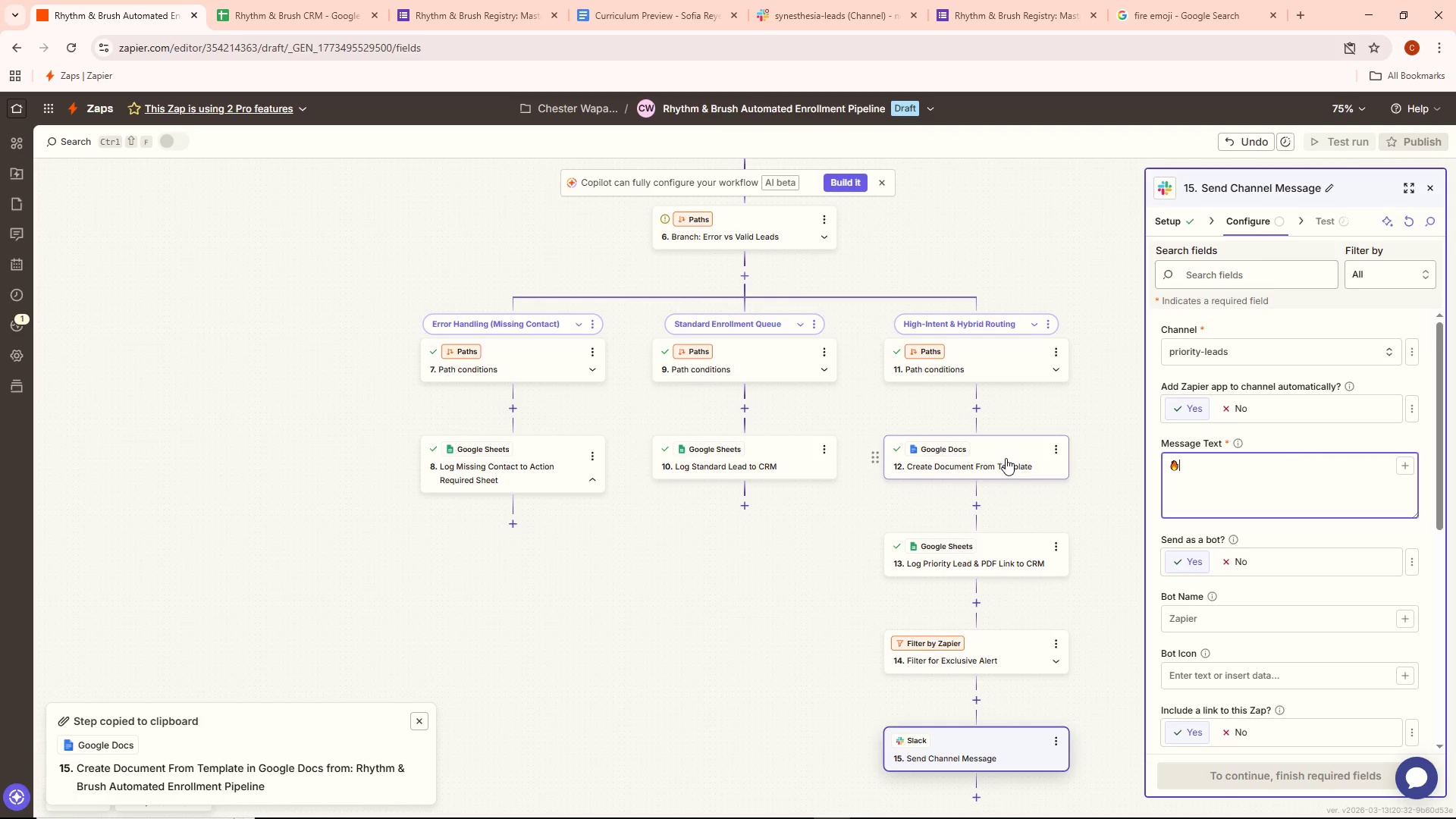 
key(Control+V)
 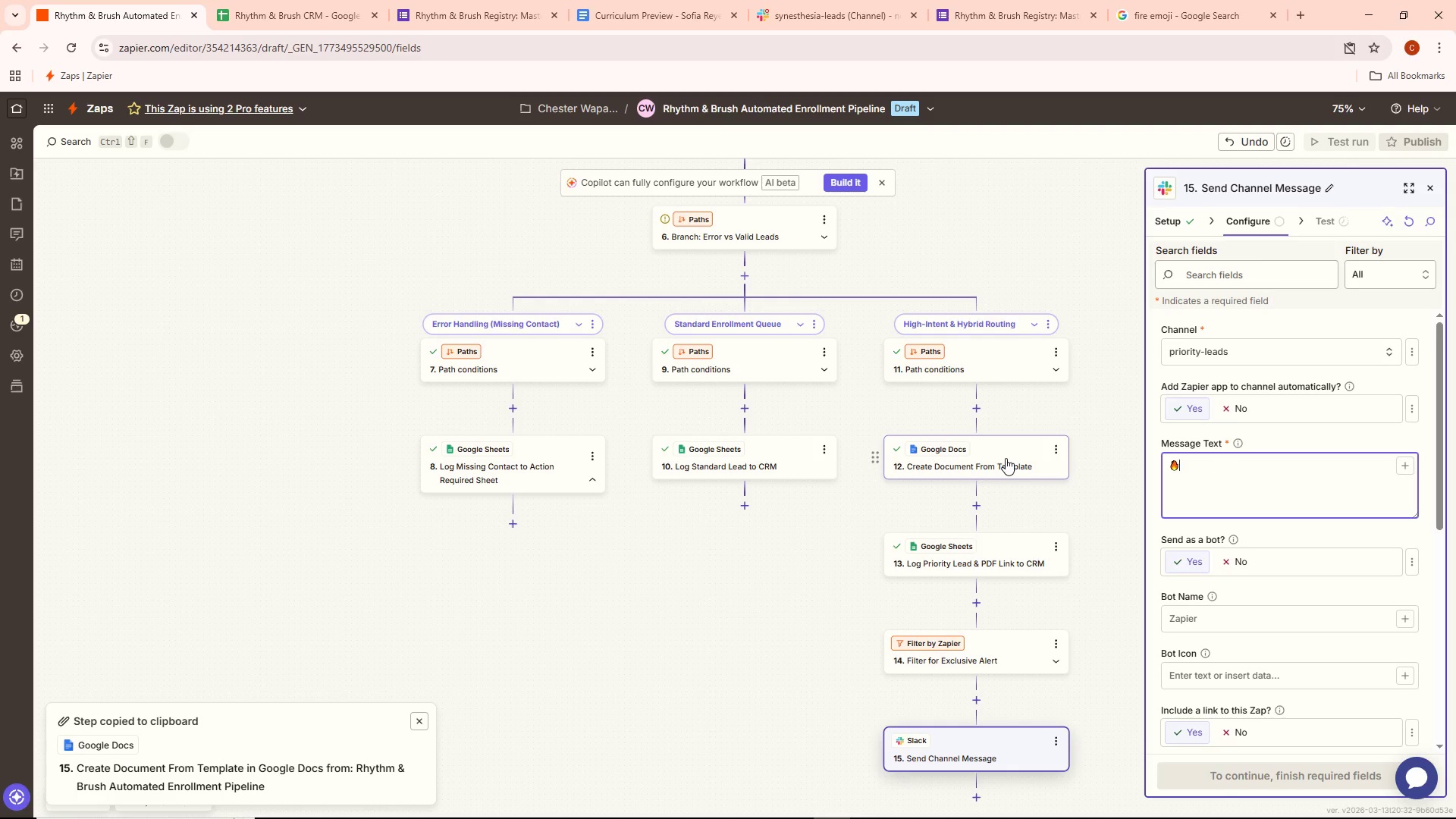 
type(HIGH-VALUE ENROLLMENT ALERT)
 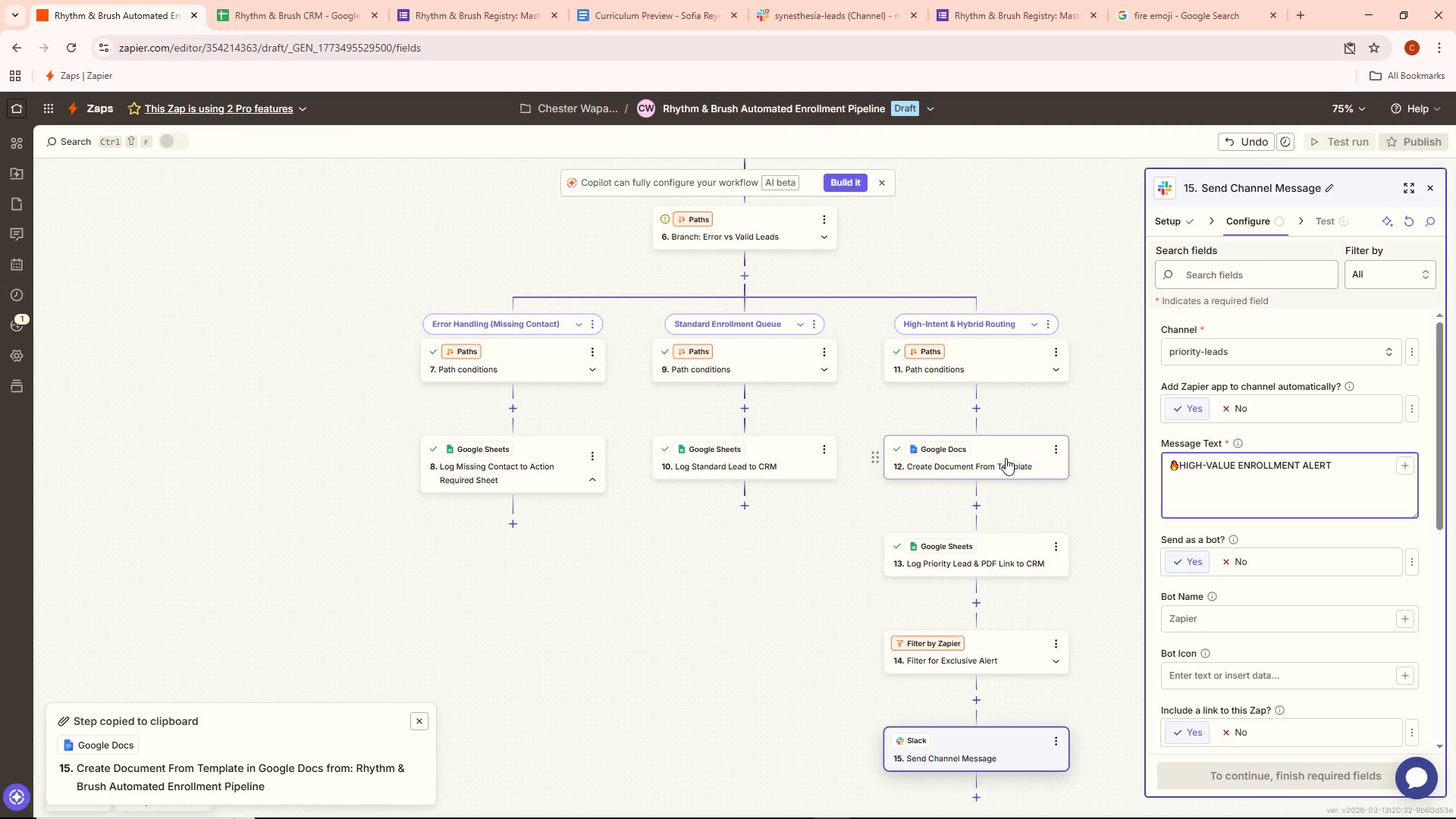 
key(Enter)
 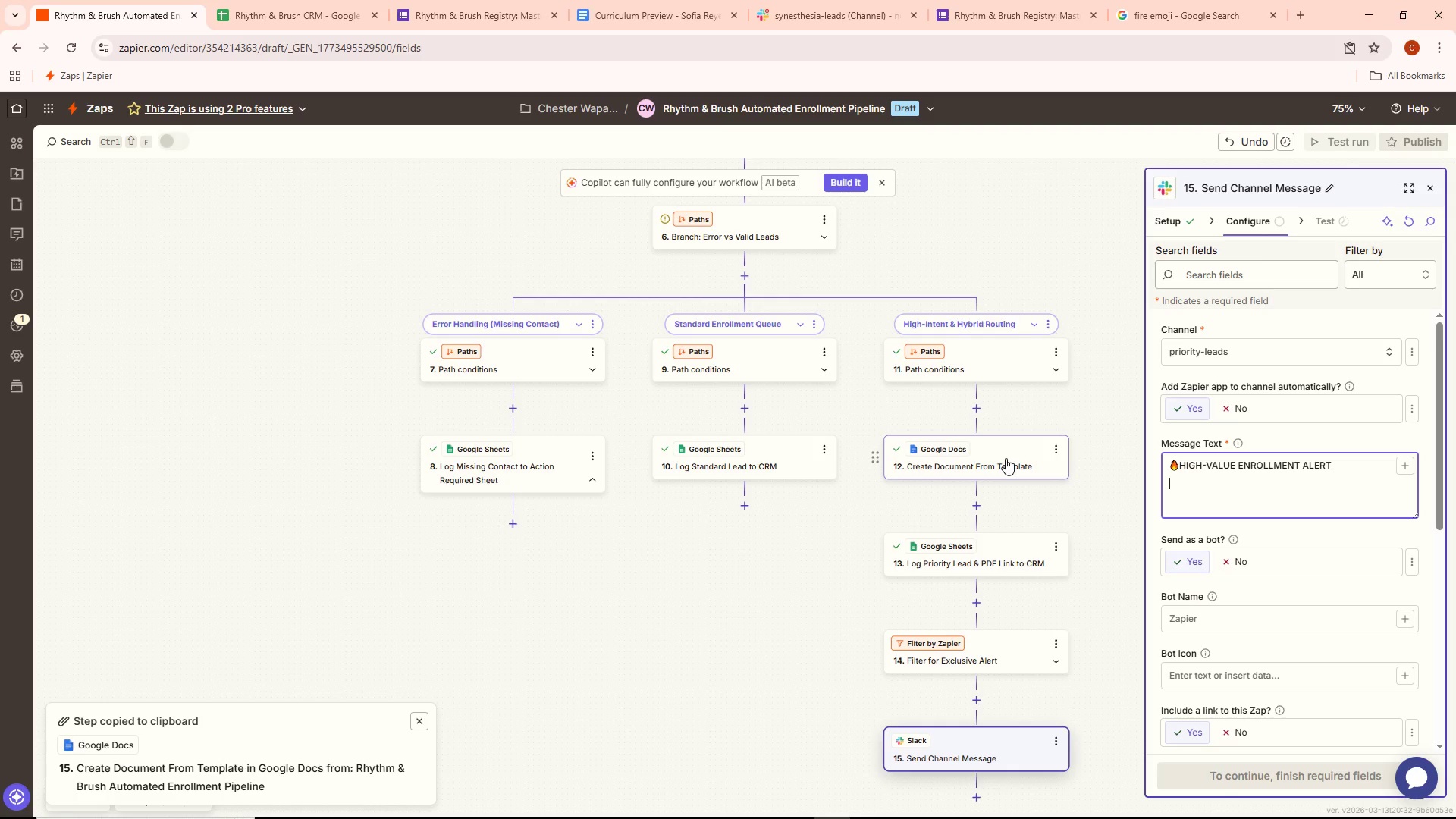 
key(Enter)
 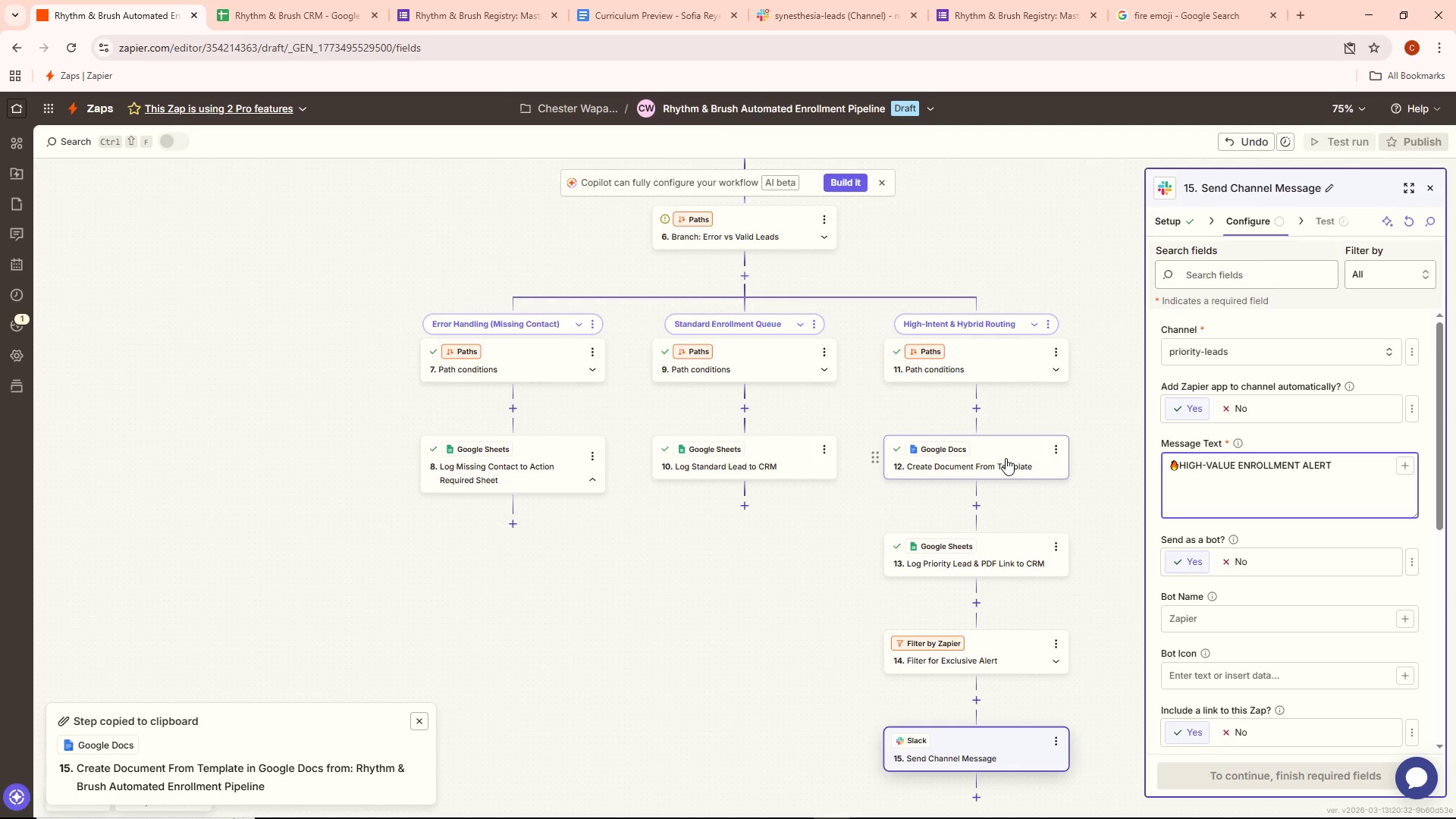 
key(Backspace)
 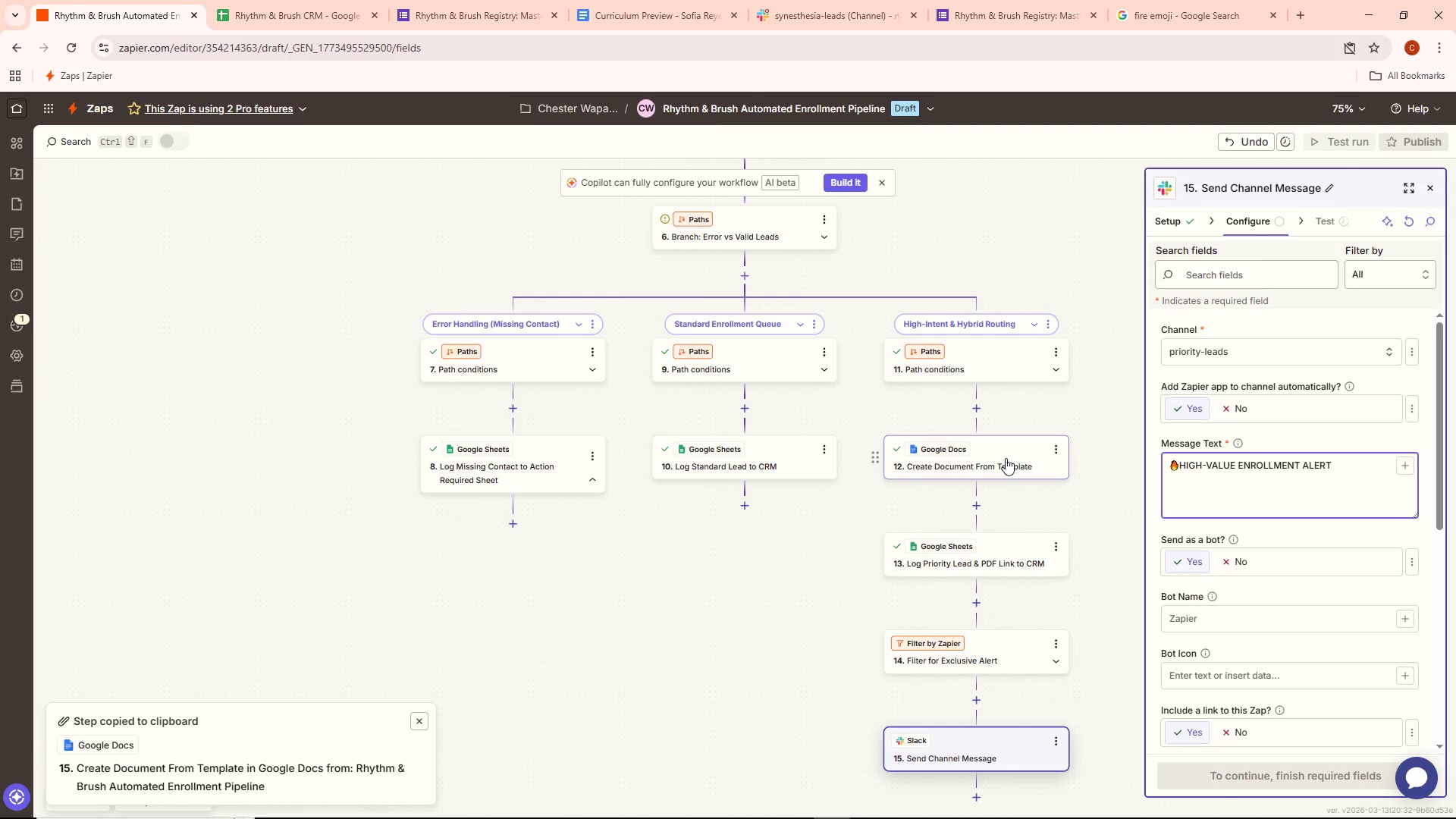 
key(Enter)
 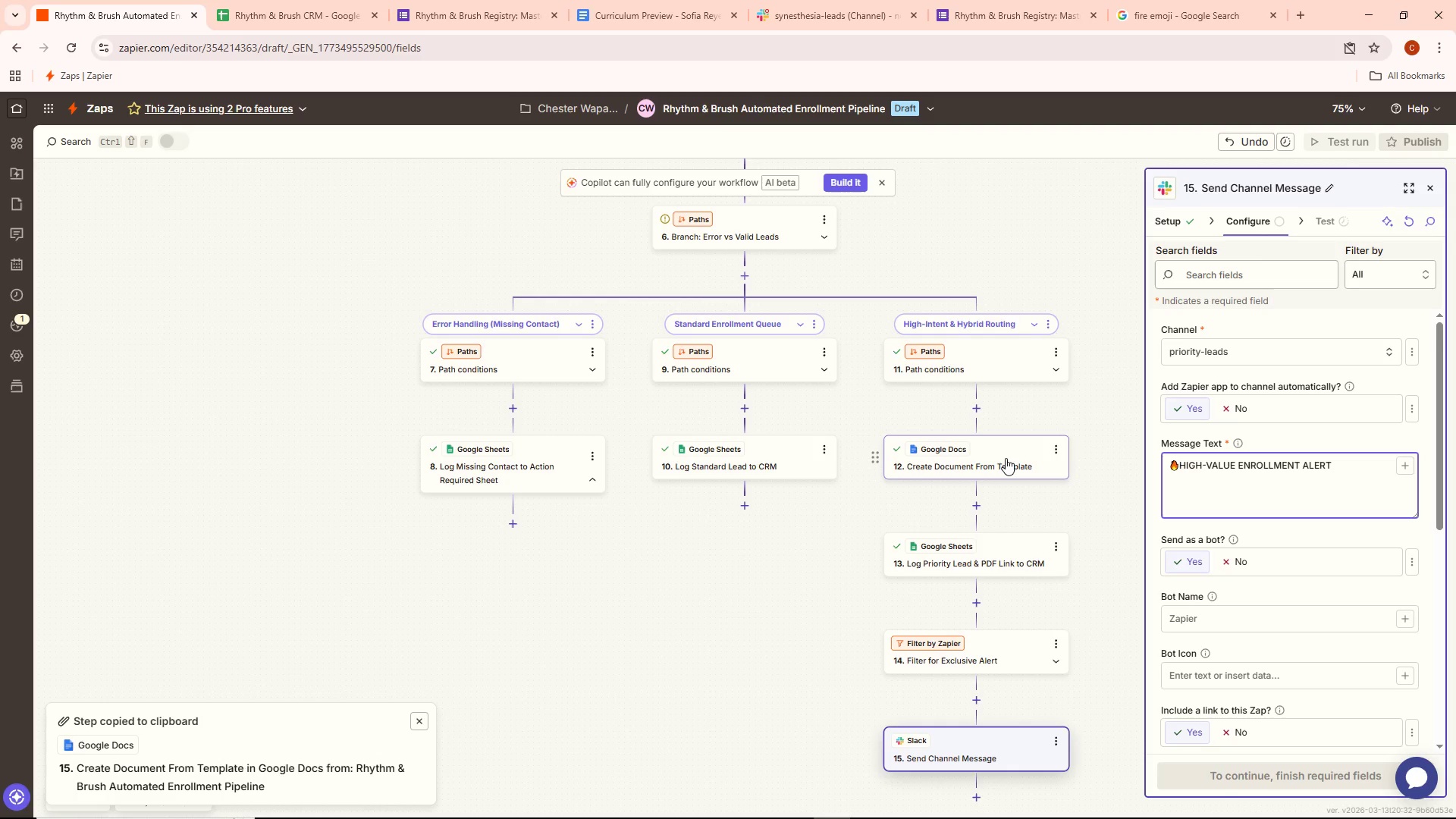 
type(Student: )
 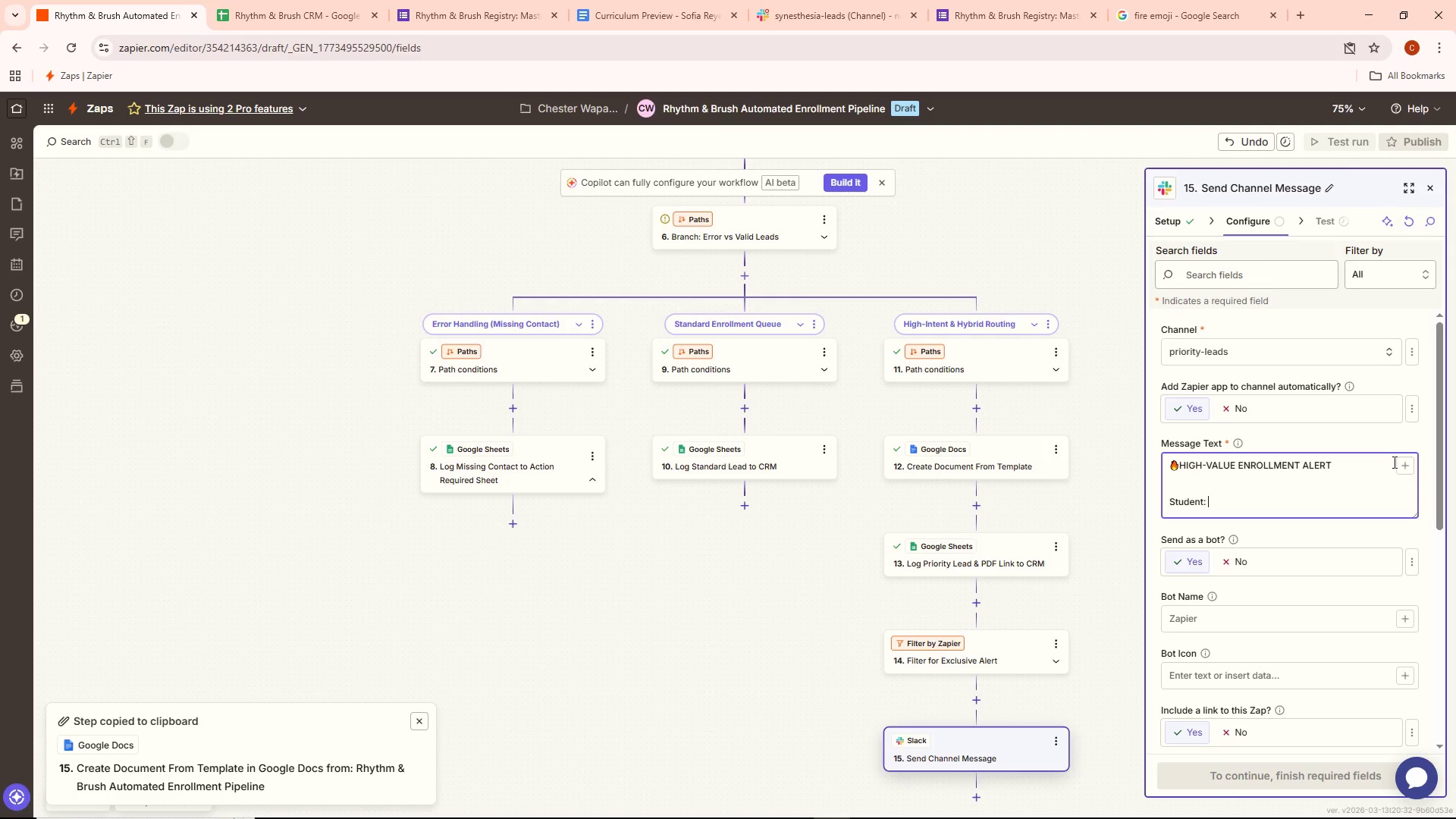 
left_click([1407, 471])
 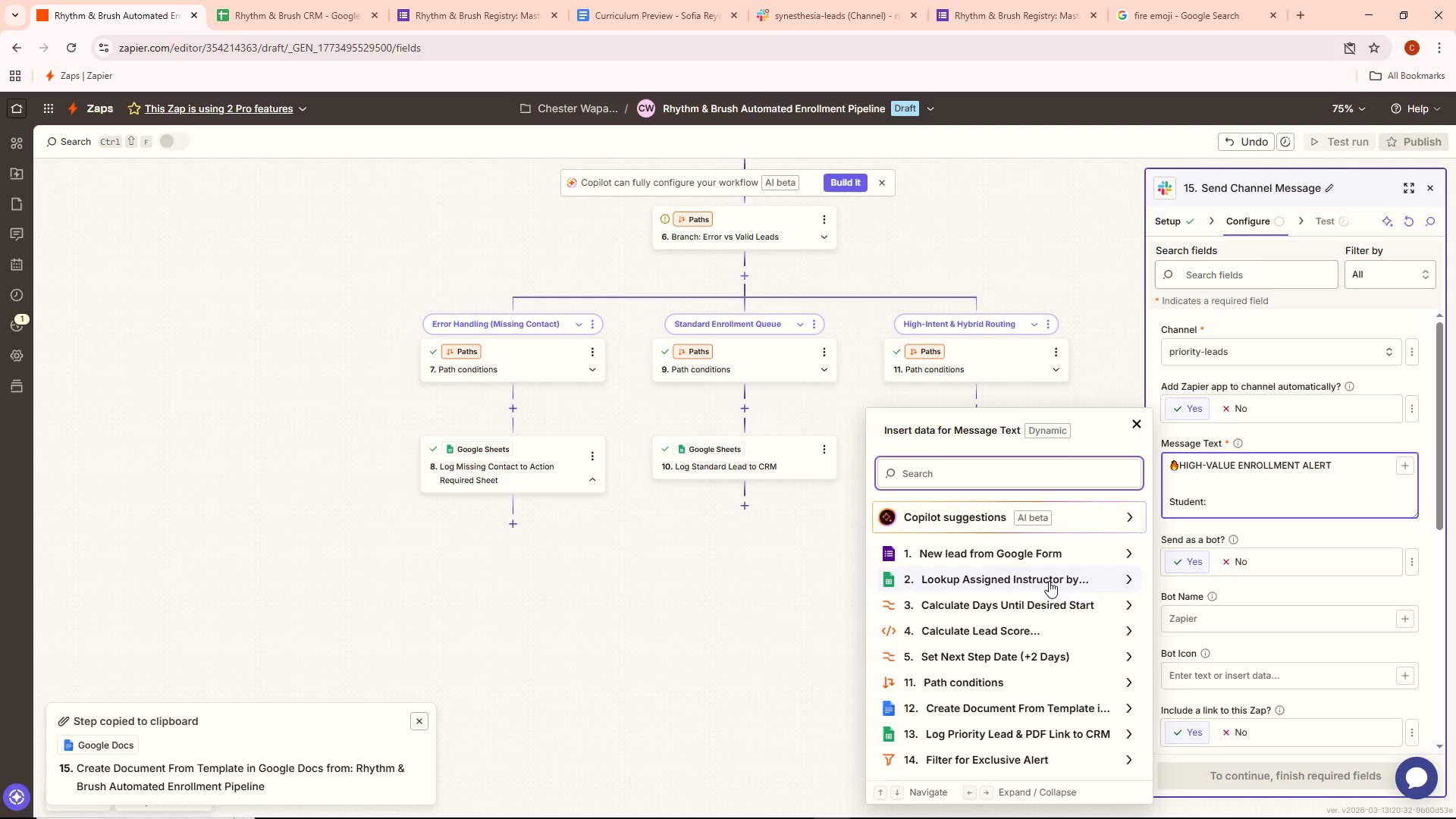 
left_click([990, 556])
 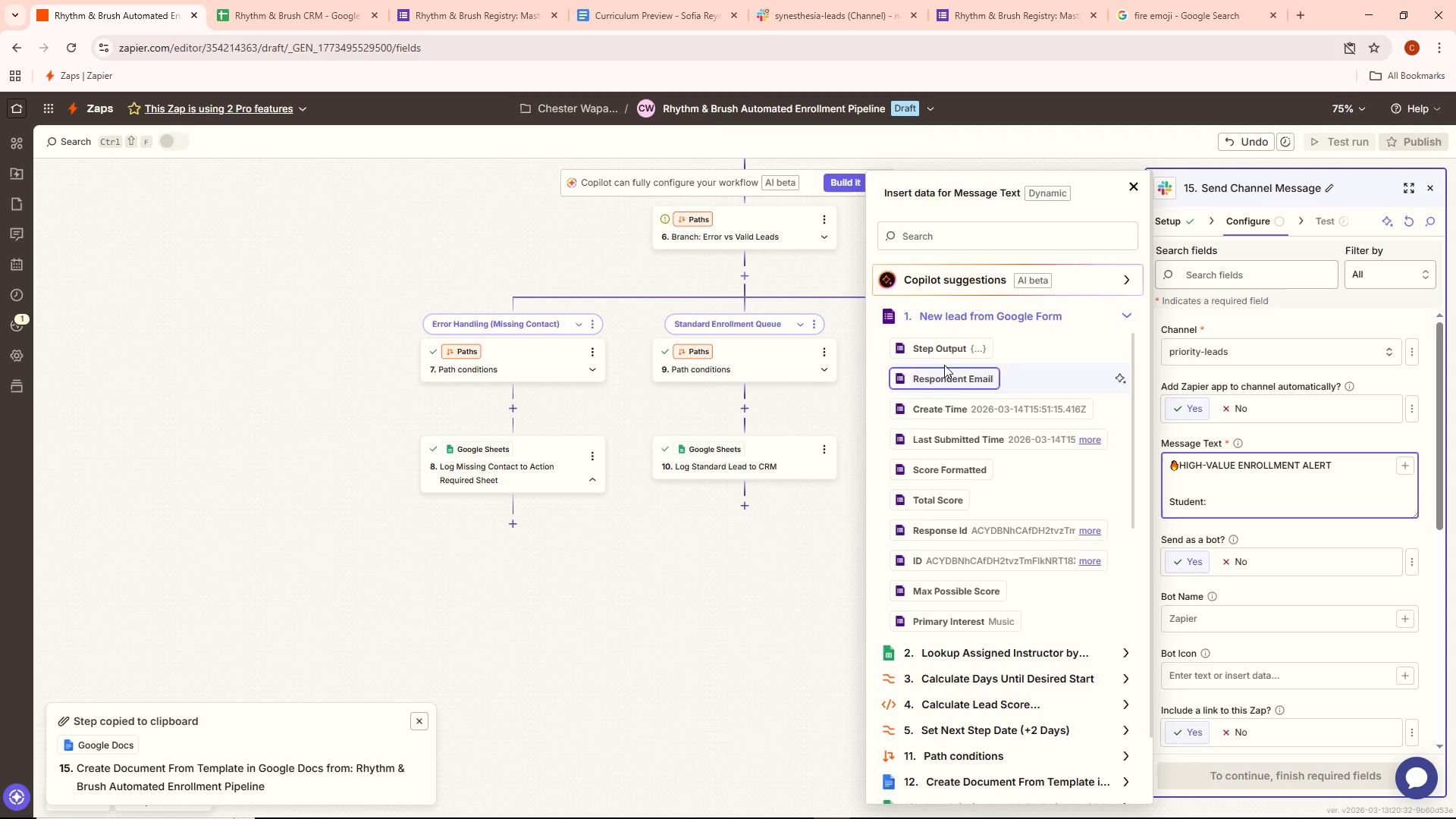 
scroll: coordinate [955, 576], scroll_direction: down, amount: 4.0
 